 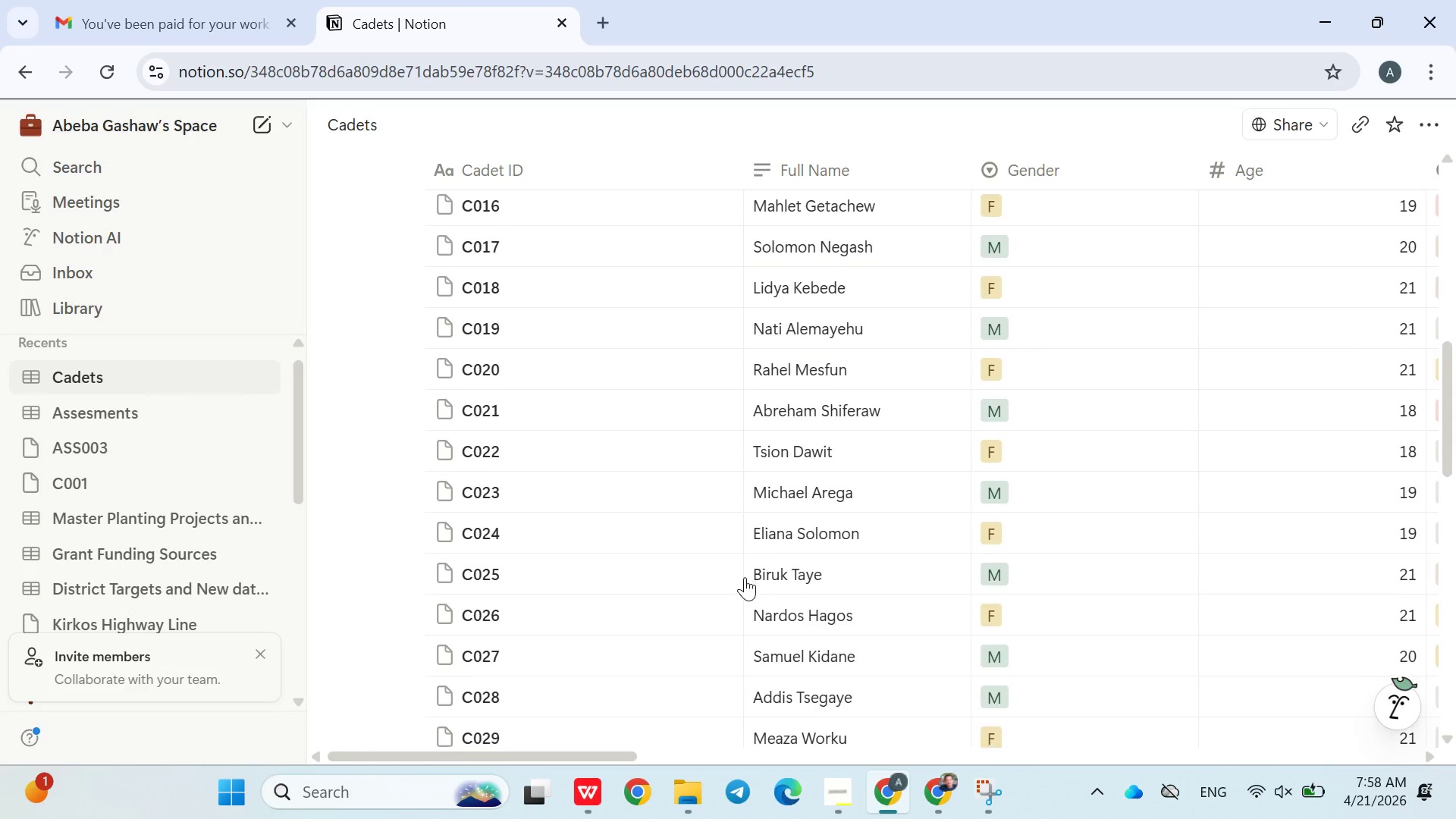 
left_click([408, 457])
 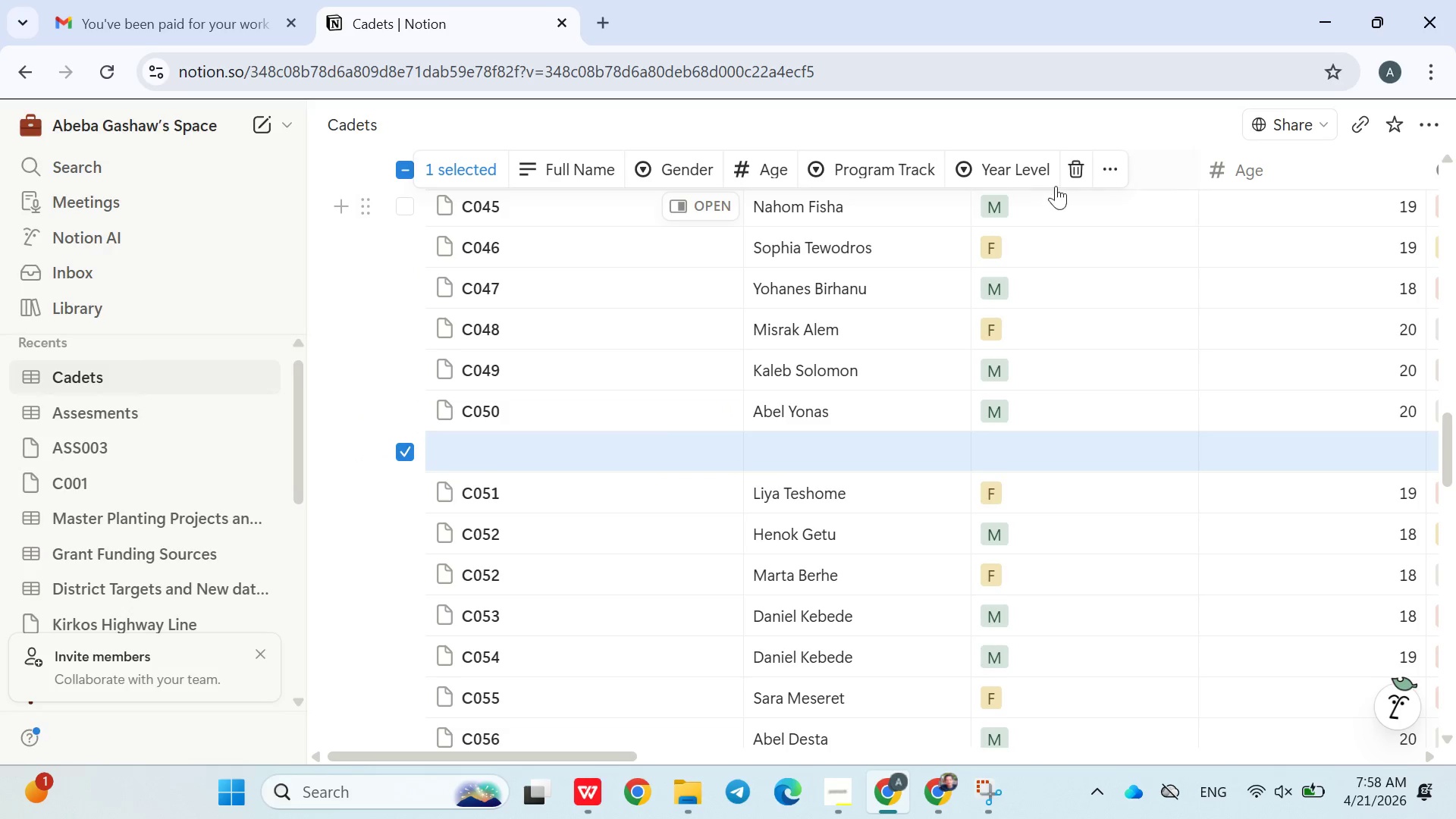 
left_click([1068, 176])
 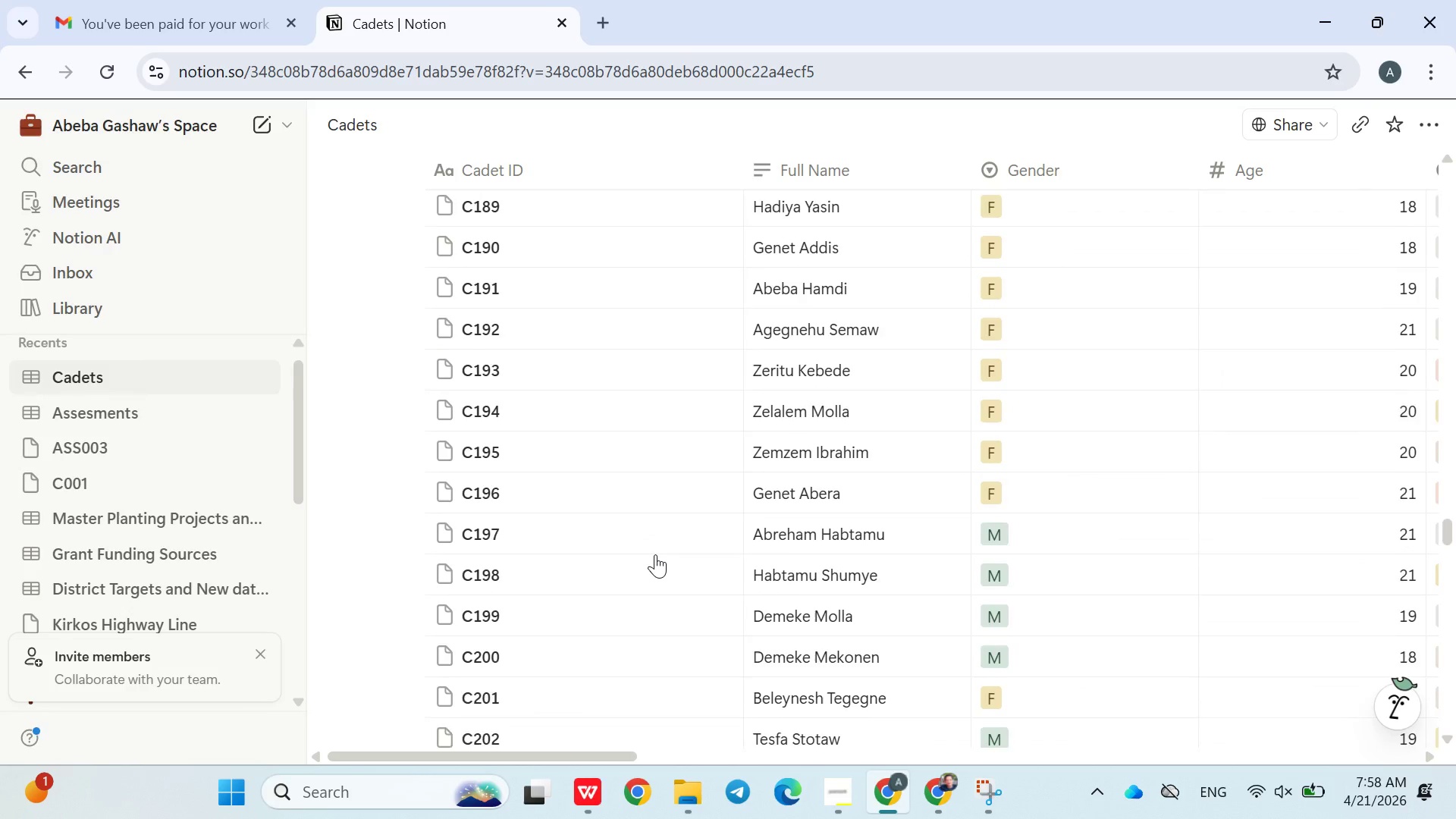 
wait(17.03)
 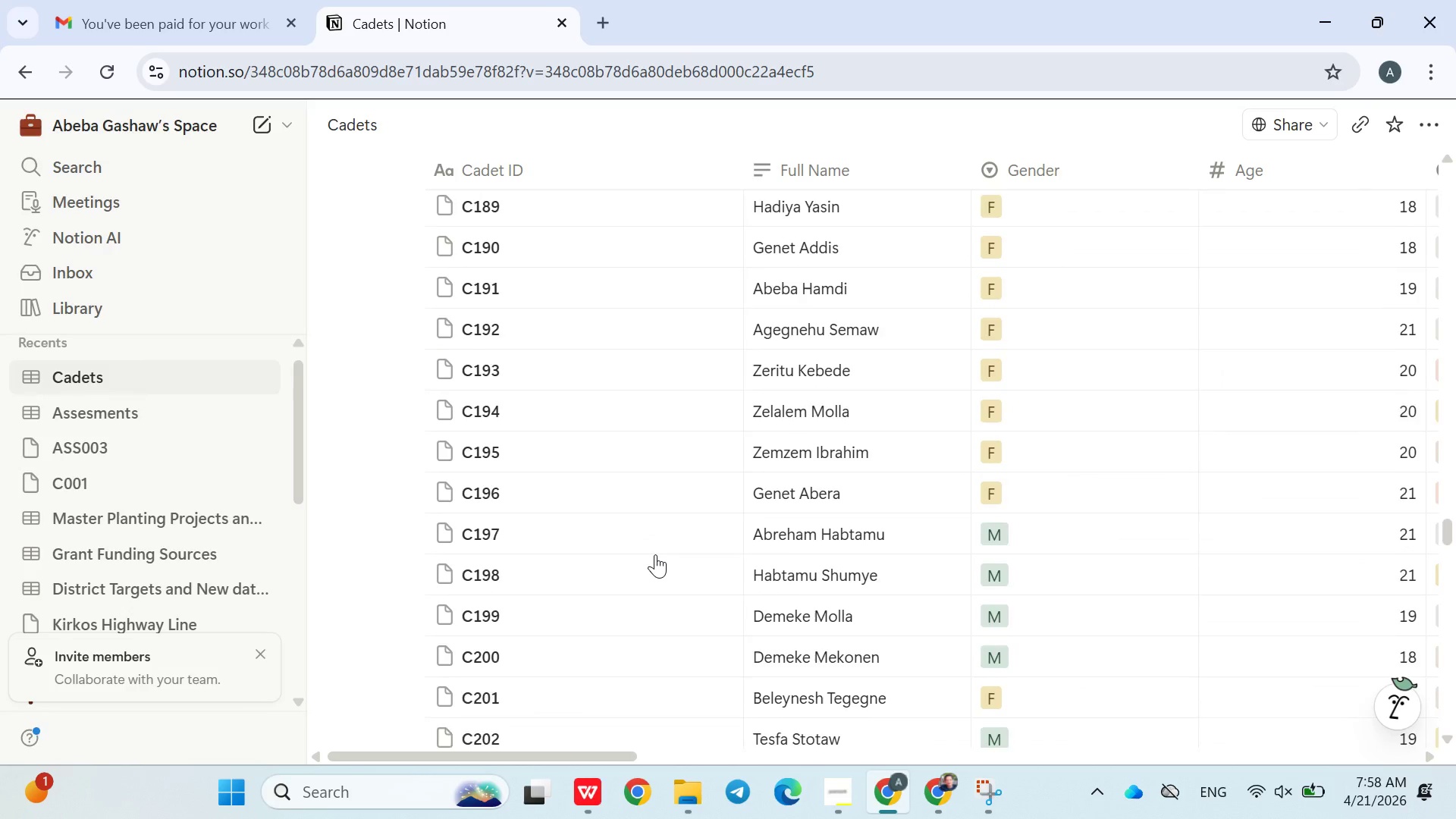 
left_click([655, 554])
 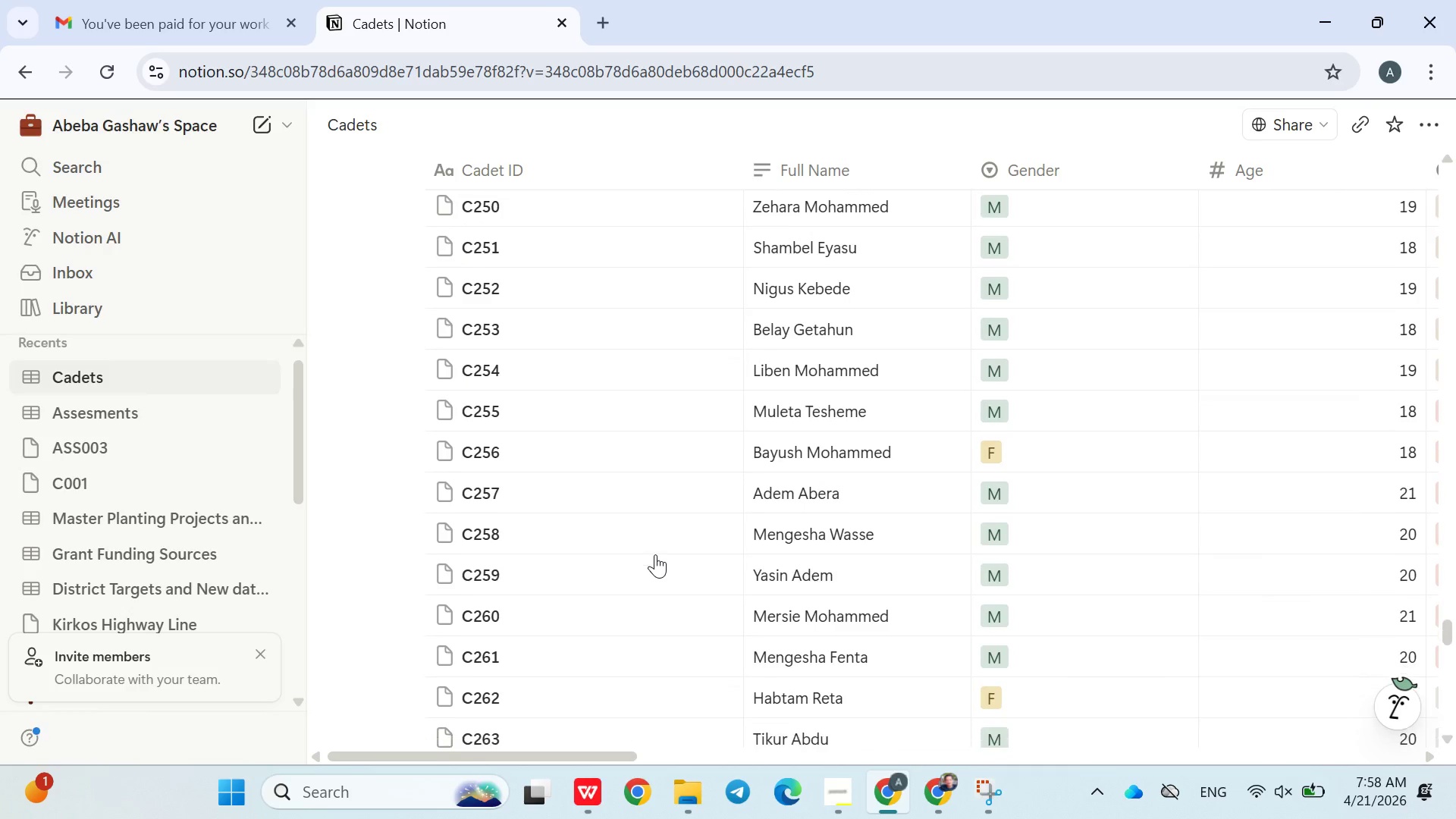 
left_click_drag(start_coordinate=[655, 554], to_coordinate=[406, 544])
 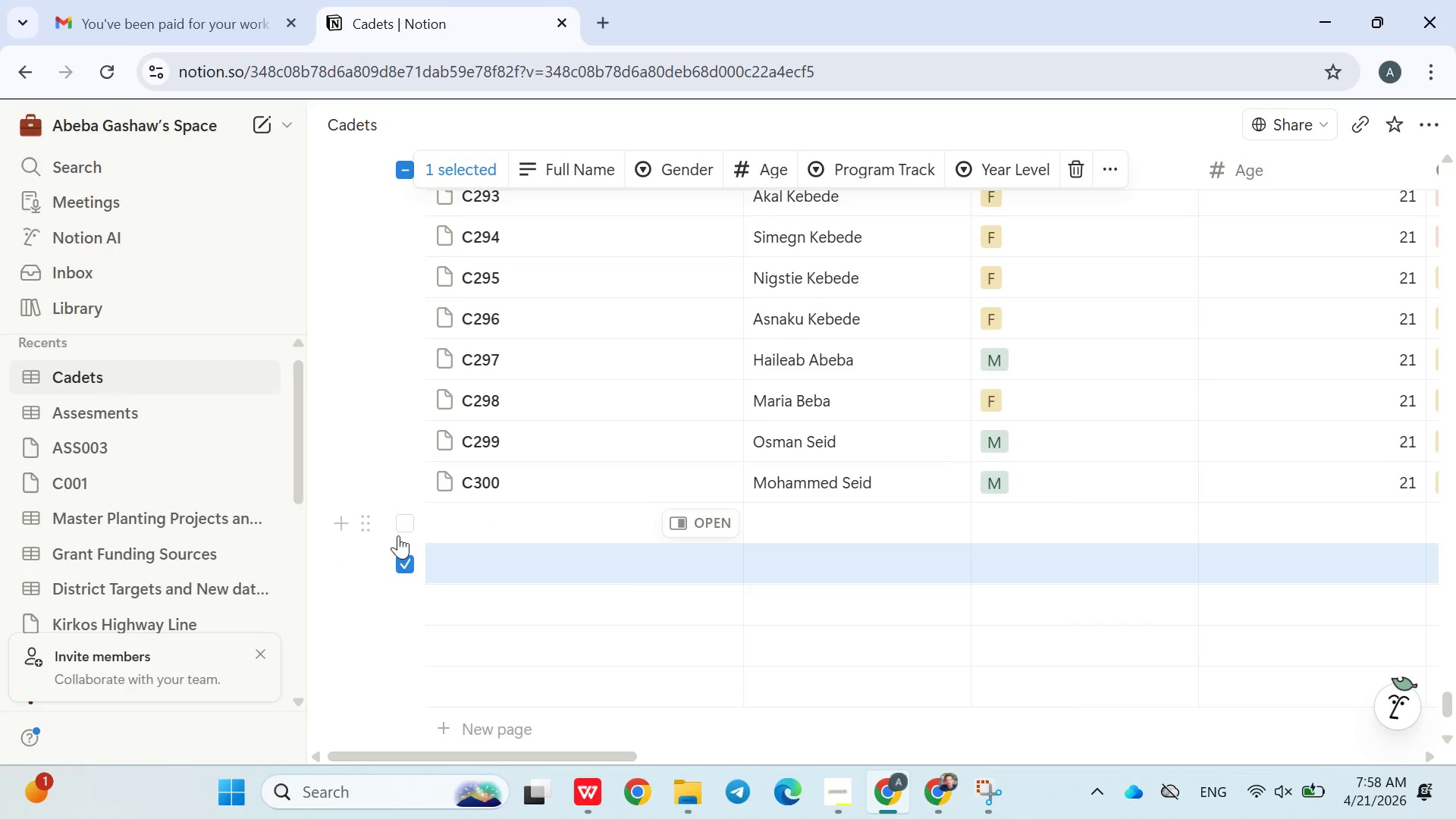 
left_click([406, 544])
 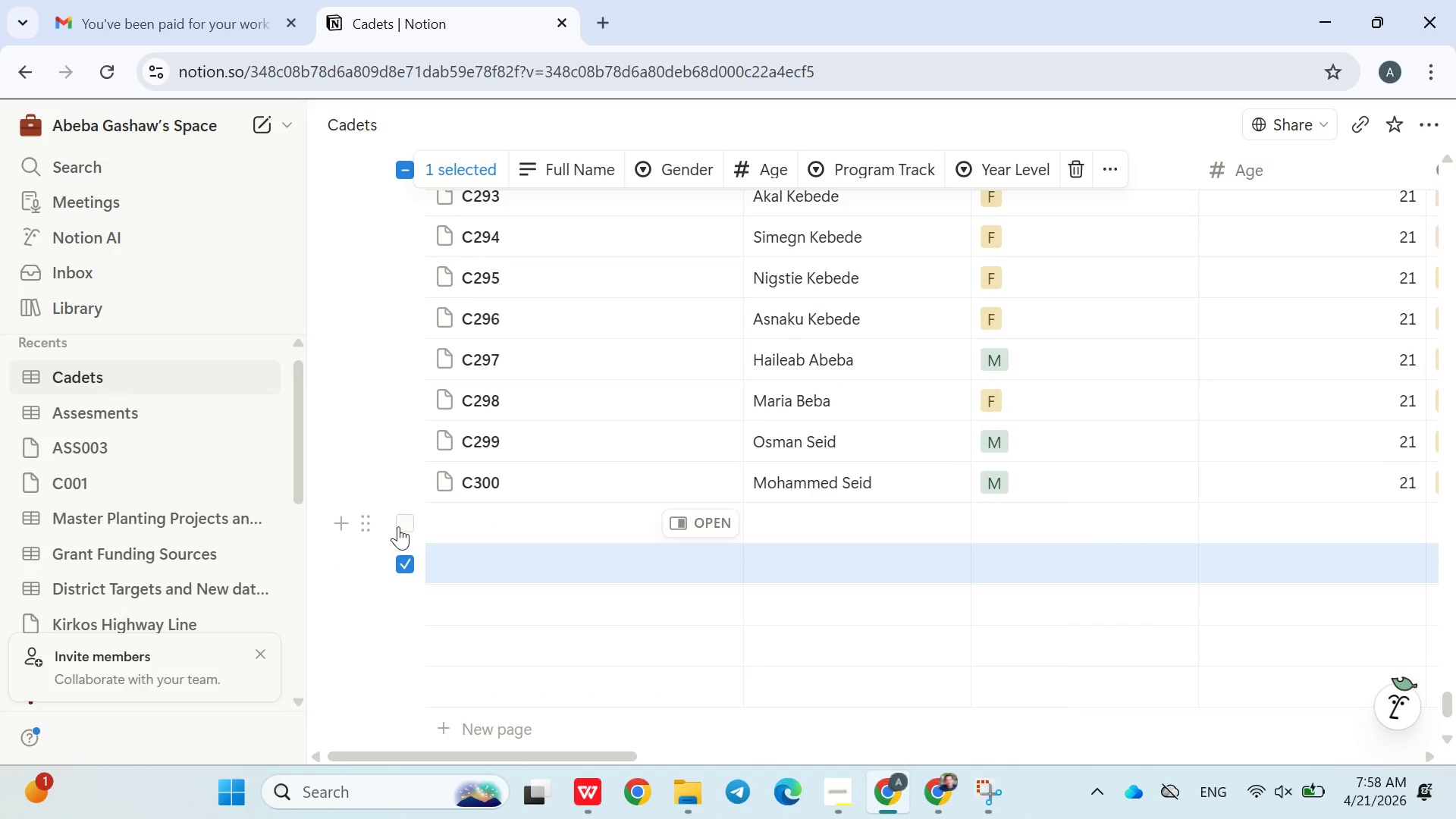 
left_click([398, 527])
 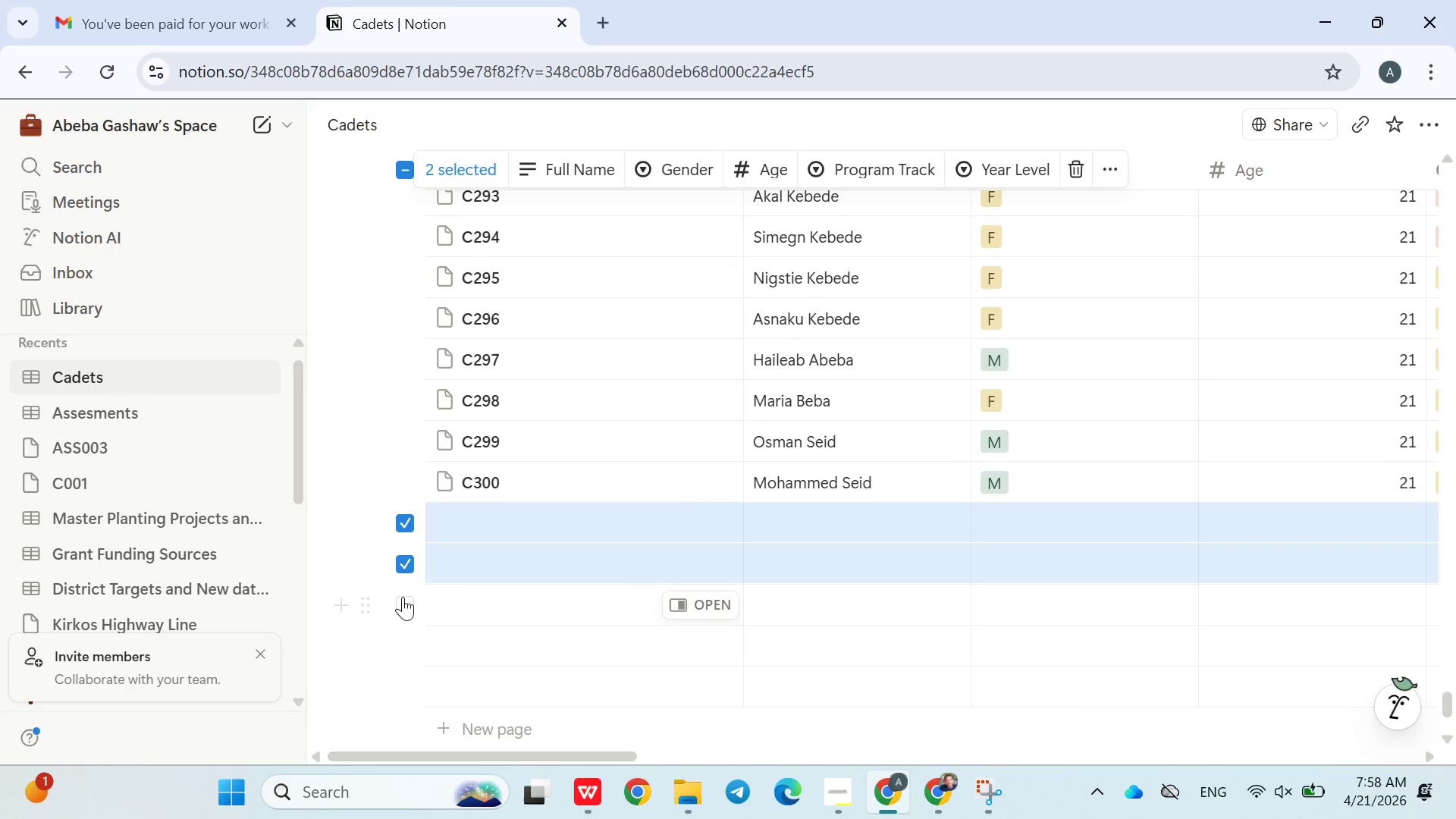 
left_click([403, 599])
 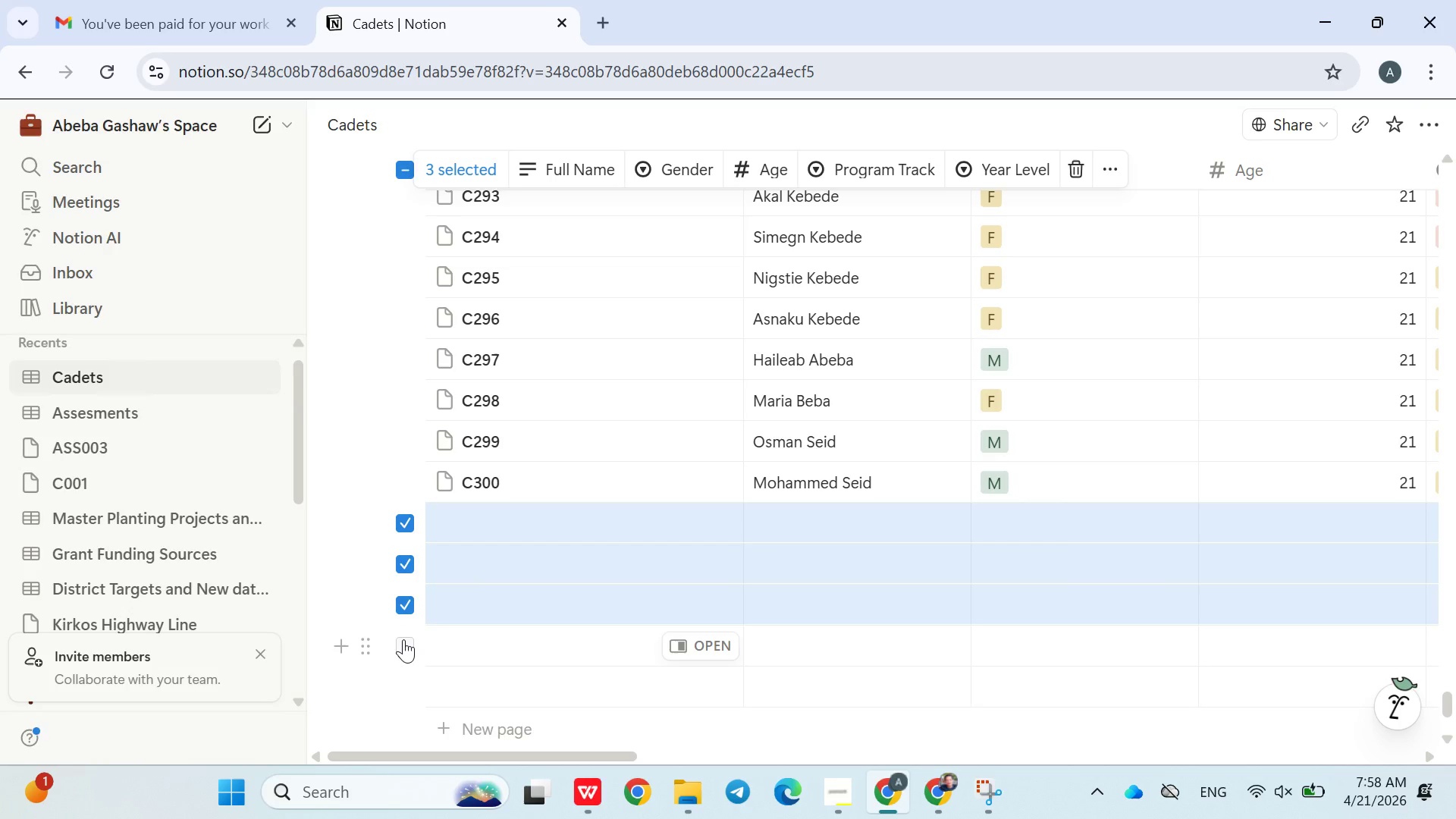 
left_click([403, 642])
 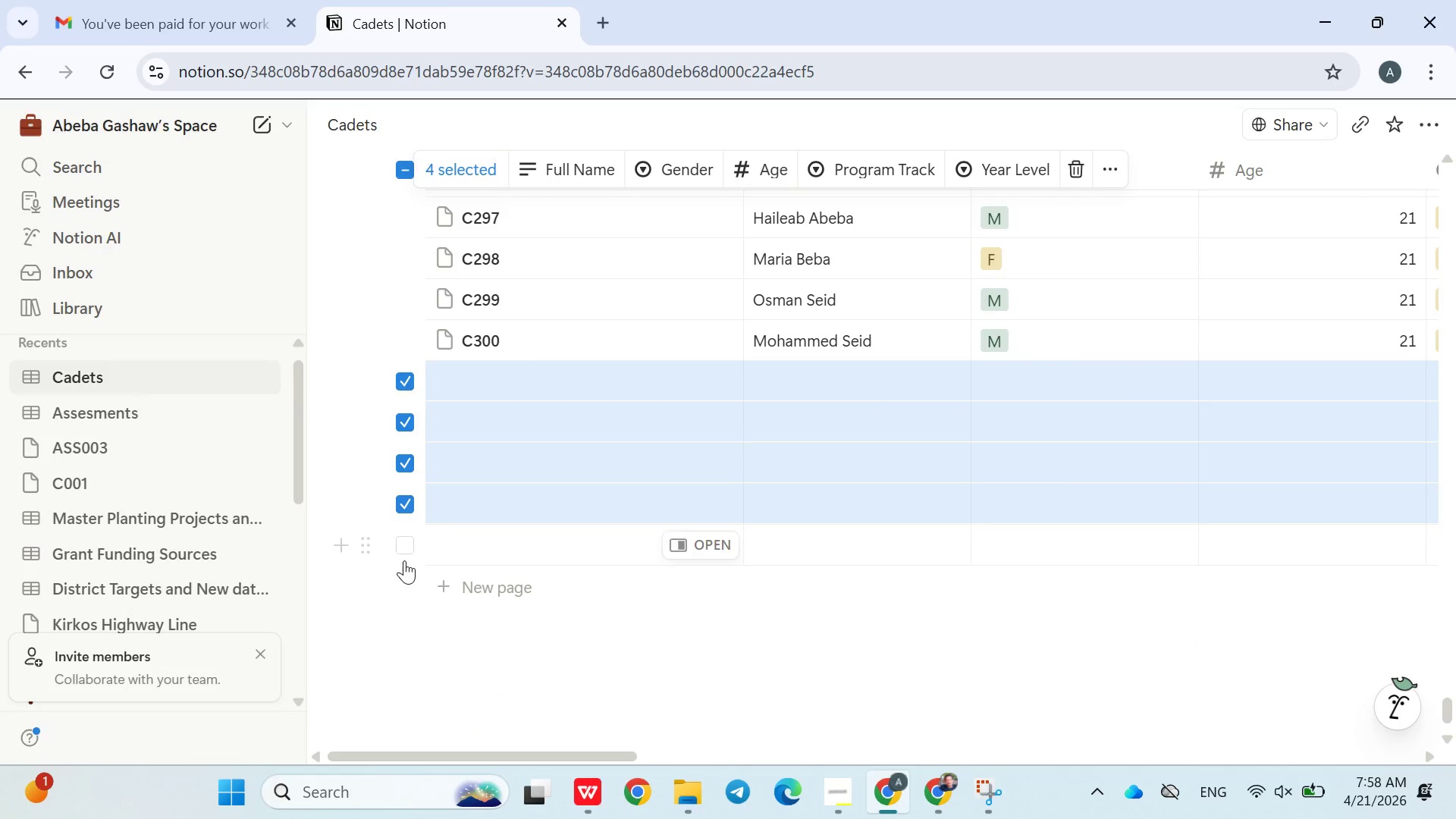 
left_click([404, 548])
 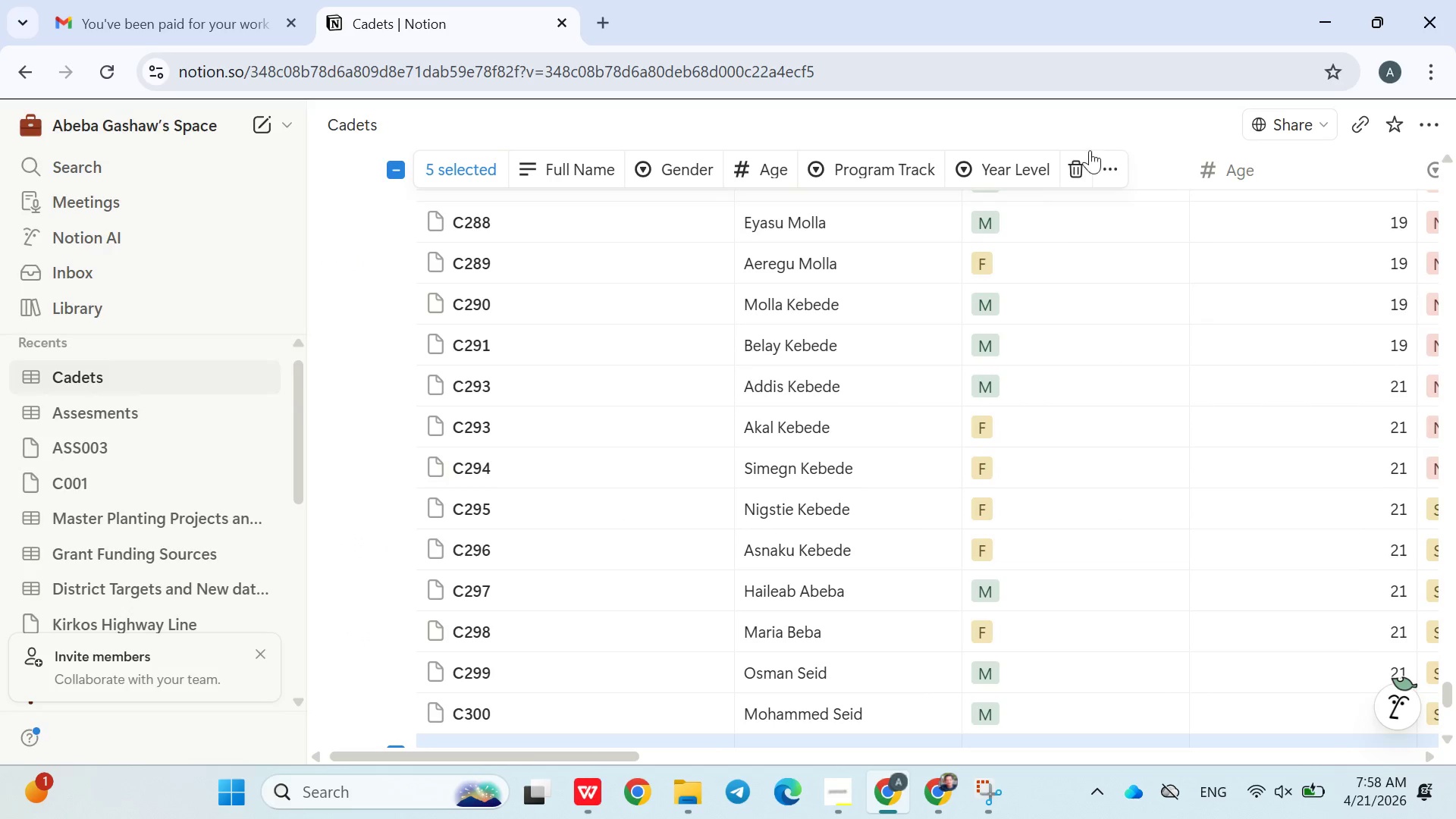 
left_click([1086, 160])
 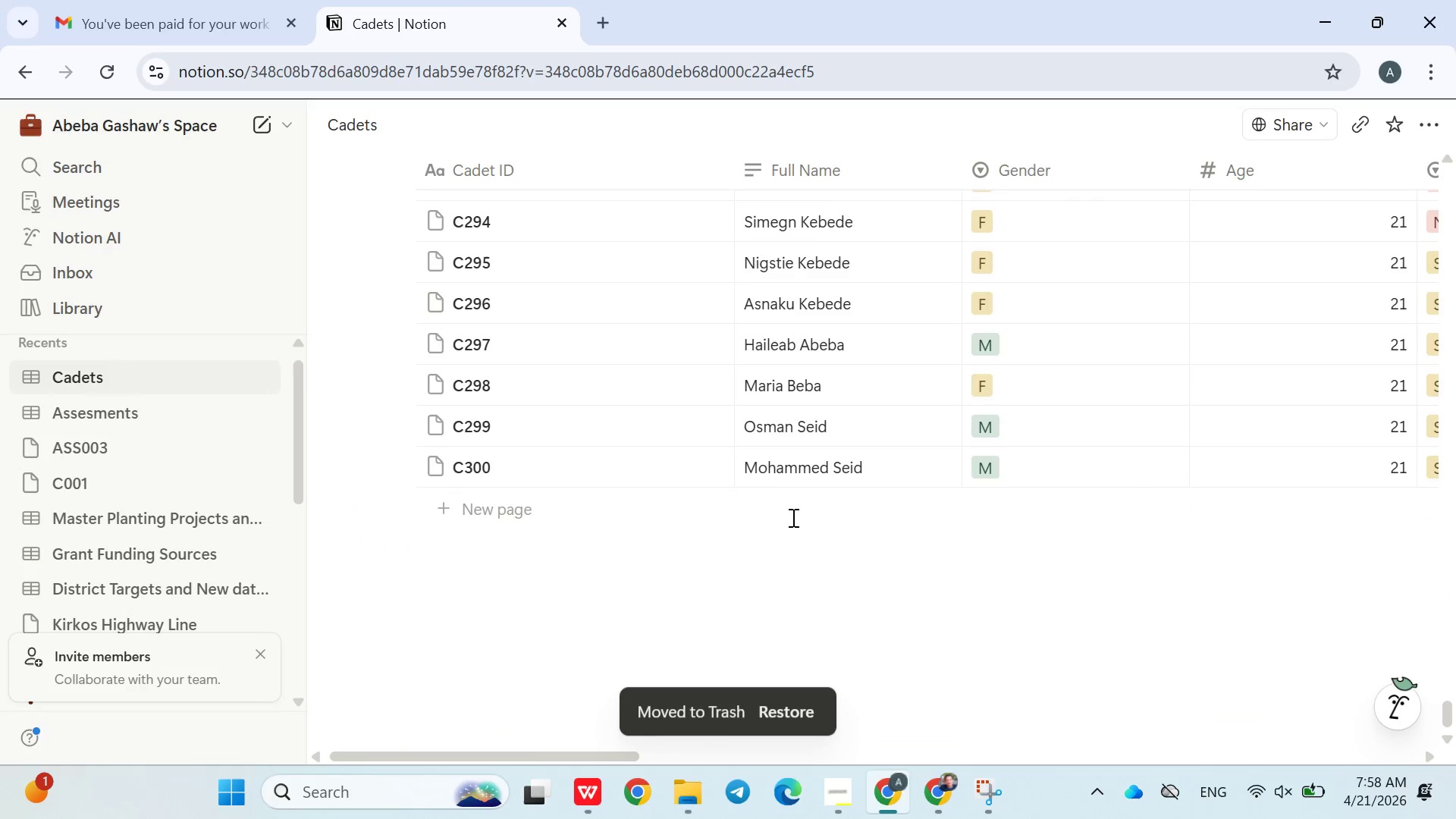 
left_click([562, 699])
 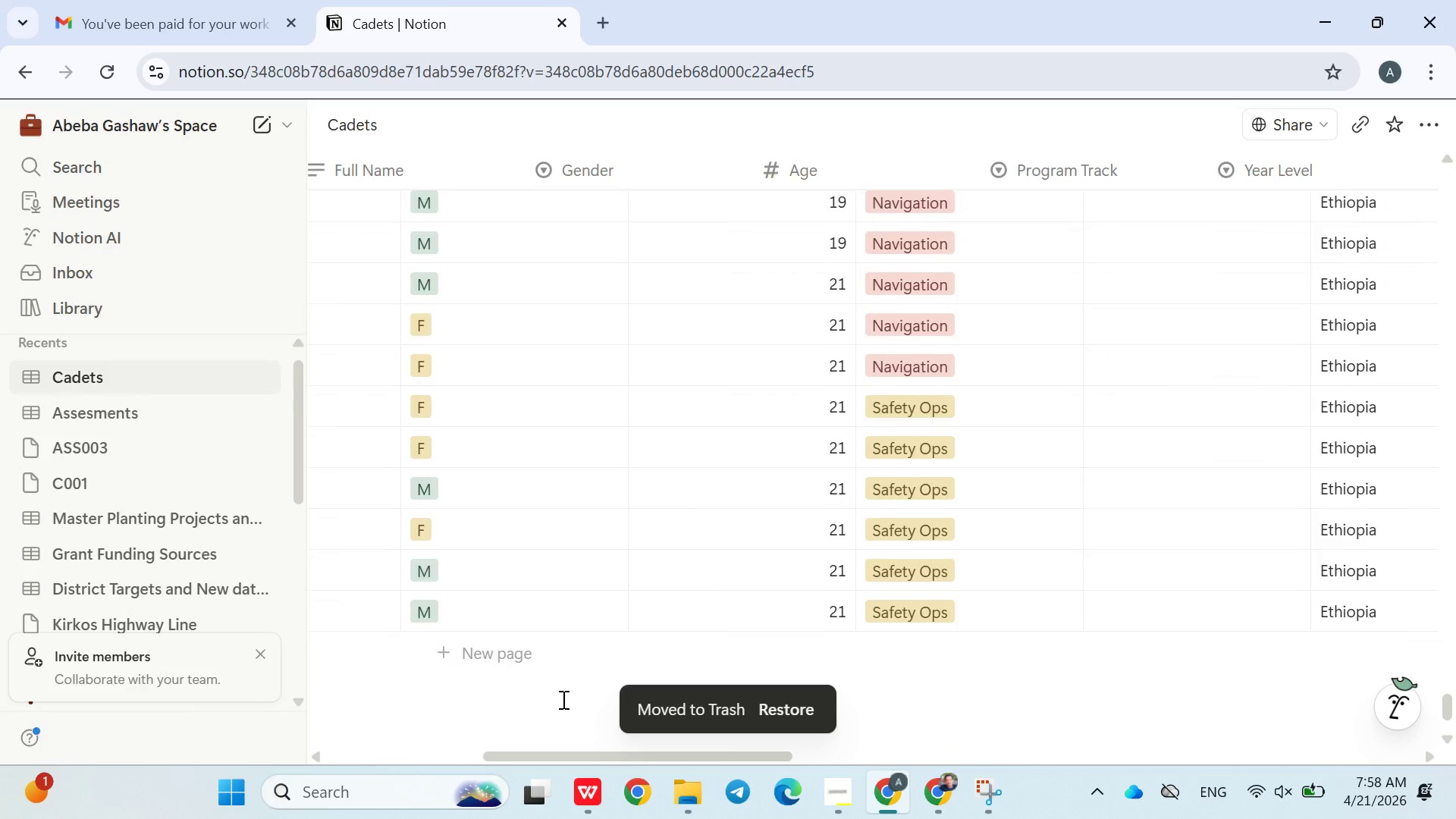 
left_click([562, 699])
 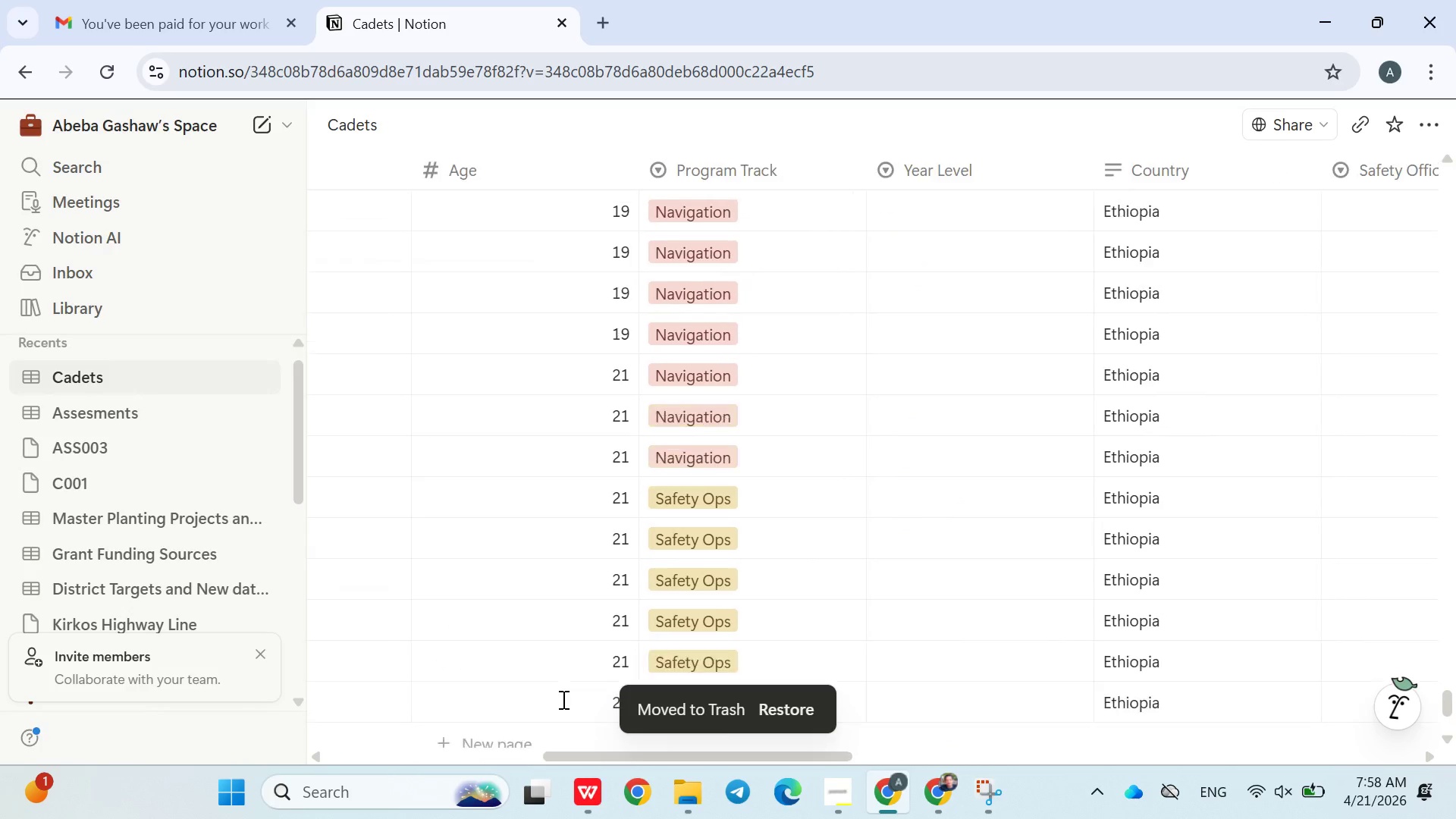 
left_click_drag(start_coordinate=[562, 699], to_coordinate=[607, 684])
 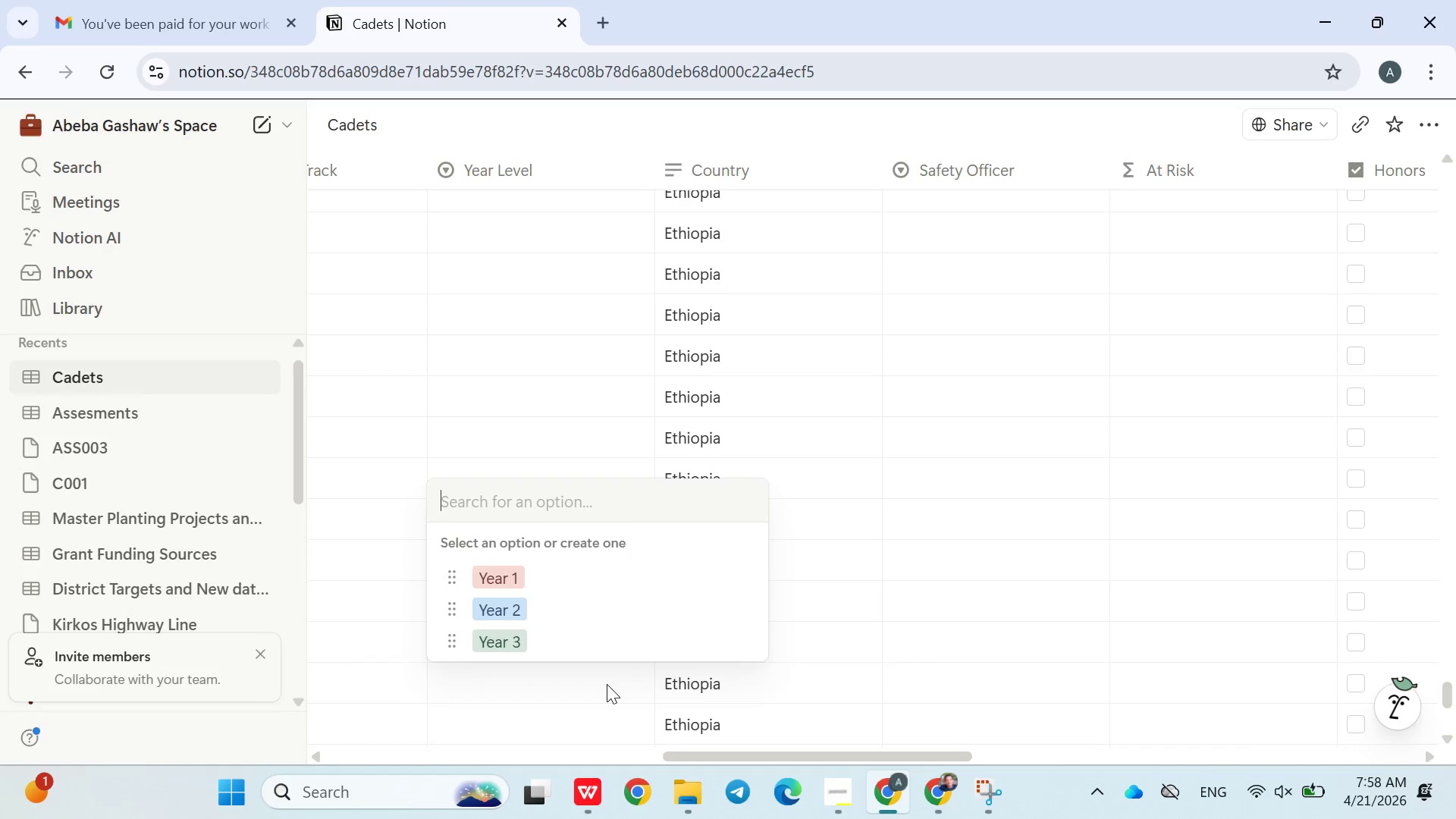 
left_click([607, 684])
 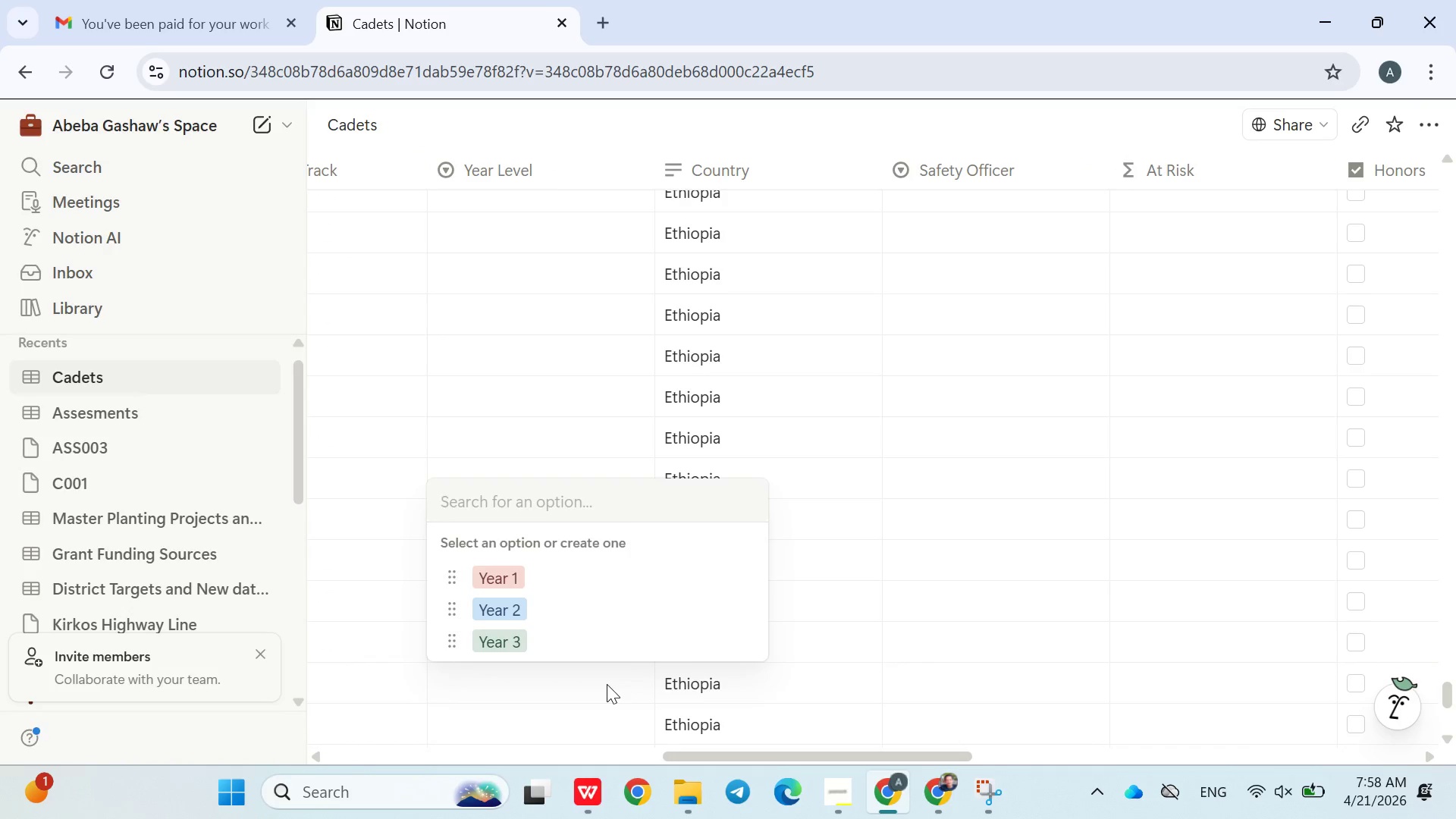 
left_click([607, 684])
 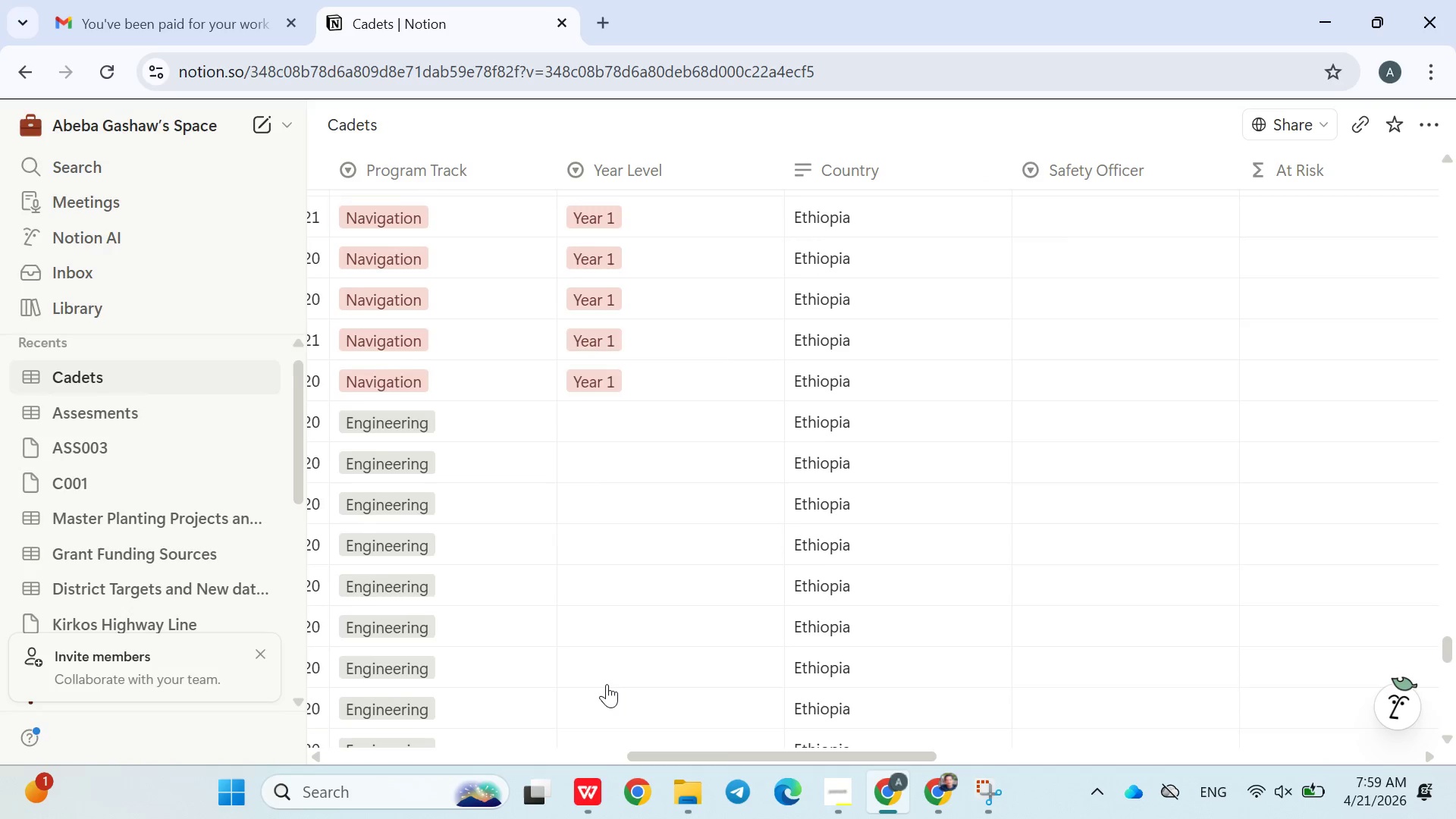 
left_click([607, 684])
 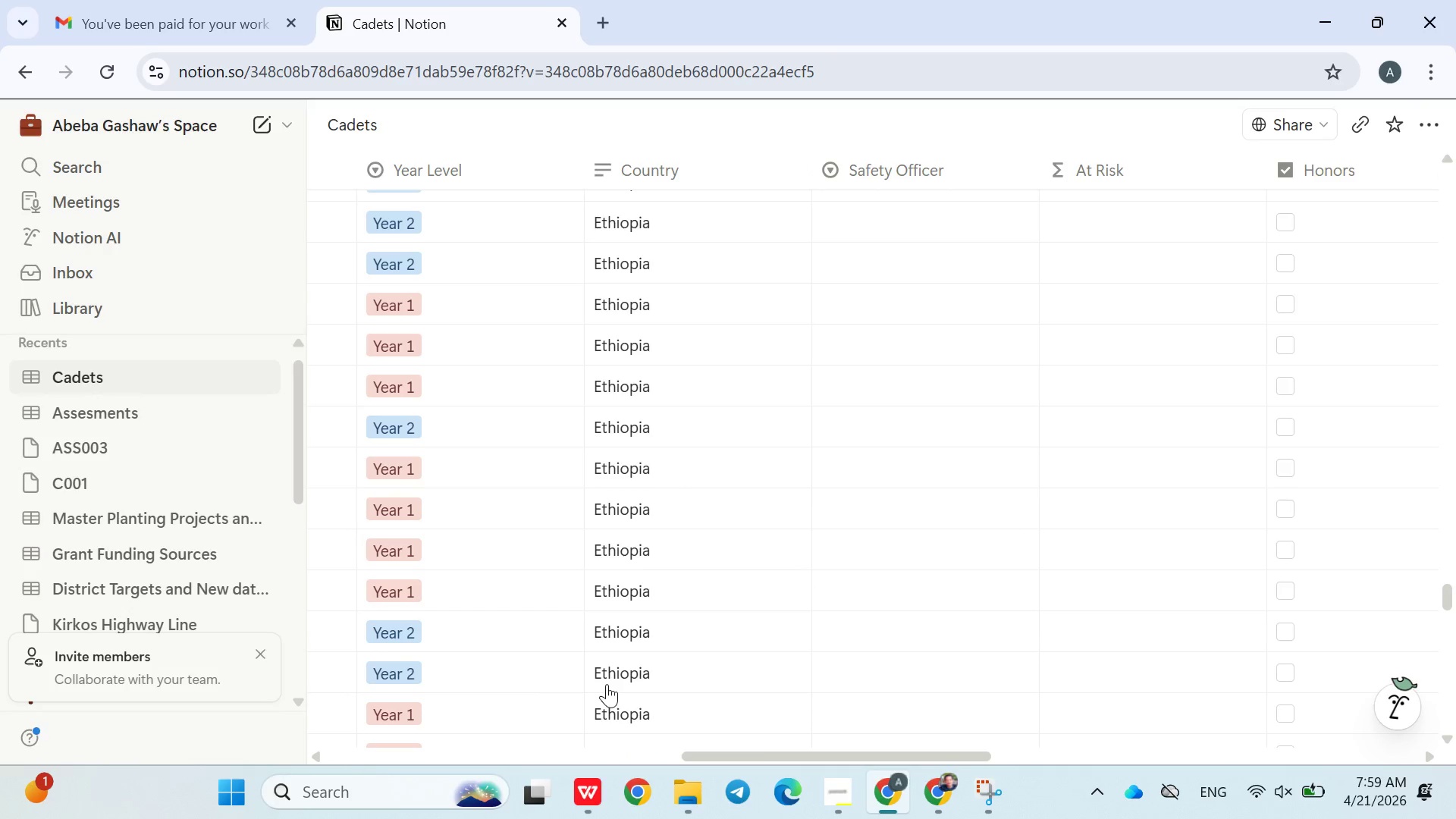 
wait(12.78)
 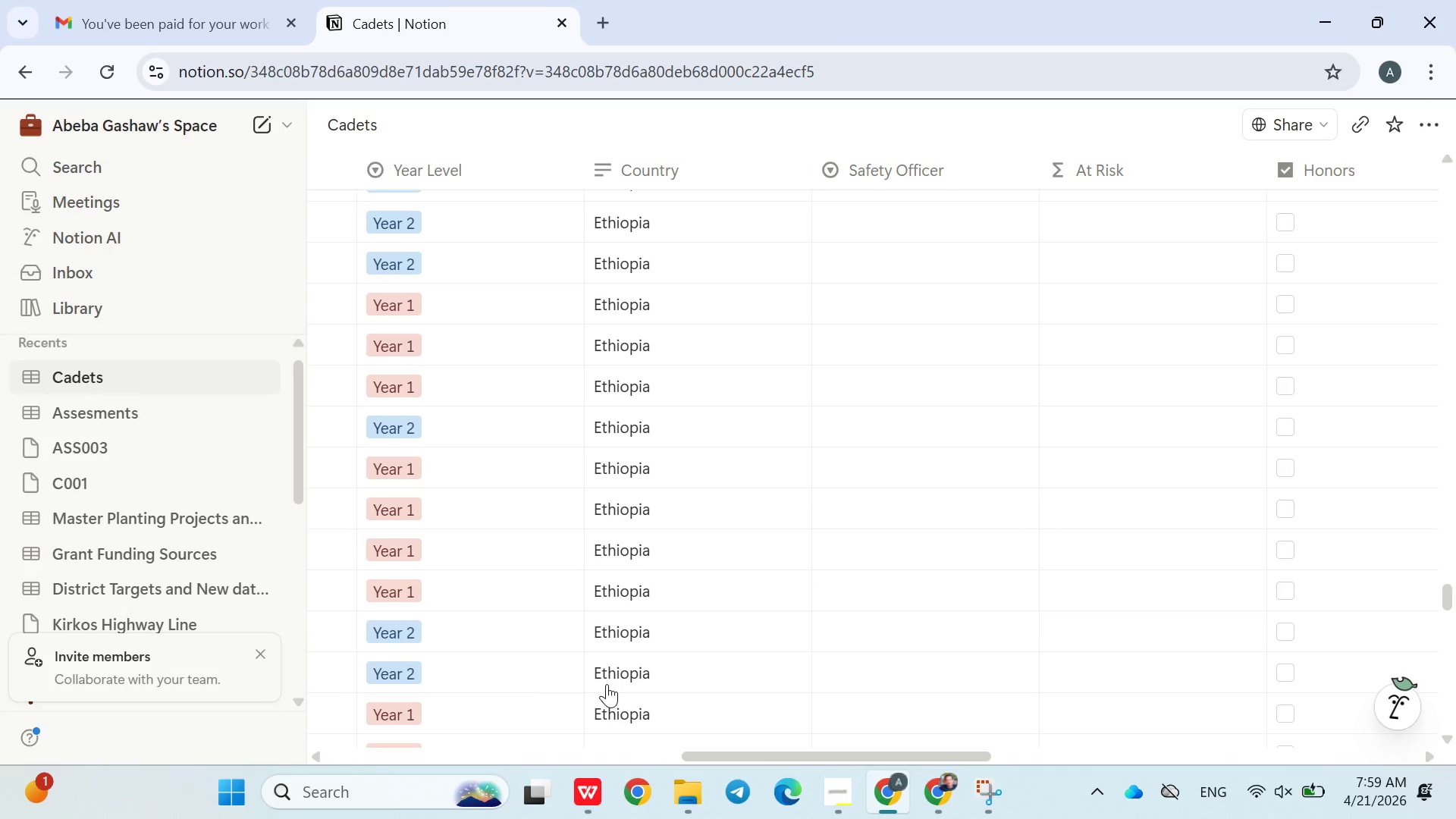 
left_click([607, 684])
 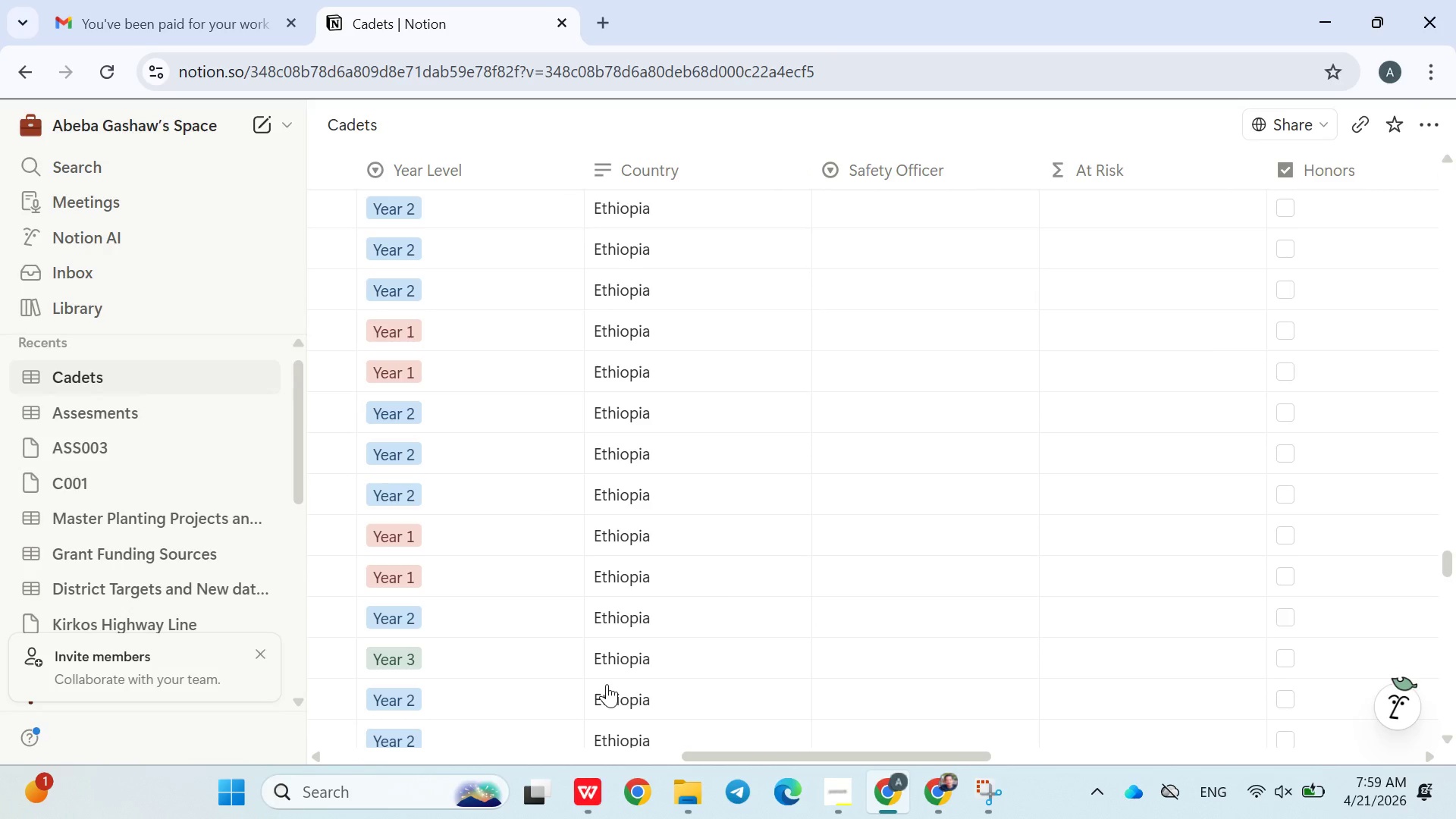 
left_click_drag(start_coordinate=[607, 684], to_coordinate=[770, 497])
 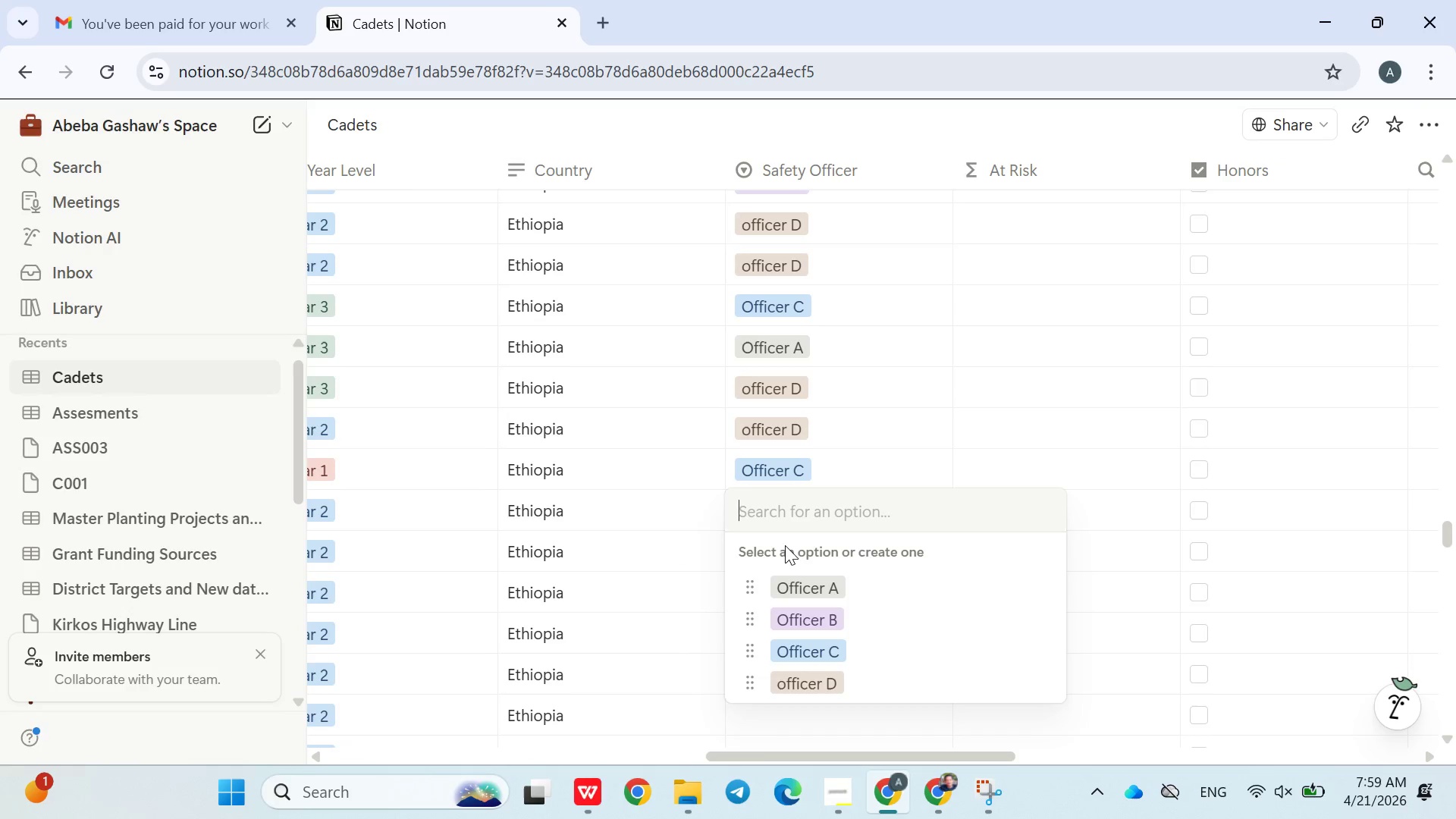 
left_click([770, 497])
 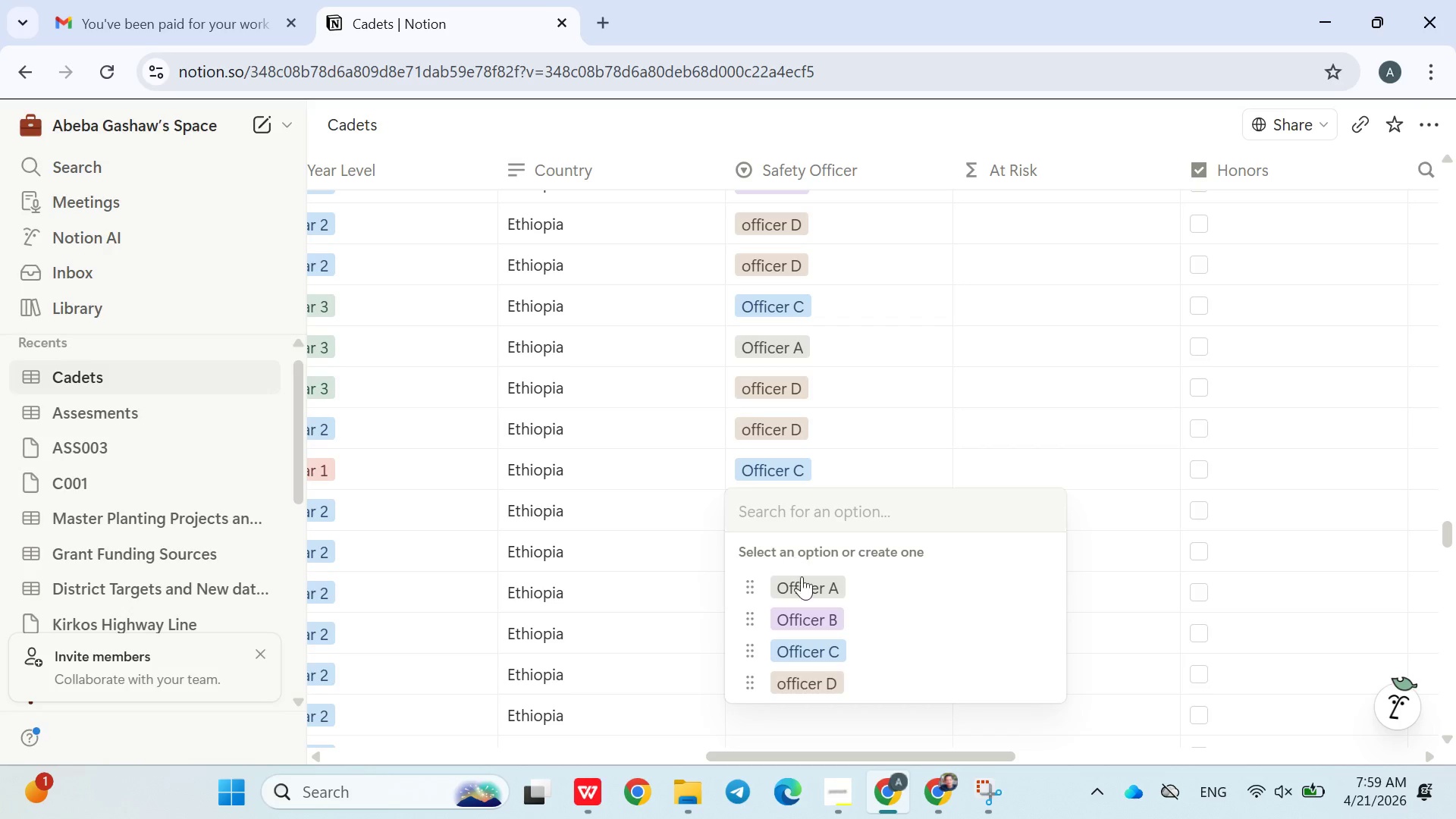 
left_click([813, 633])
 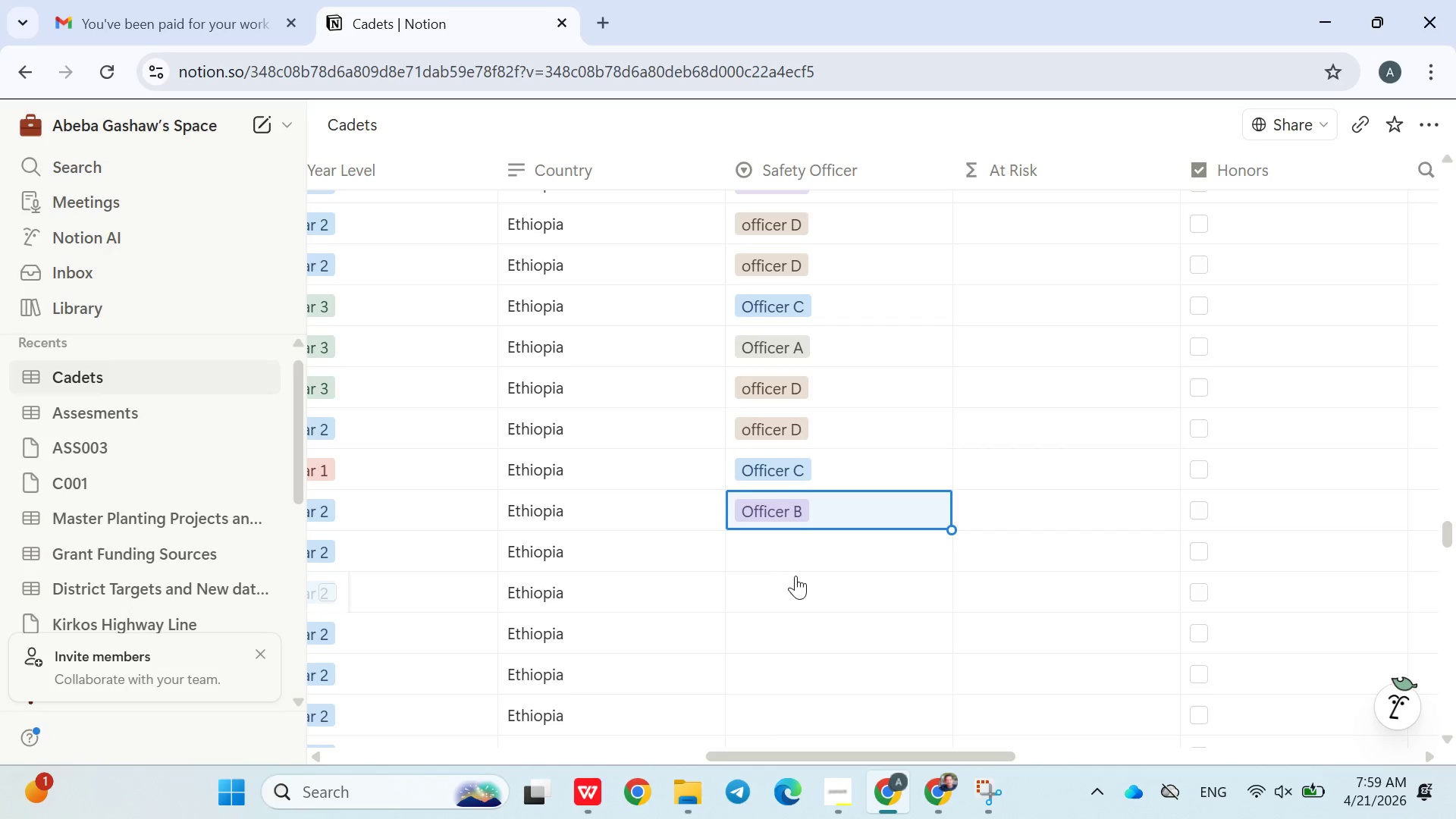 
left_click([790, 559])
 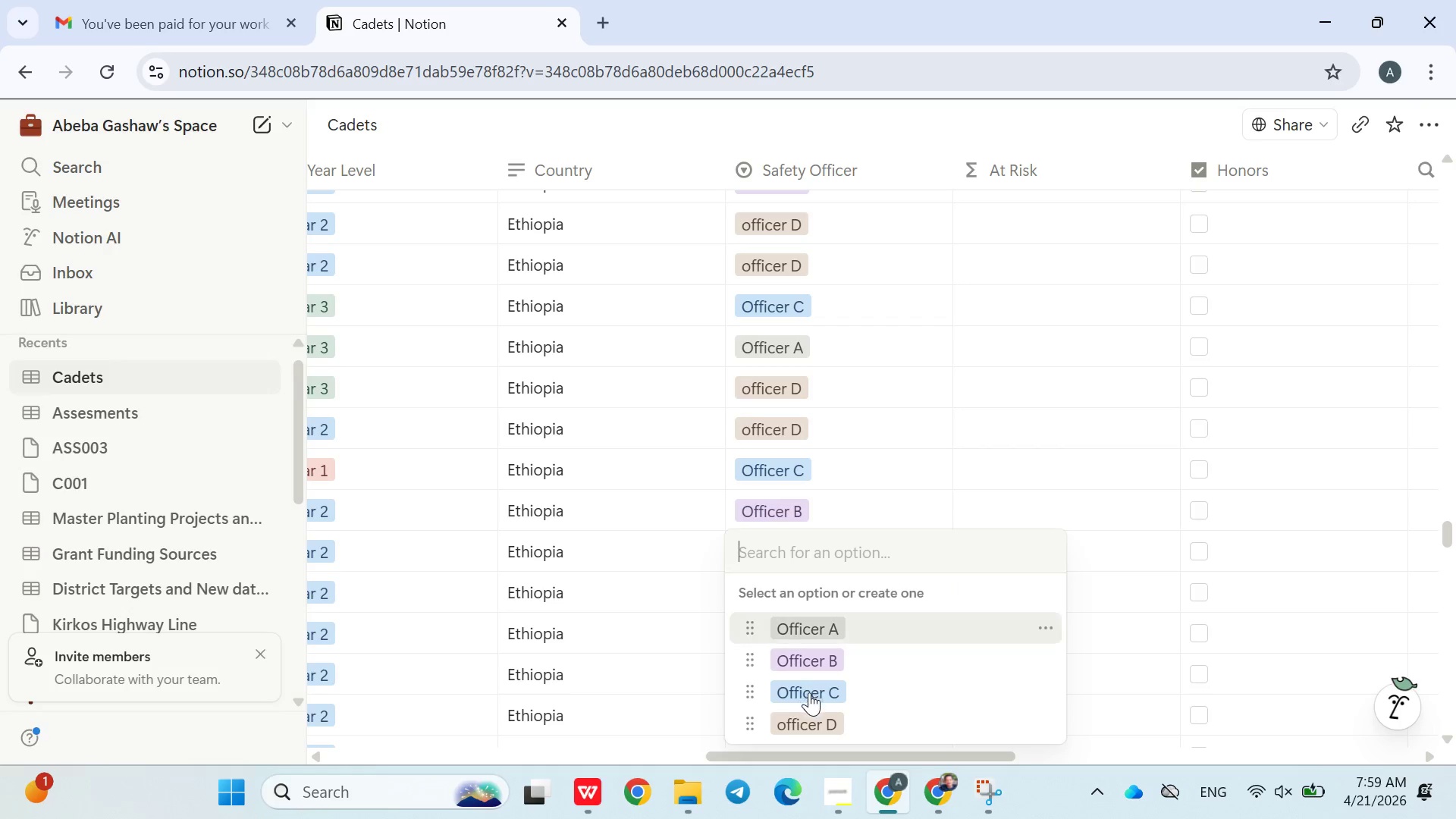 
left_click([810, 693])
 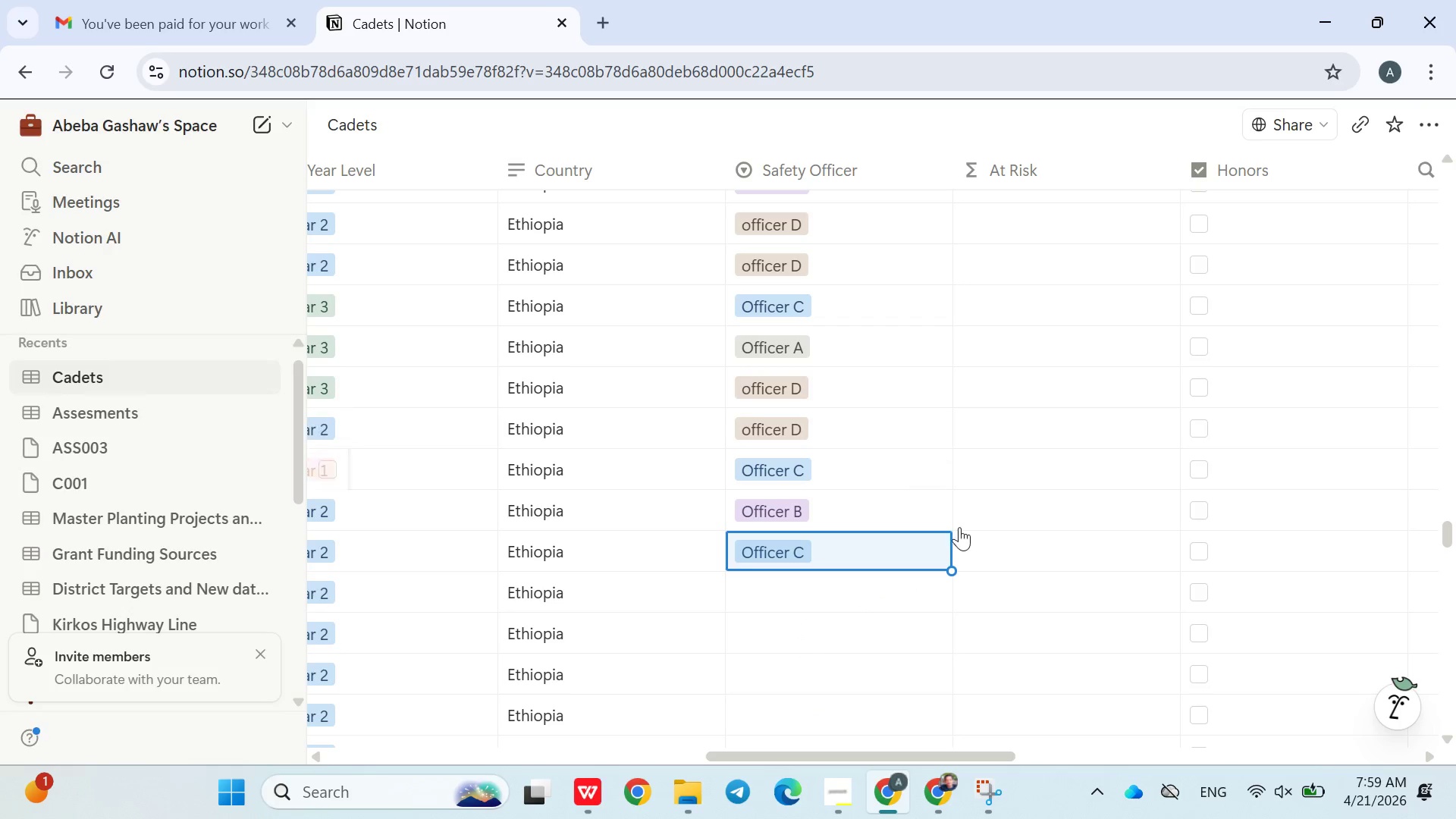 
left_click([830, 596])
 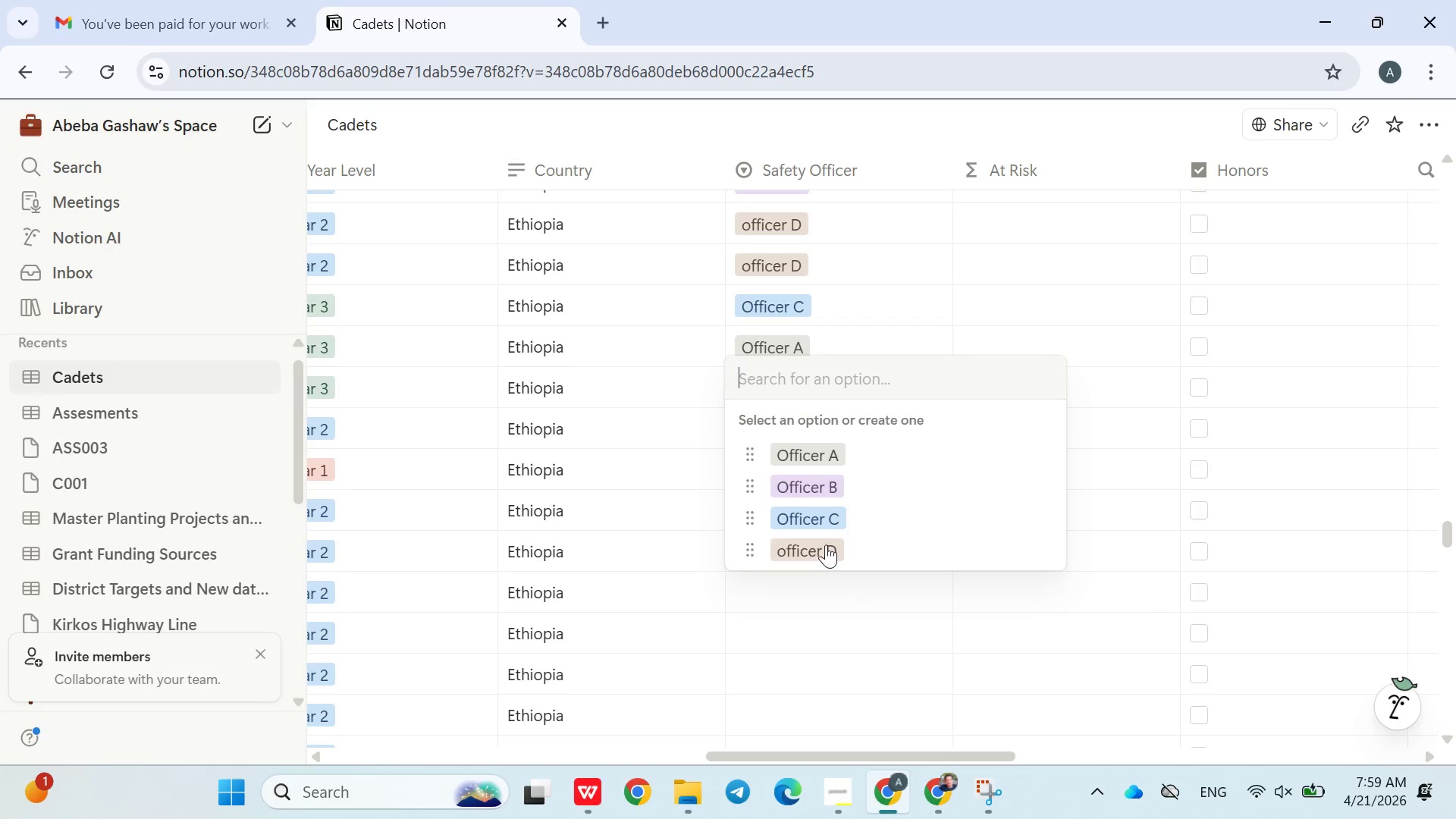 
left_click([826, 544])
 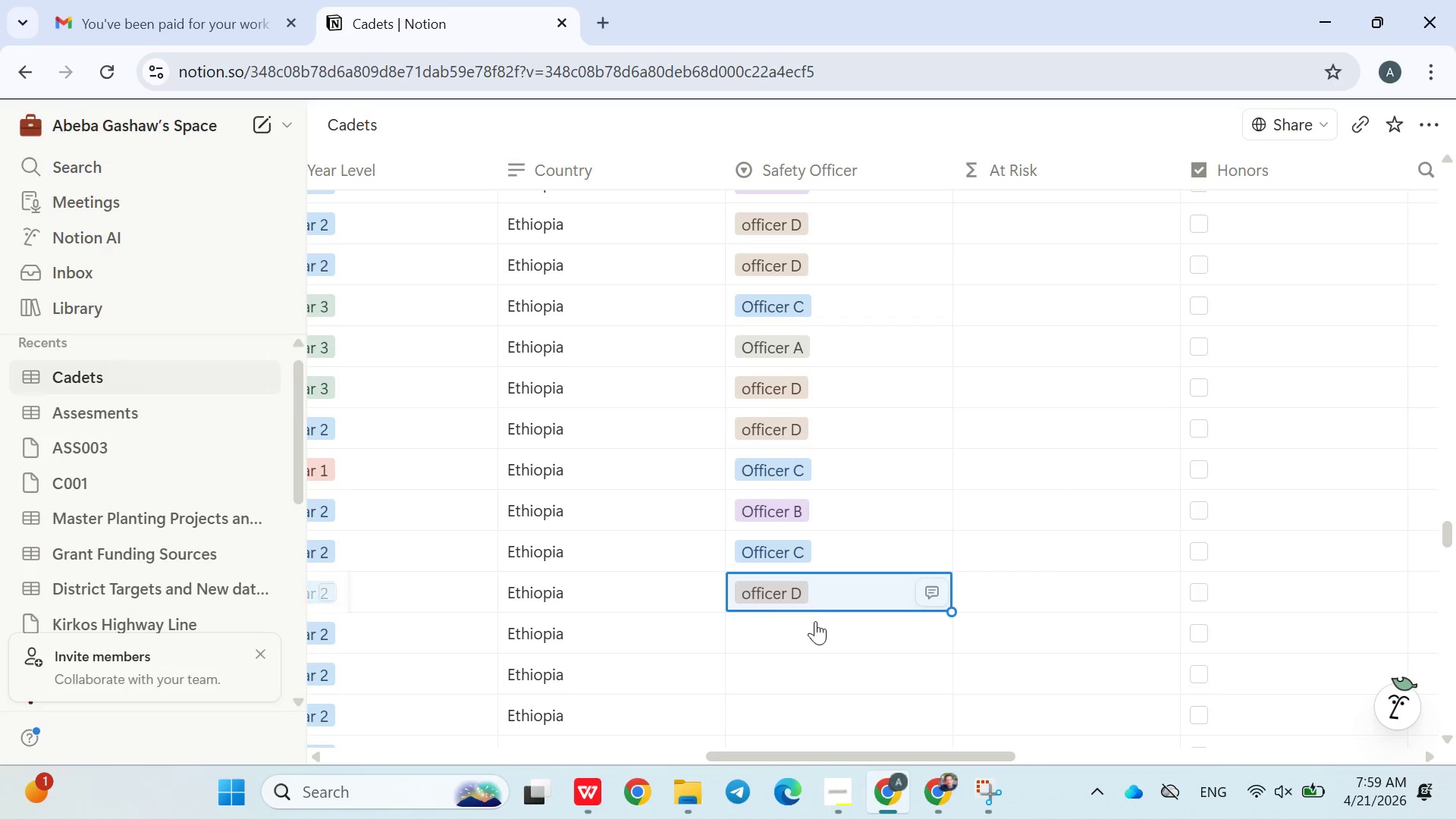 
left_click([814, 629])
 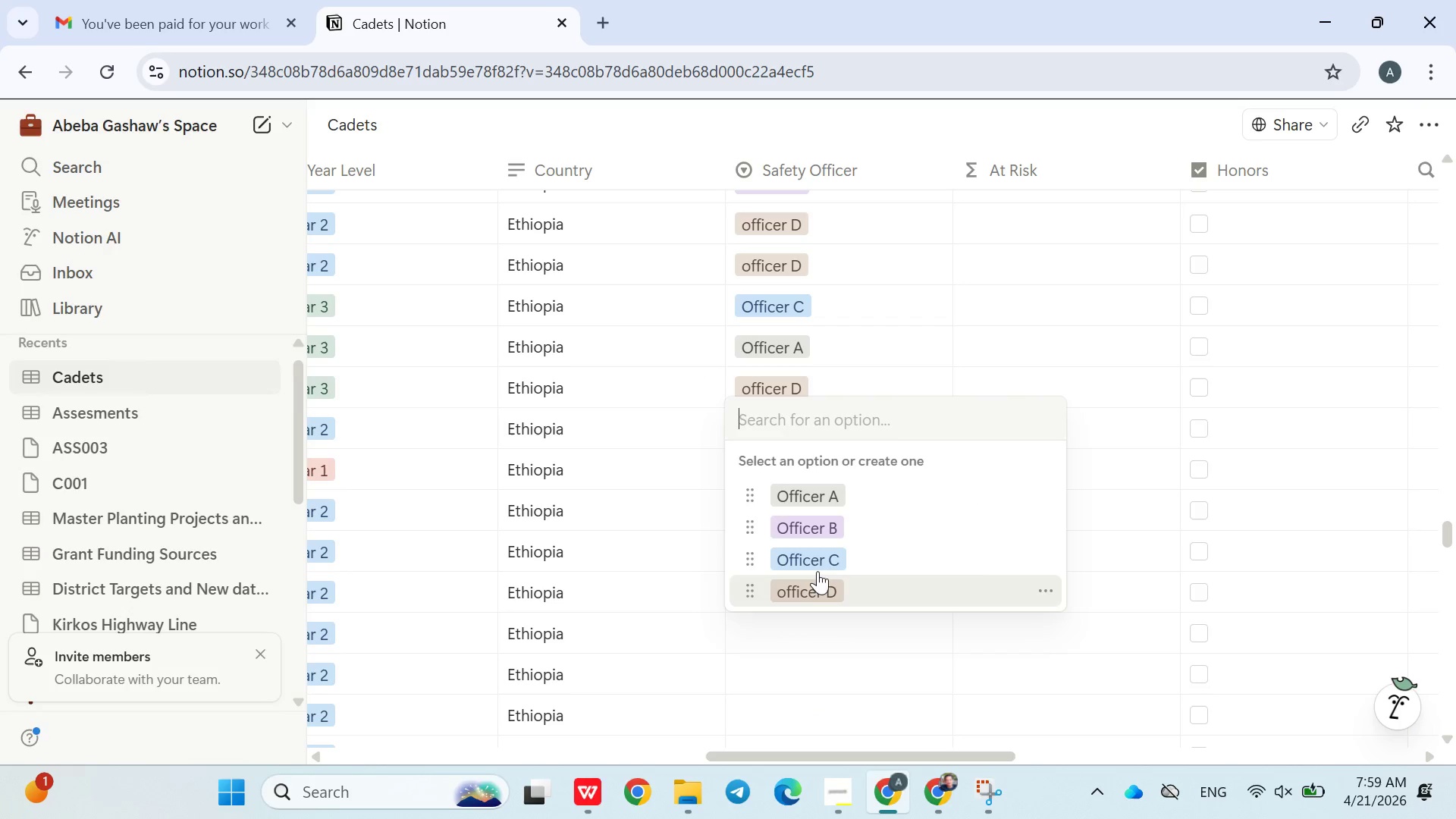 
left_click([819, 554])
 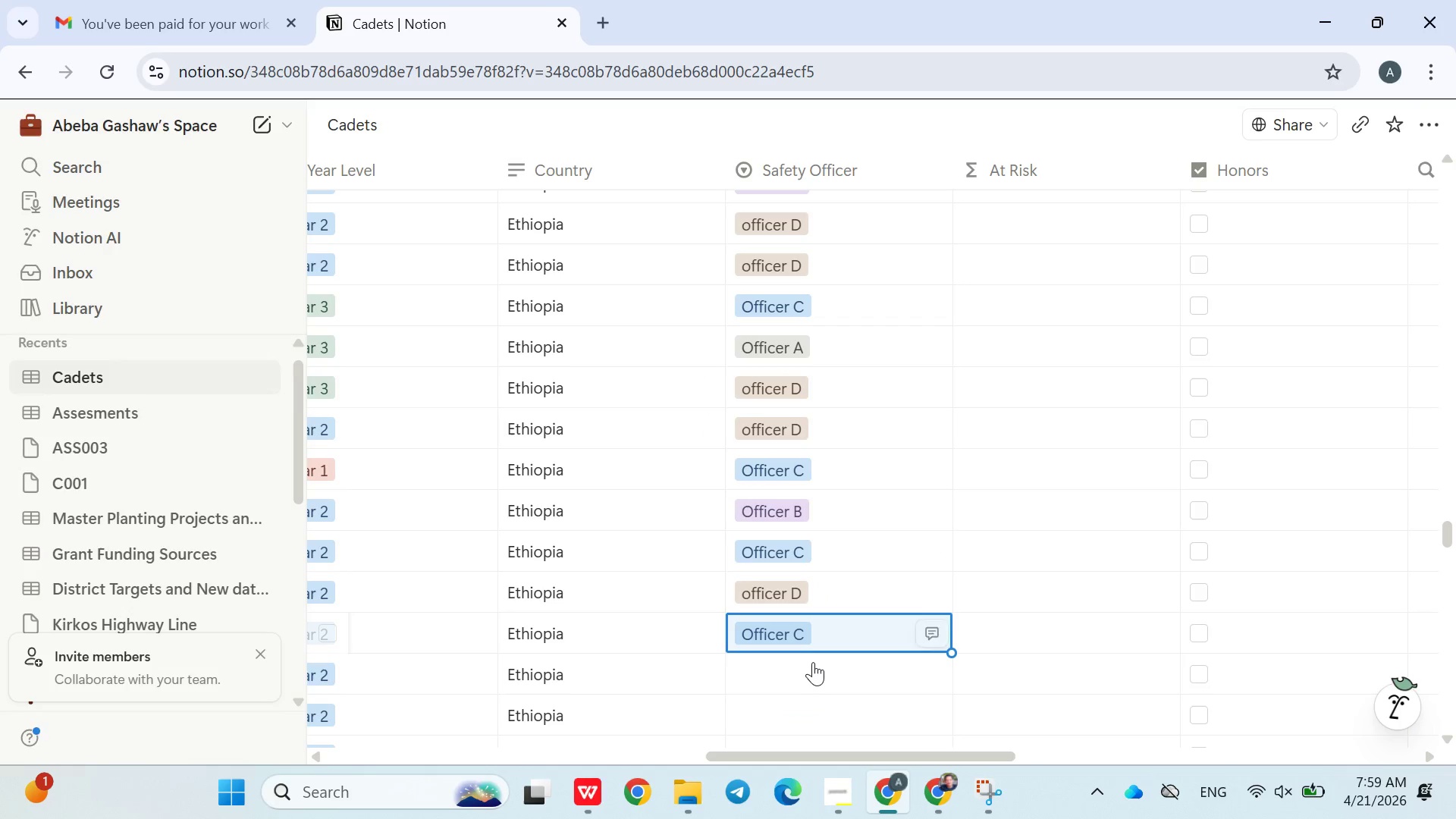 
left_click([813, 663])
 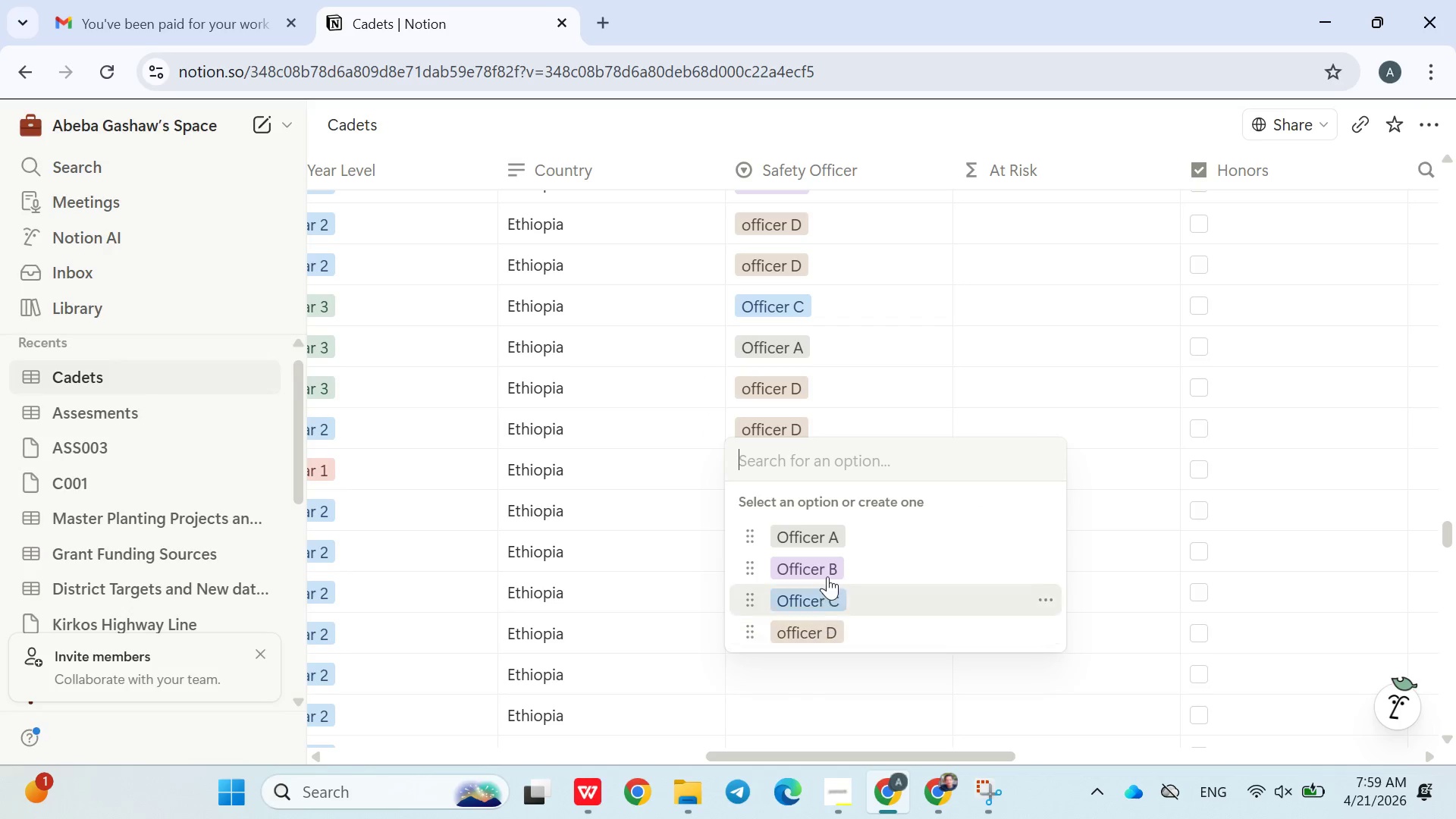 
left_click([829, 579])
 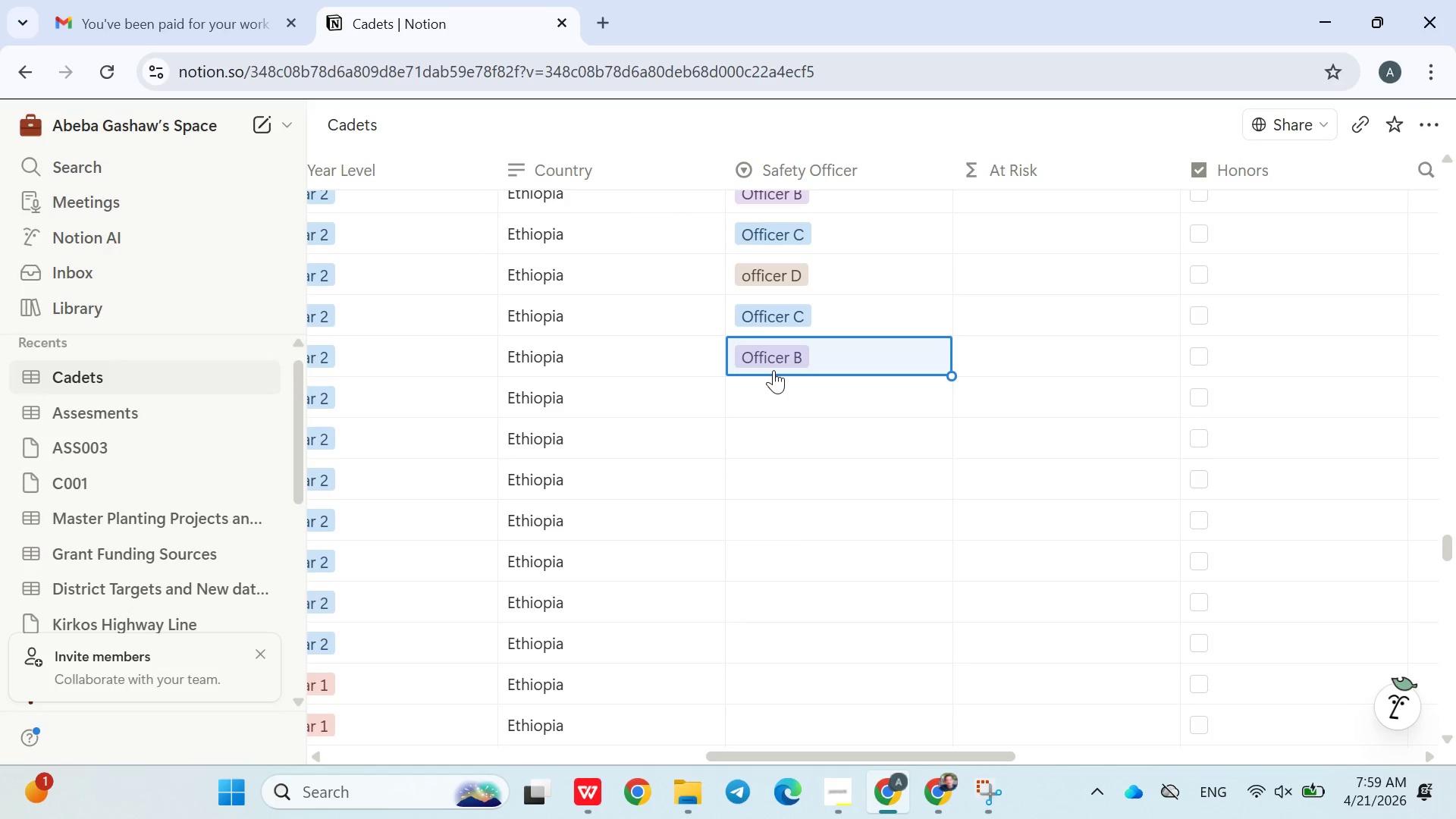 
left_click([766, 401])
 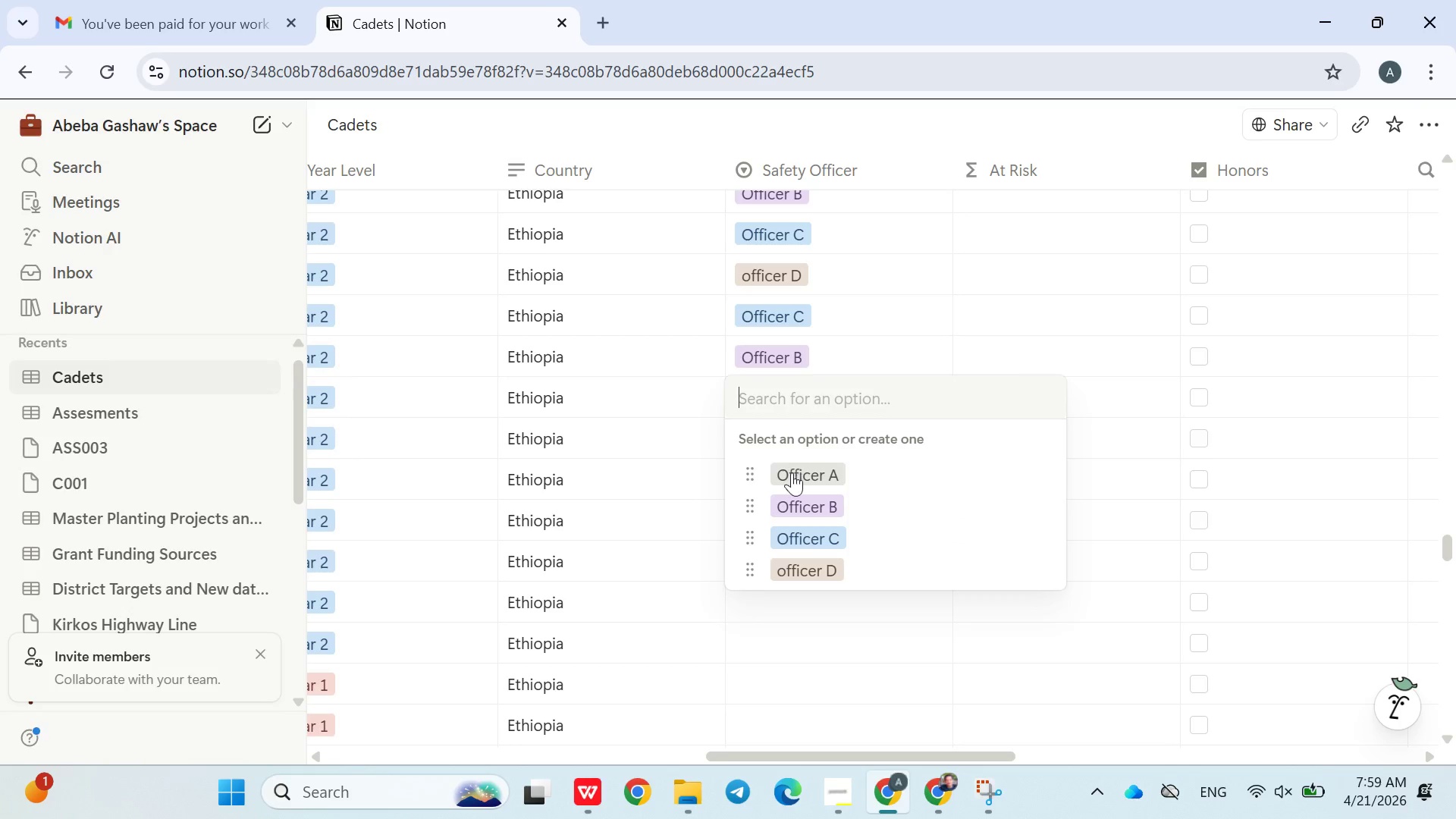 
left_click([794, 479])
 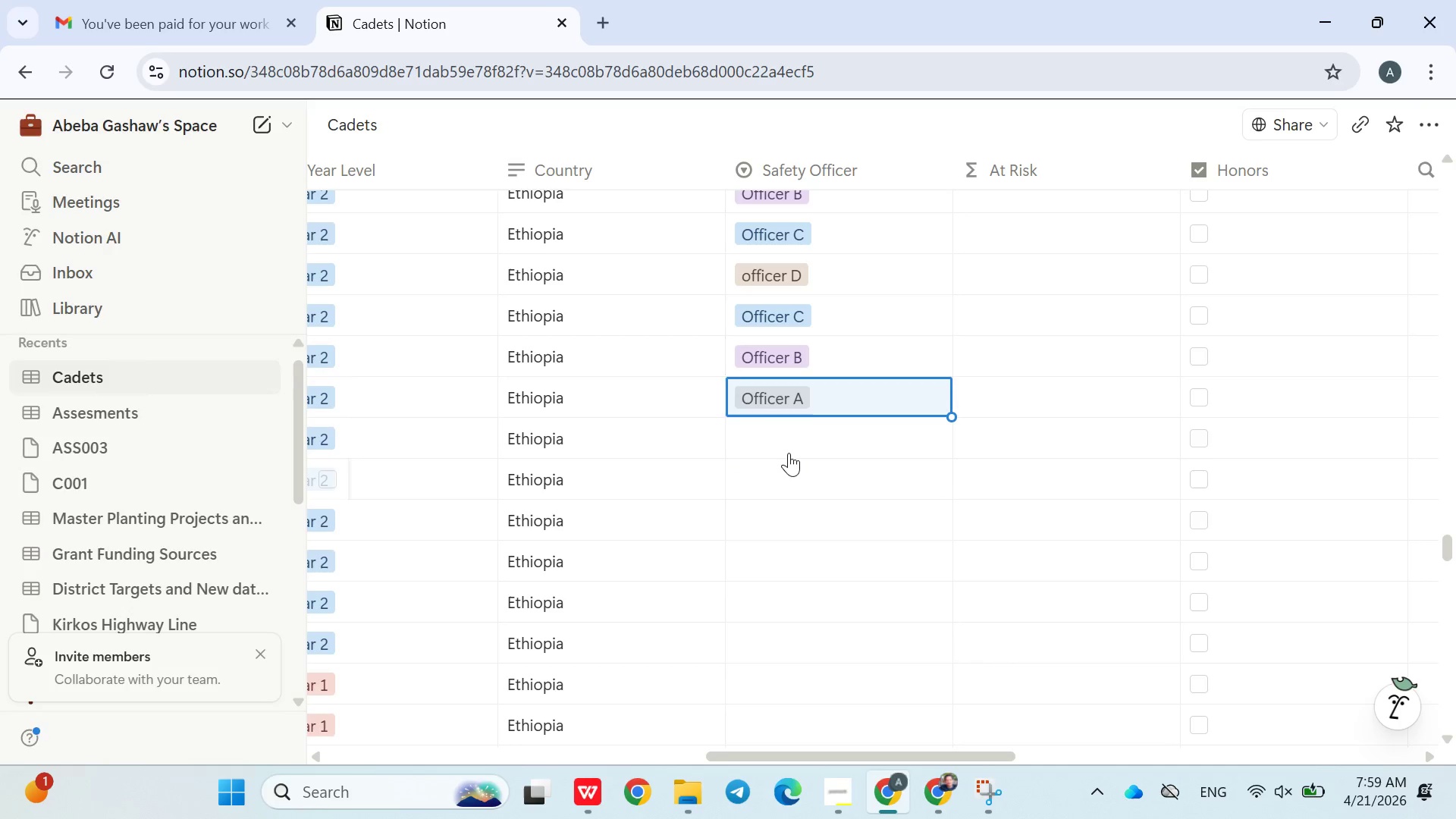 
left_click([789, 443])
 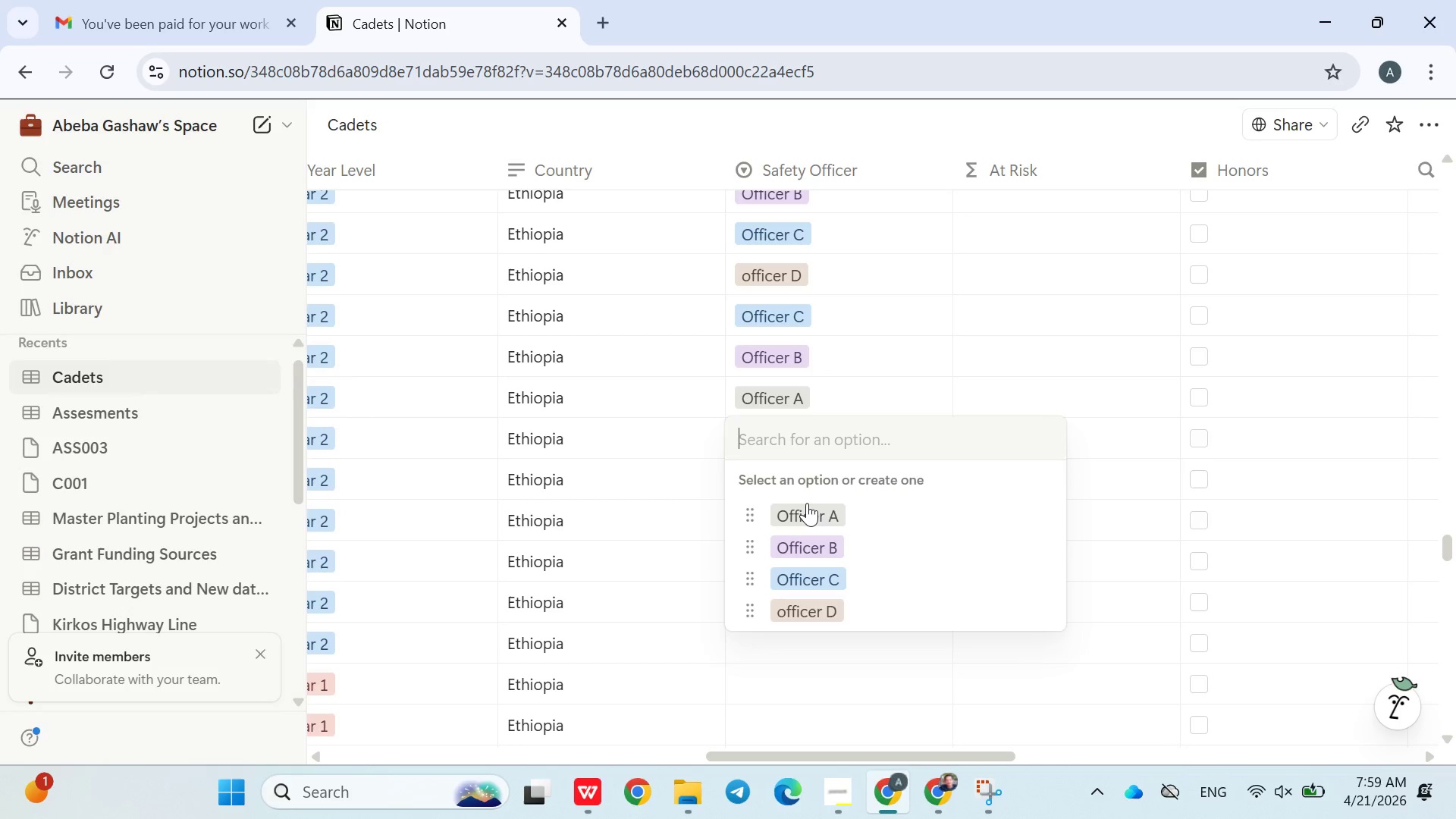 
left_click([808, 504])
 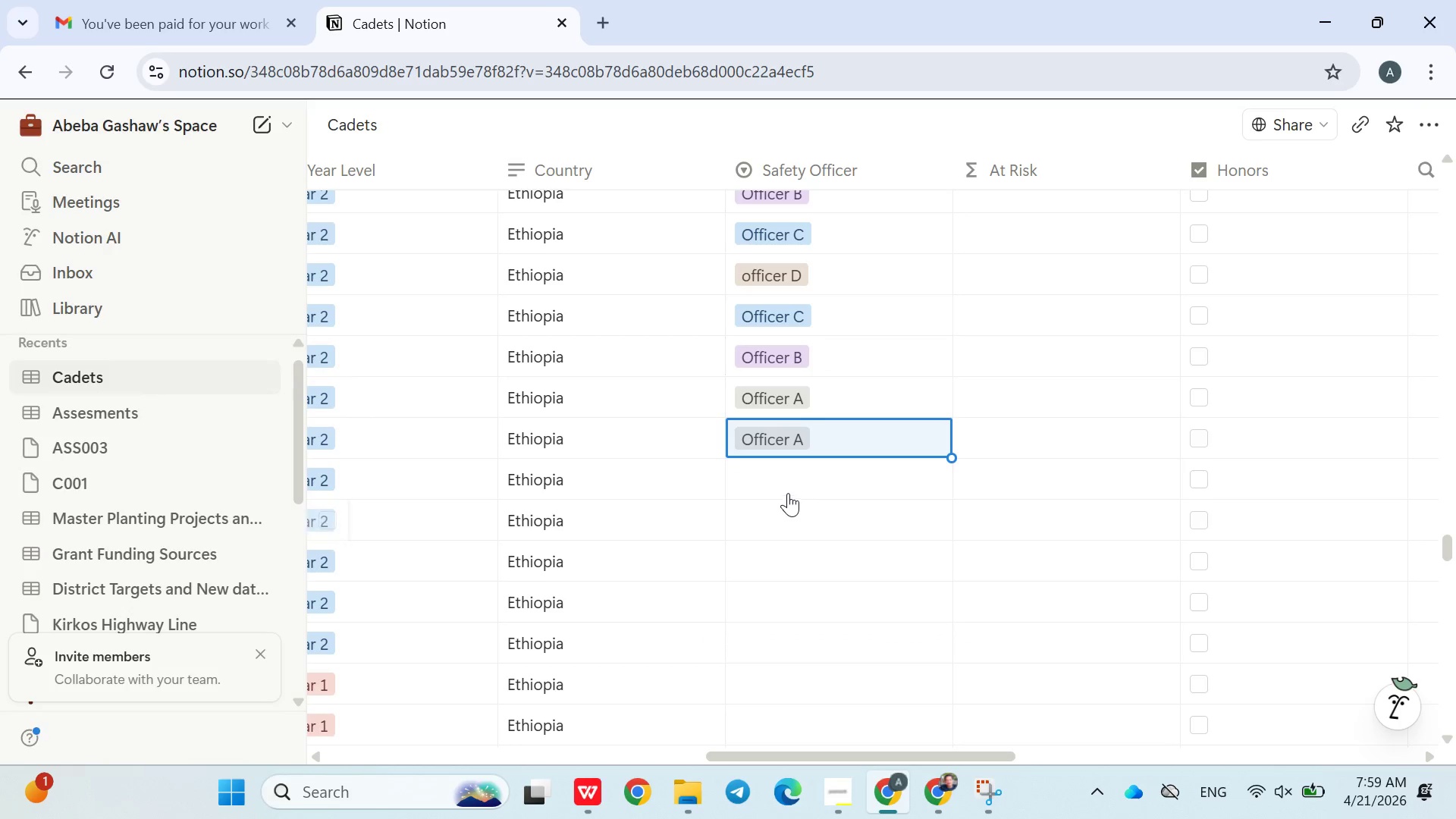 
left_click([788, 492])
 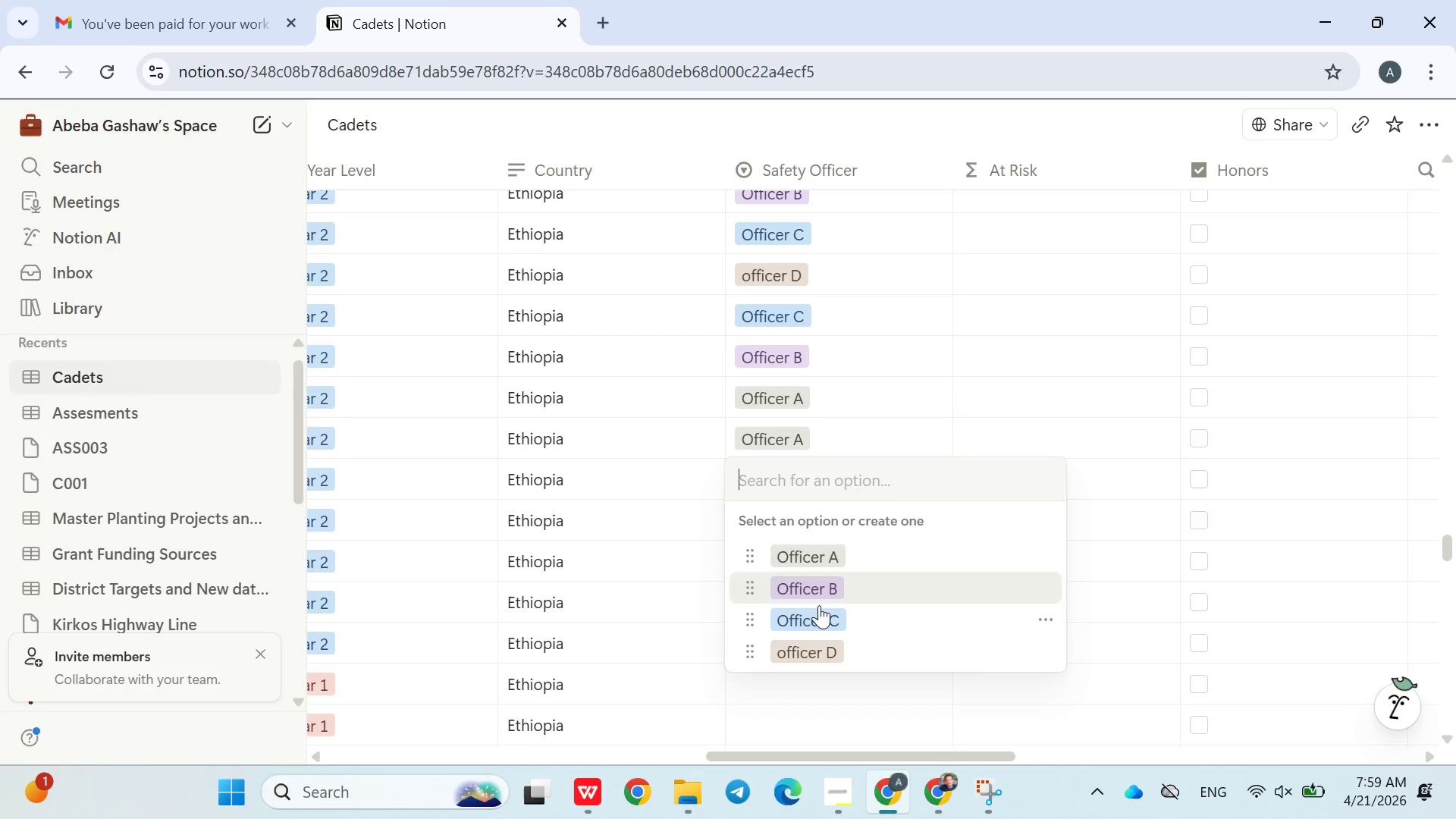 
left_click([821, 609])
 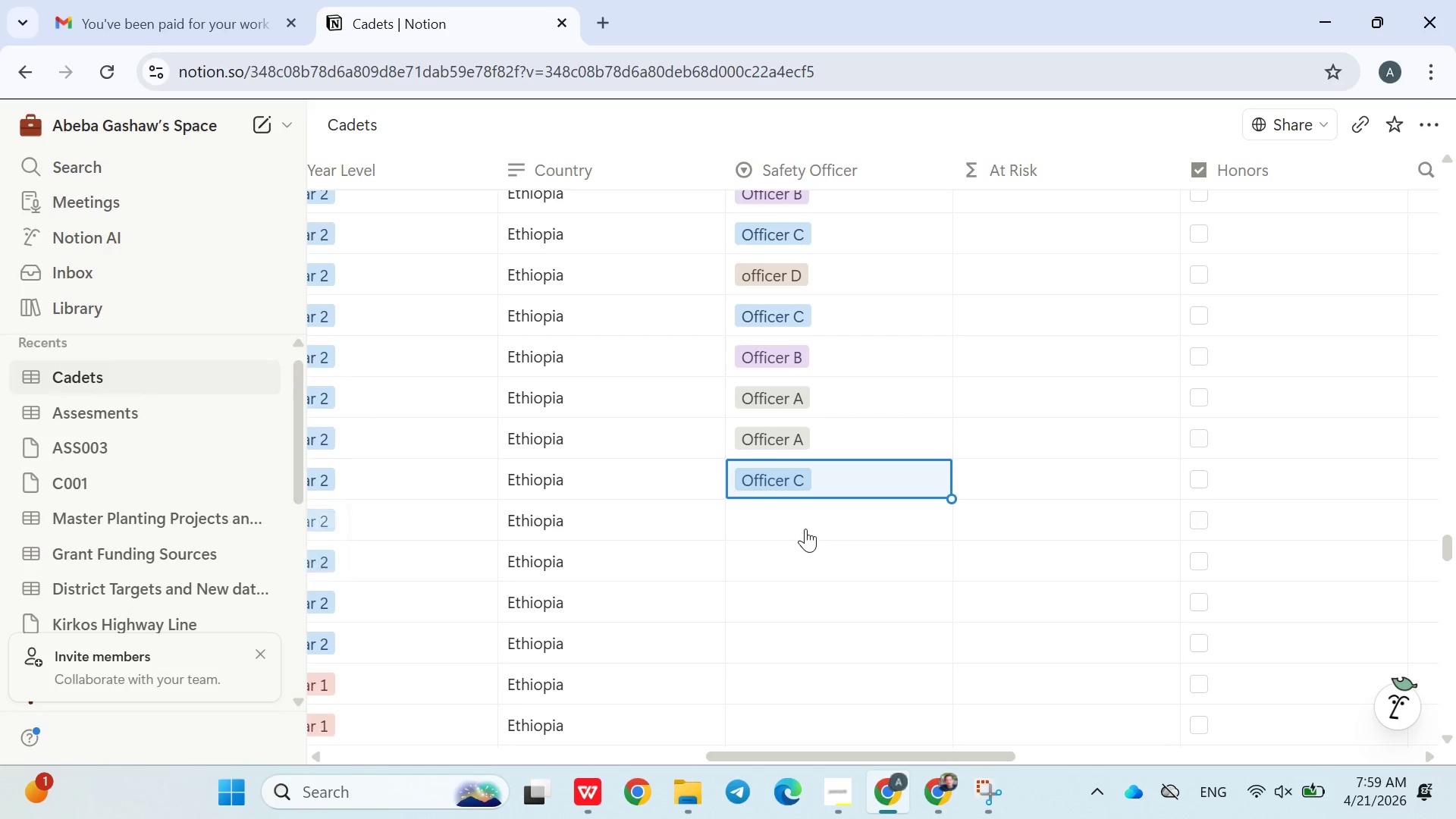 
left_click([805, 527])
 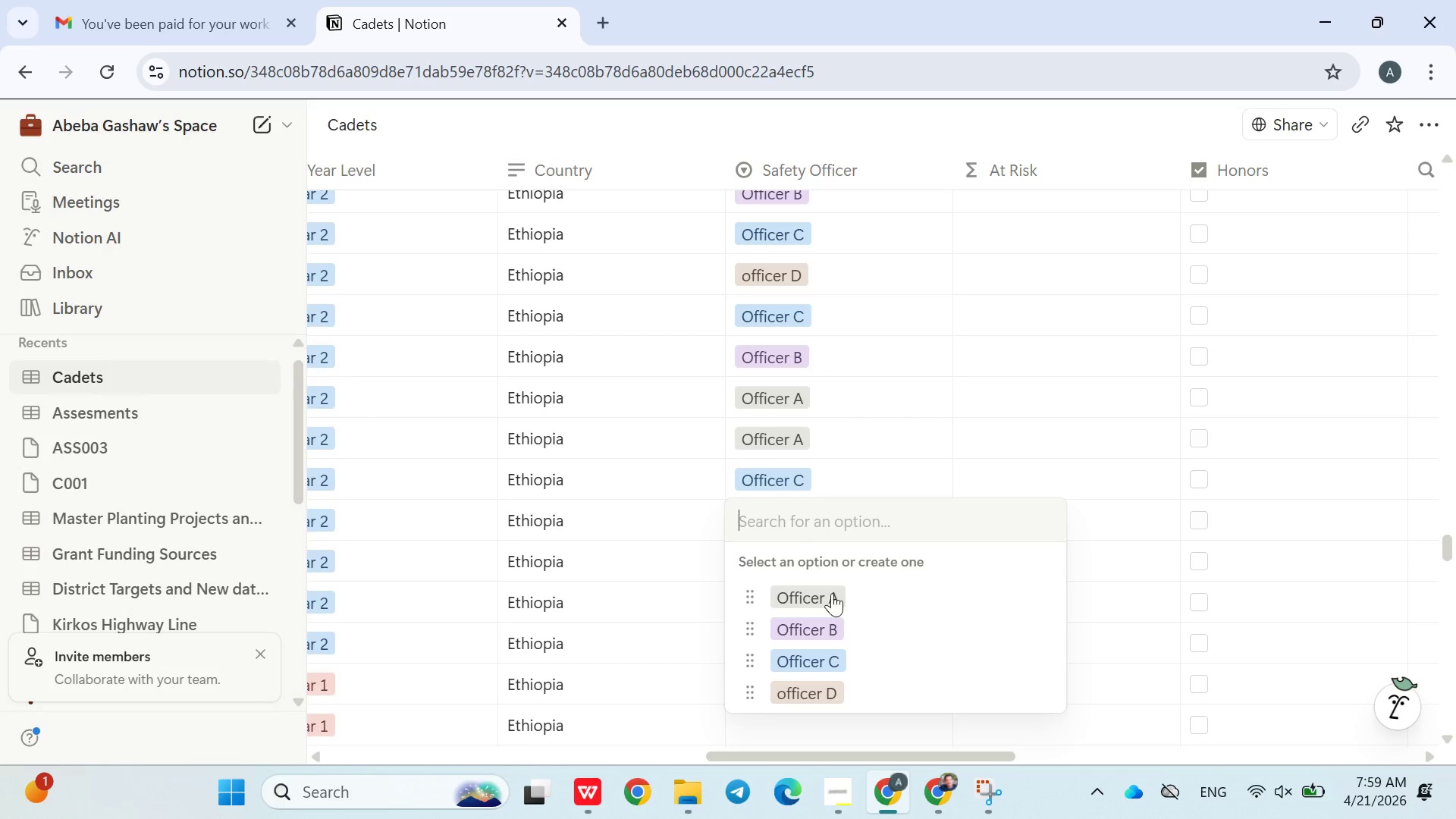 
left_click([846, 619])
 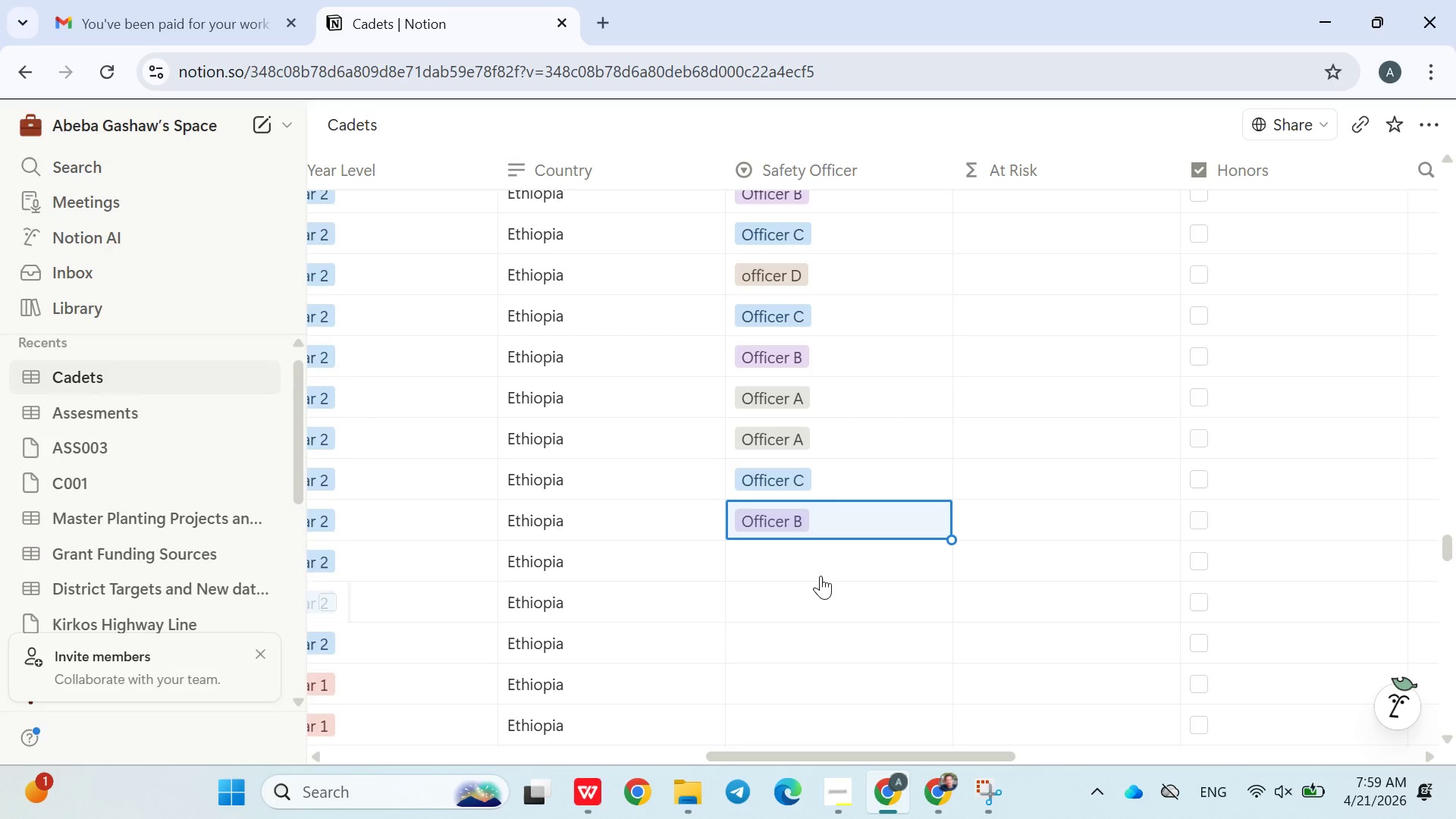 
left_click([817, 573])
 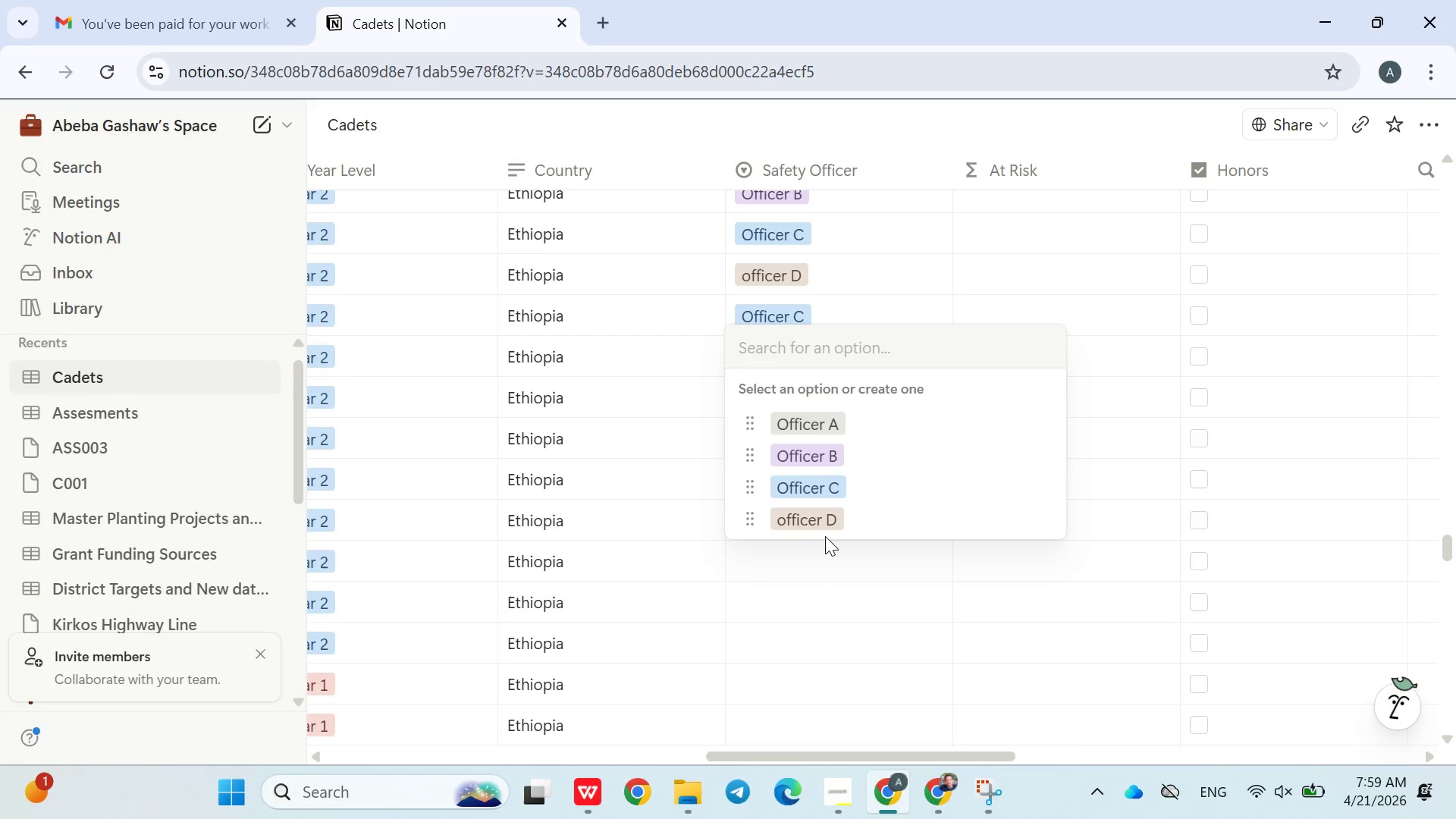 
left_click([828, 535])
 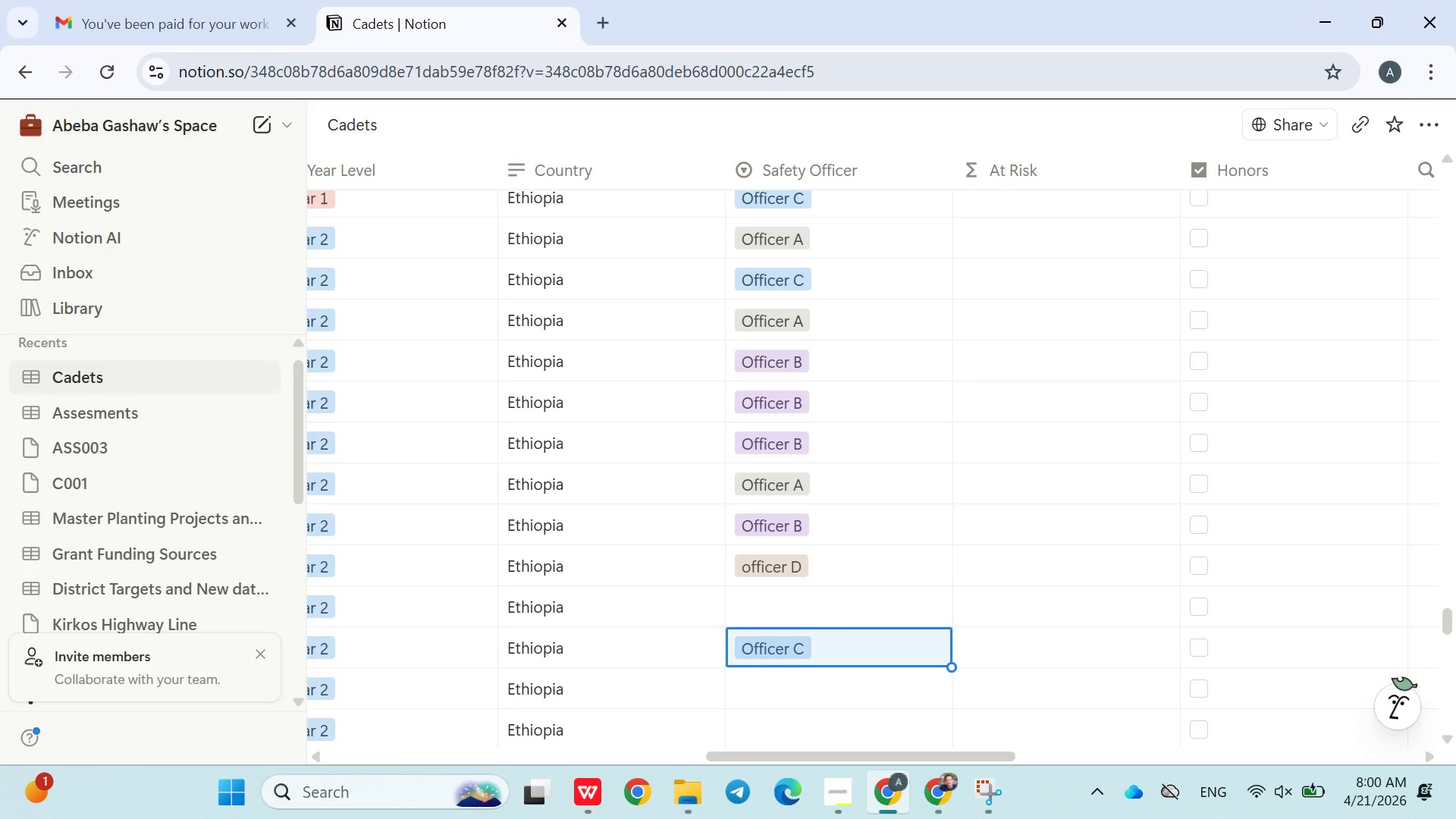 
wait(79.09)
 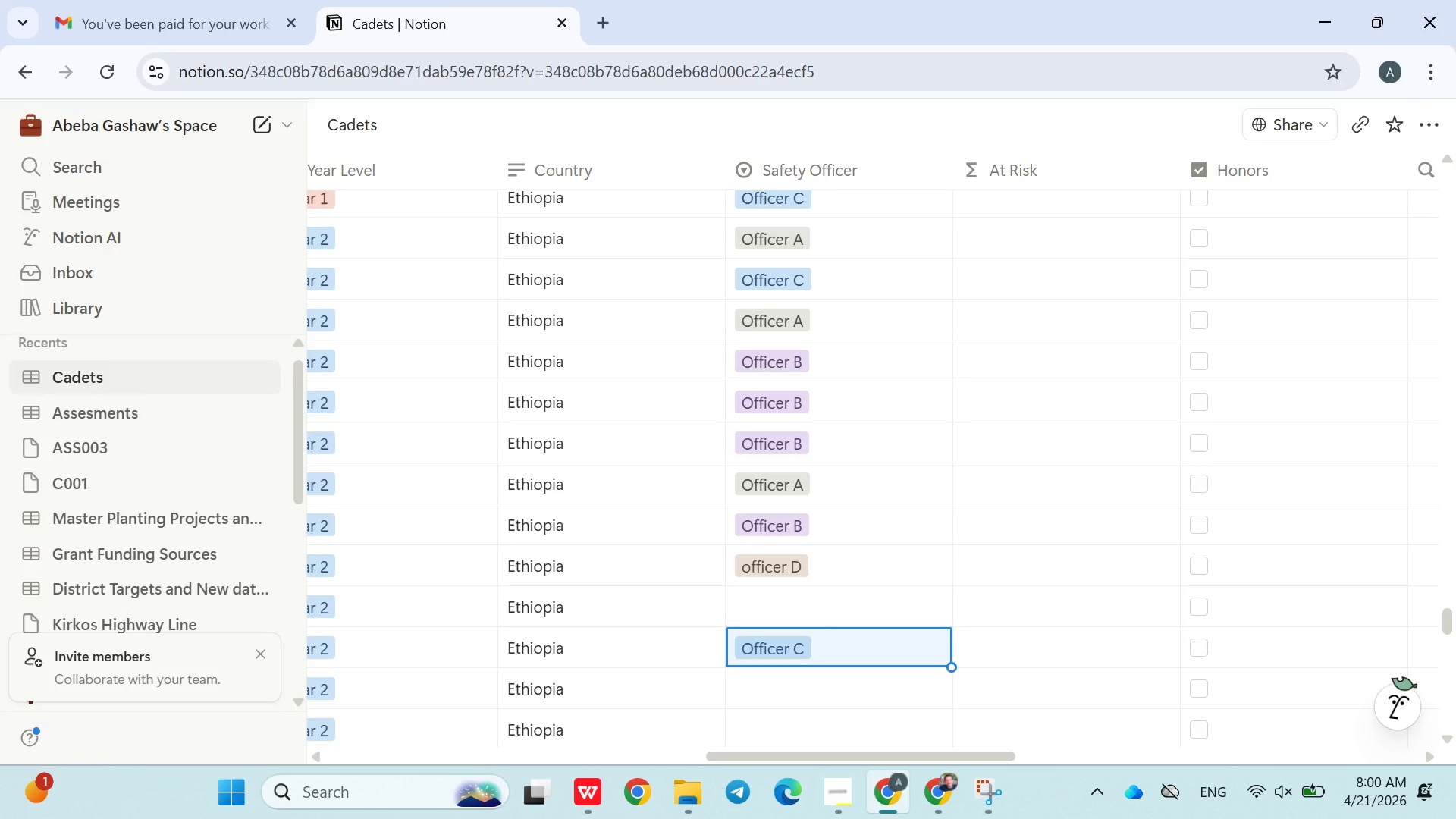 
left_click([828, 535])
 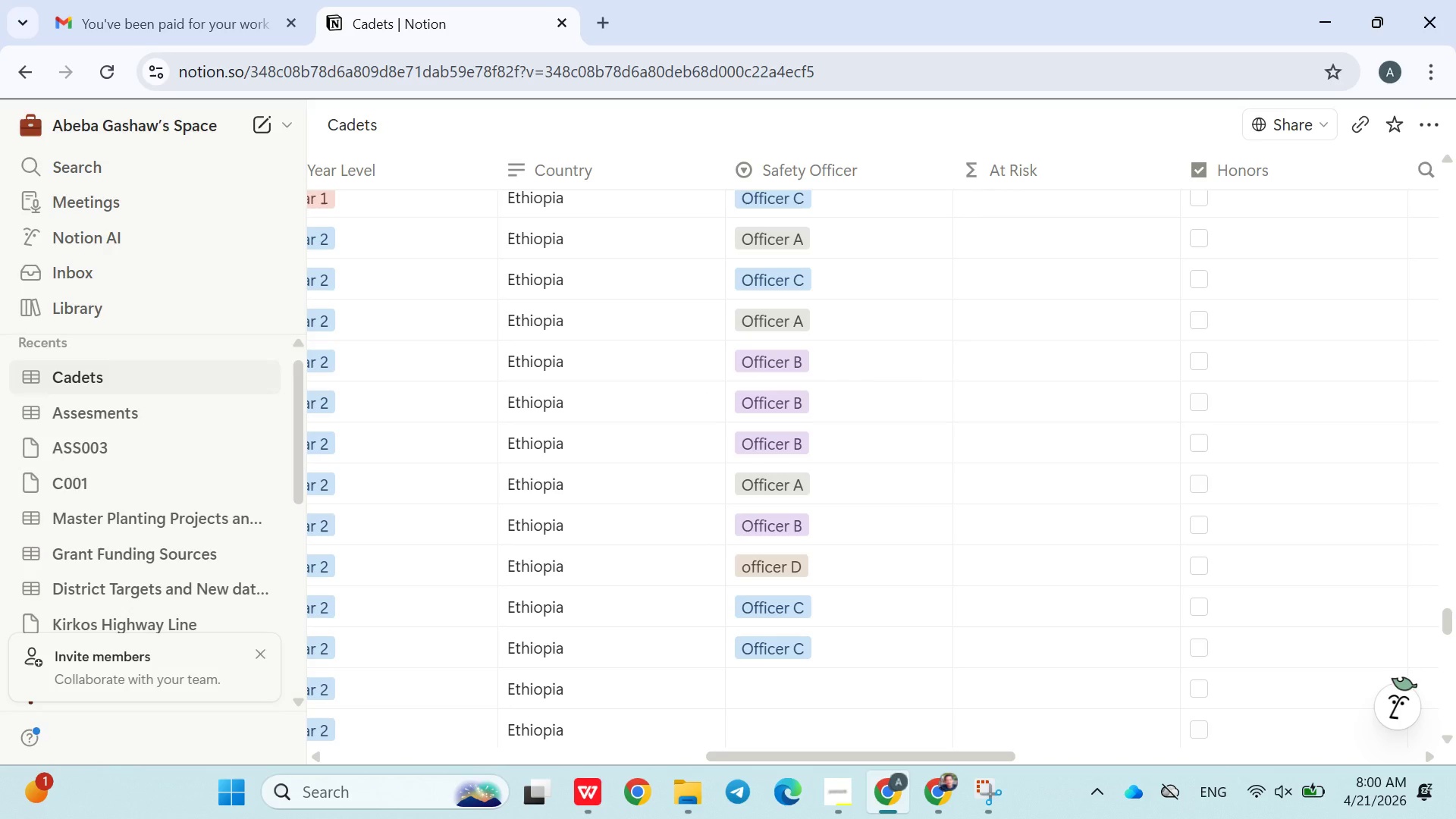 
left_click([828, 535])
 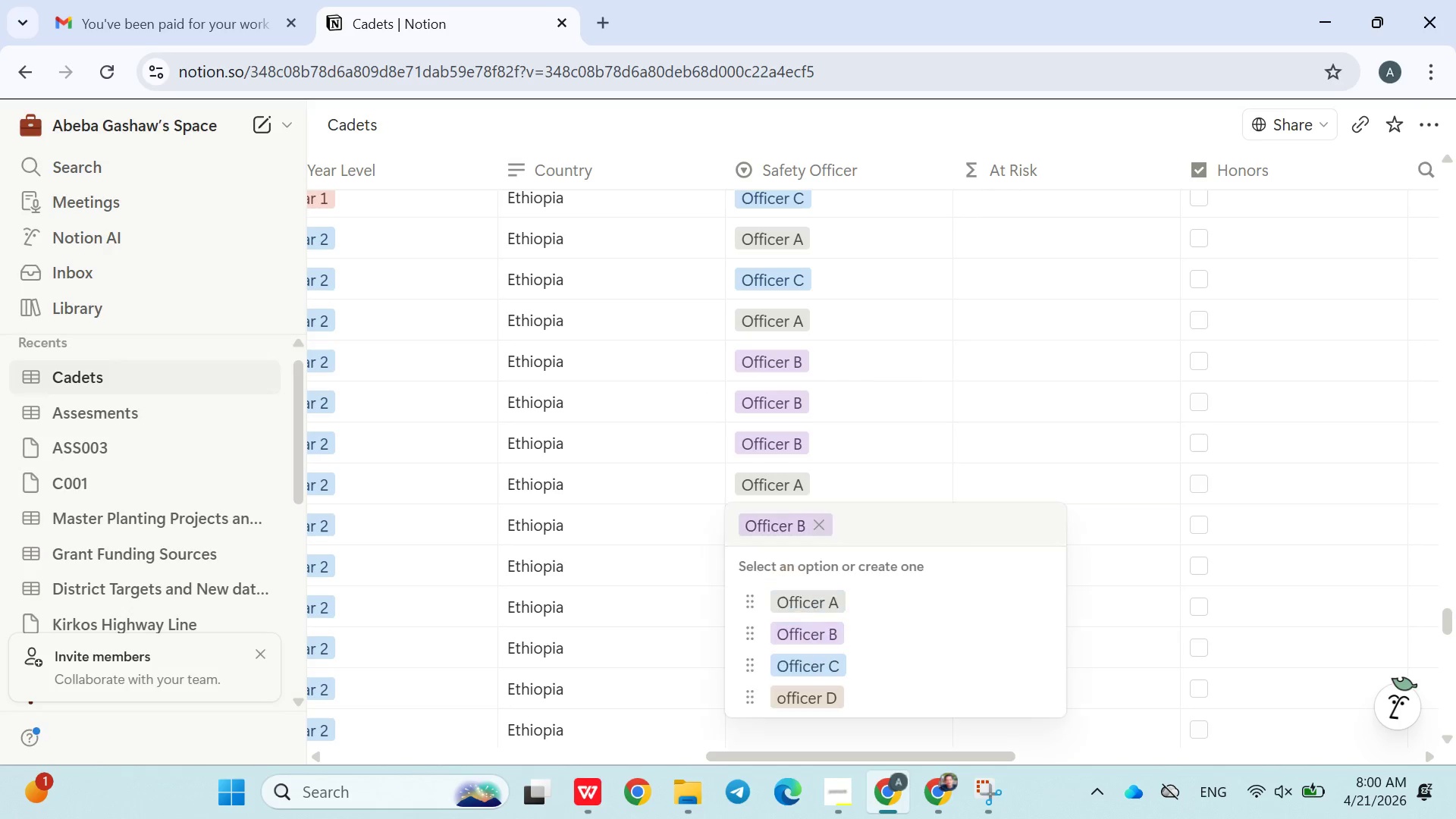 
left_click([828, 535])
 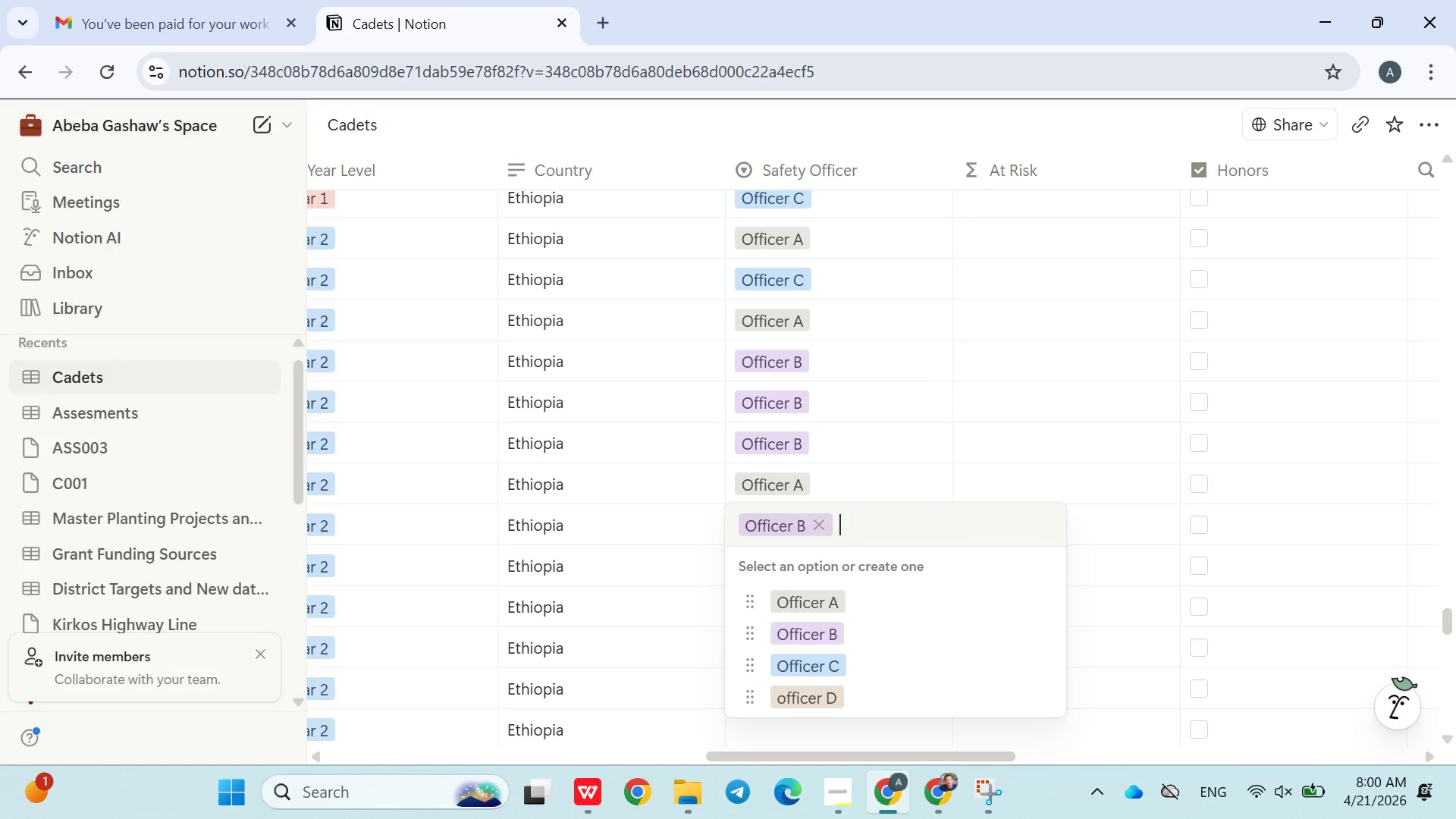 
left_click_drag(start_coordinate=[828, 535], to_coordinate=[824, 561])
 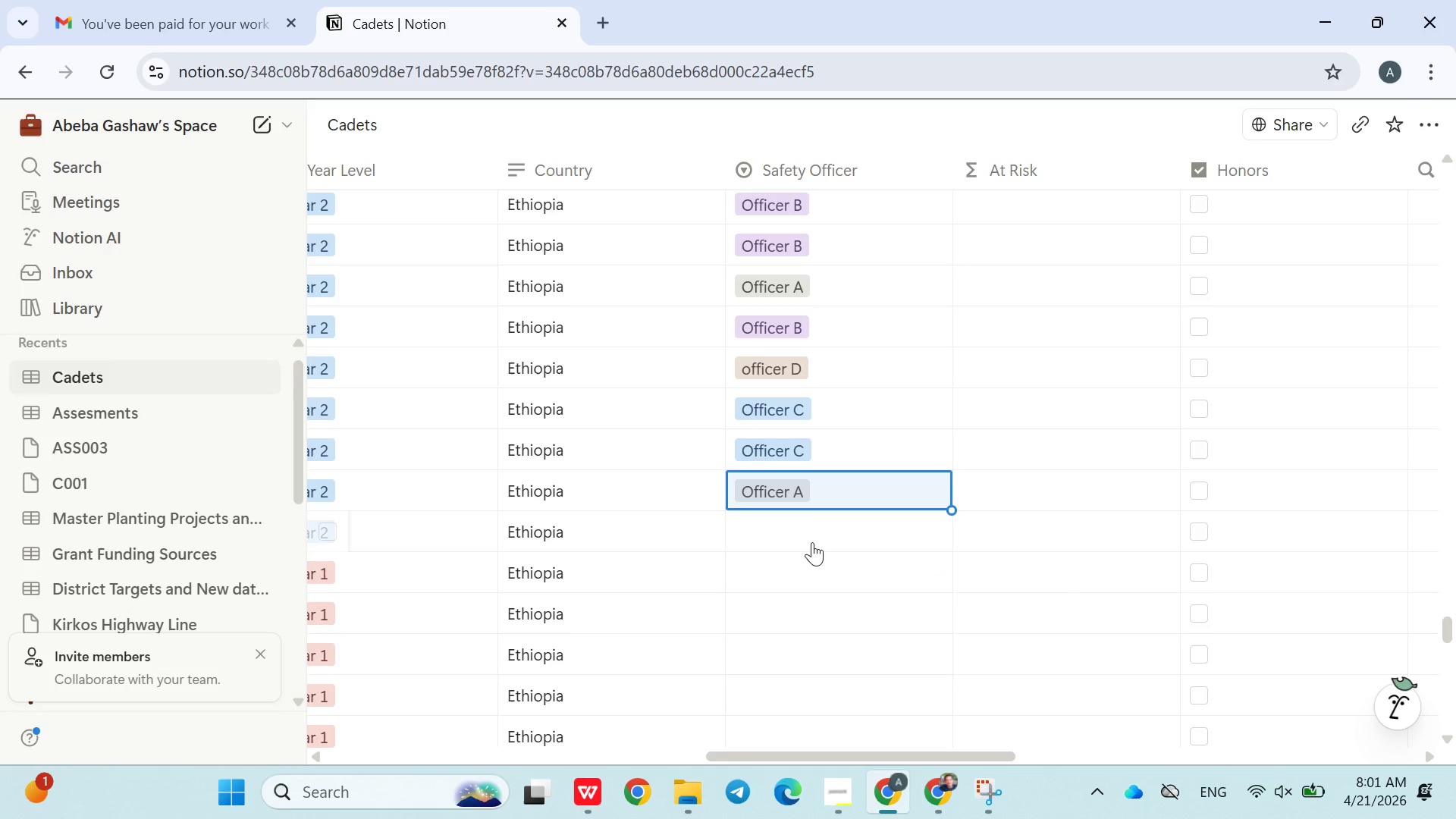 
key(Enter)
 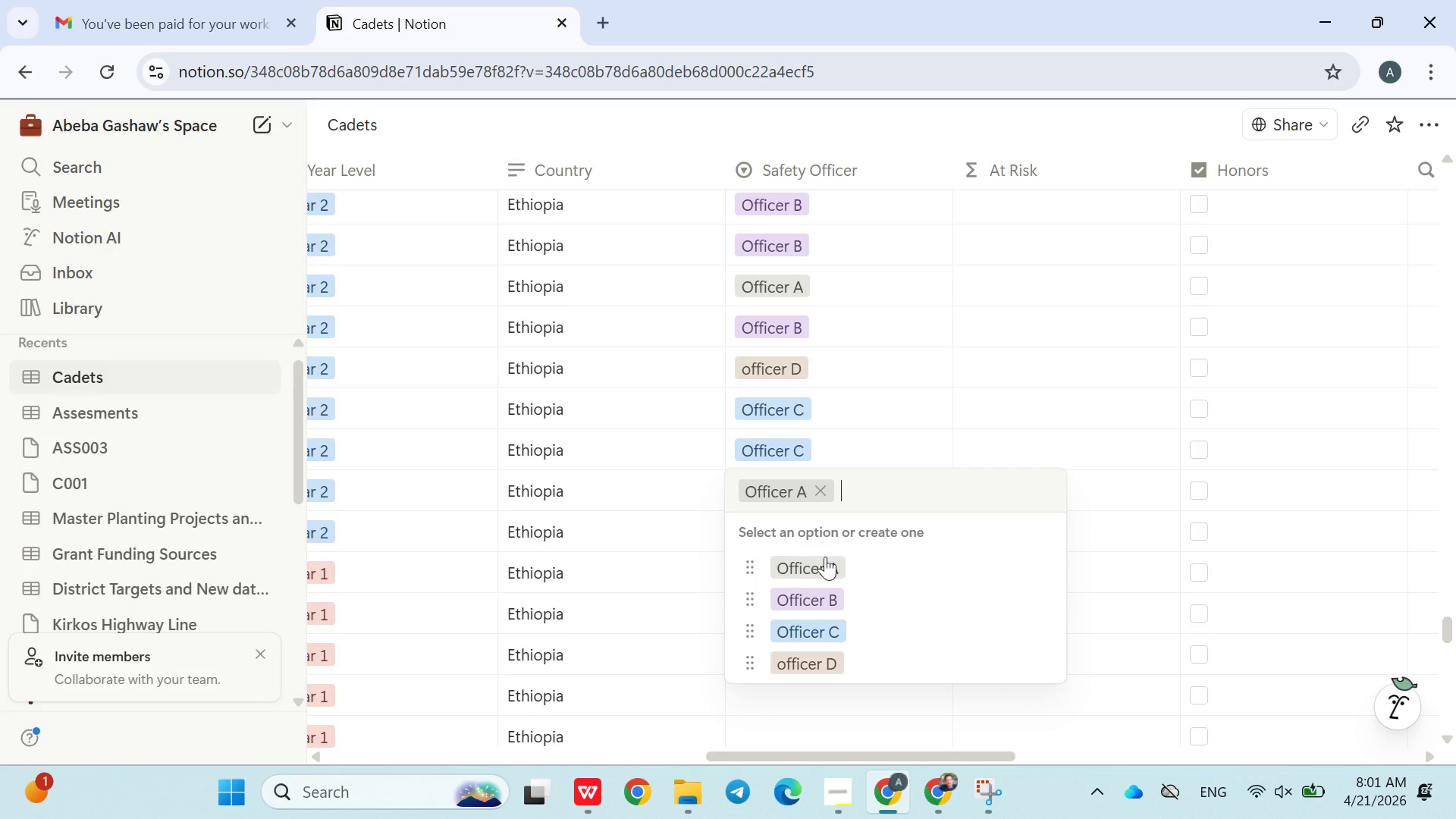 
left_click([824, 561])
 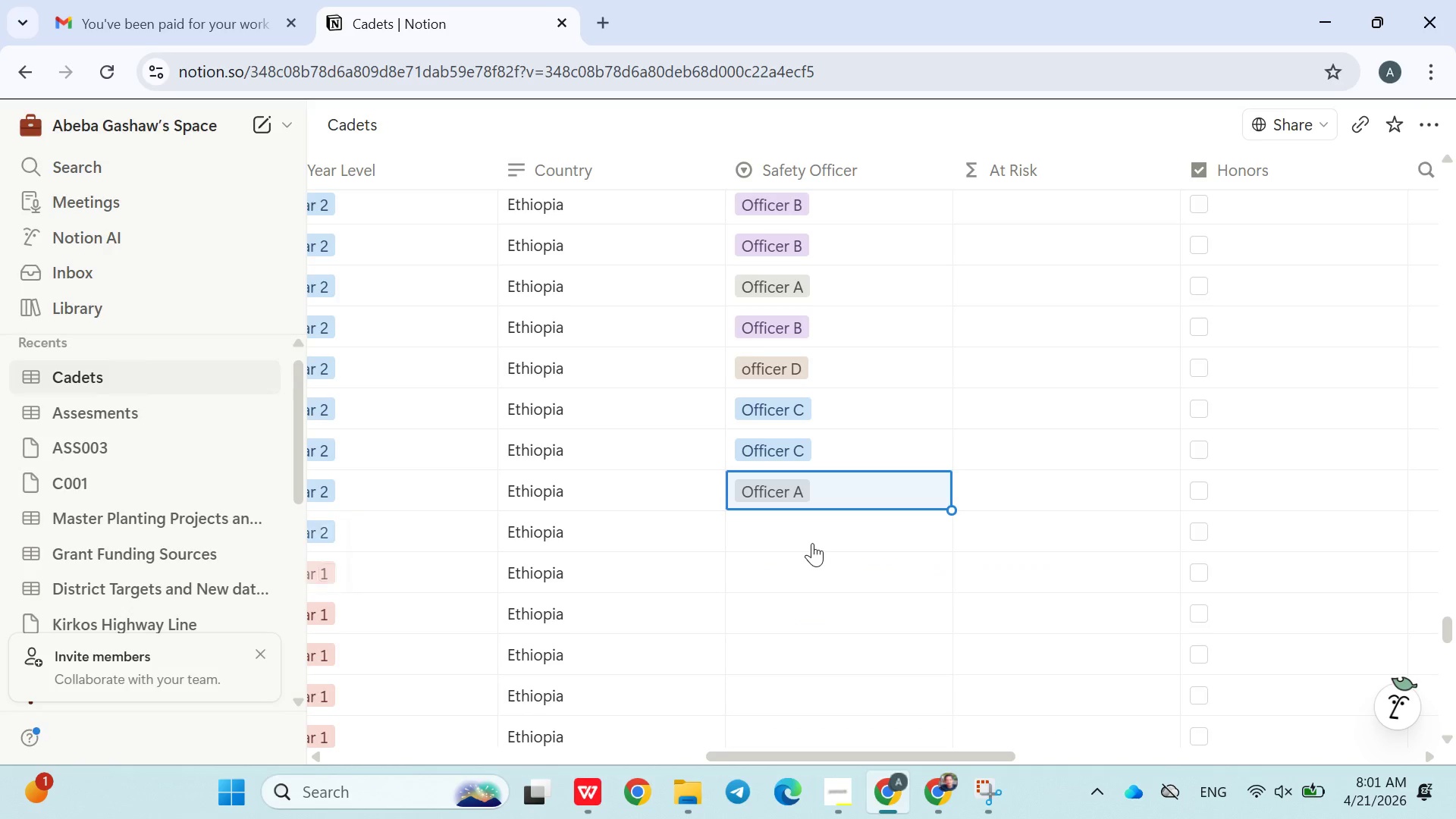 
left_click([812, 542])
 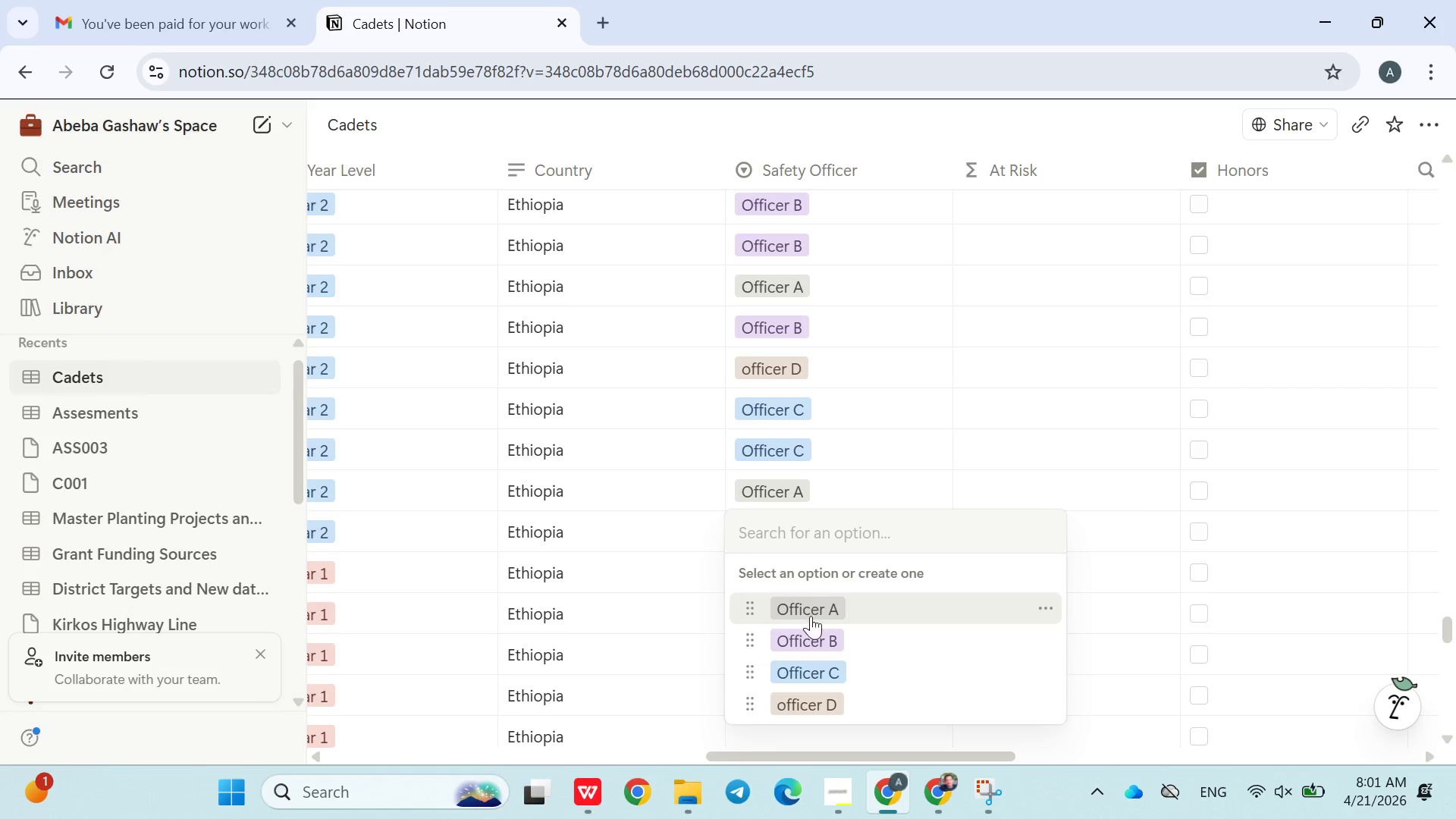 
left_click([812, 647])
 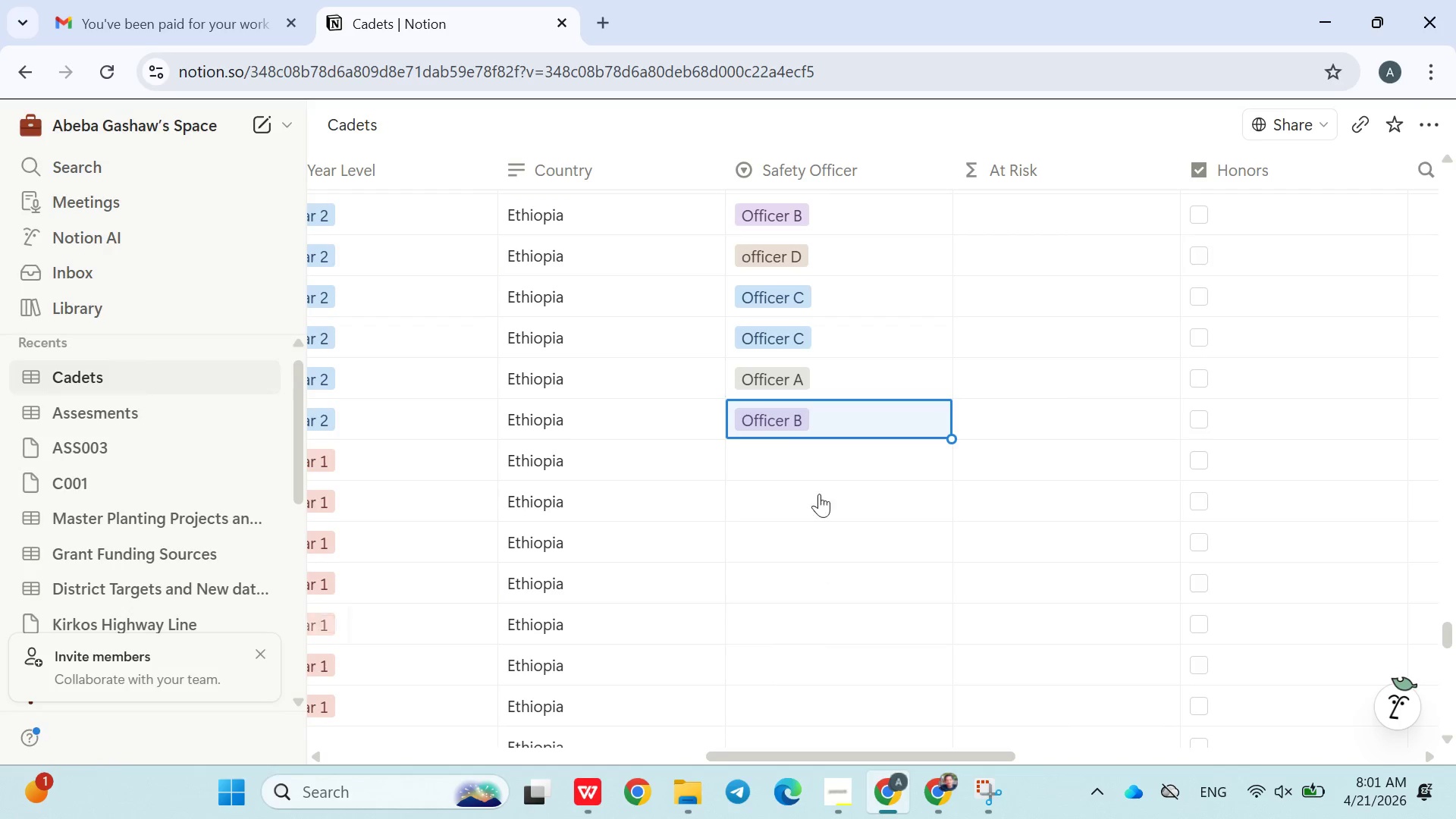 
left_click([817, 448])
 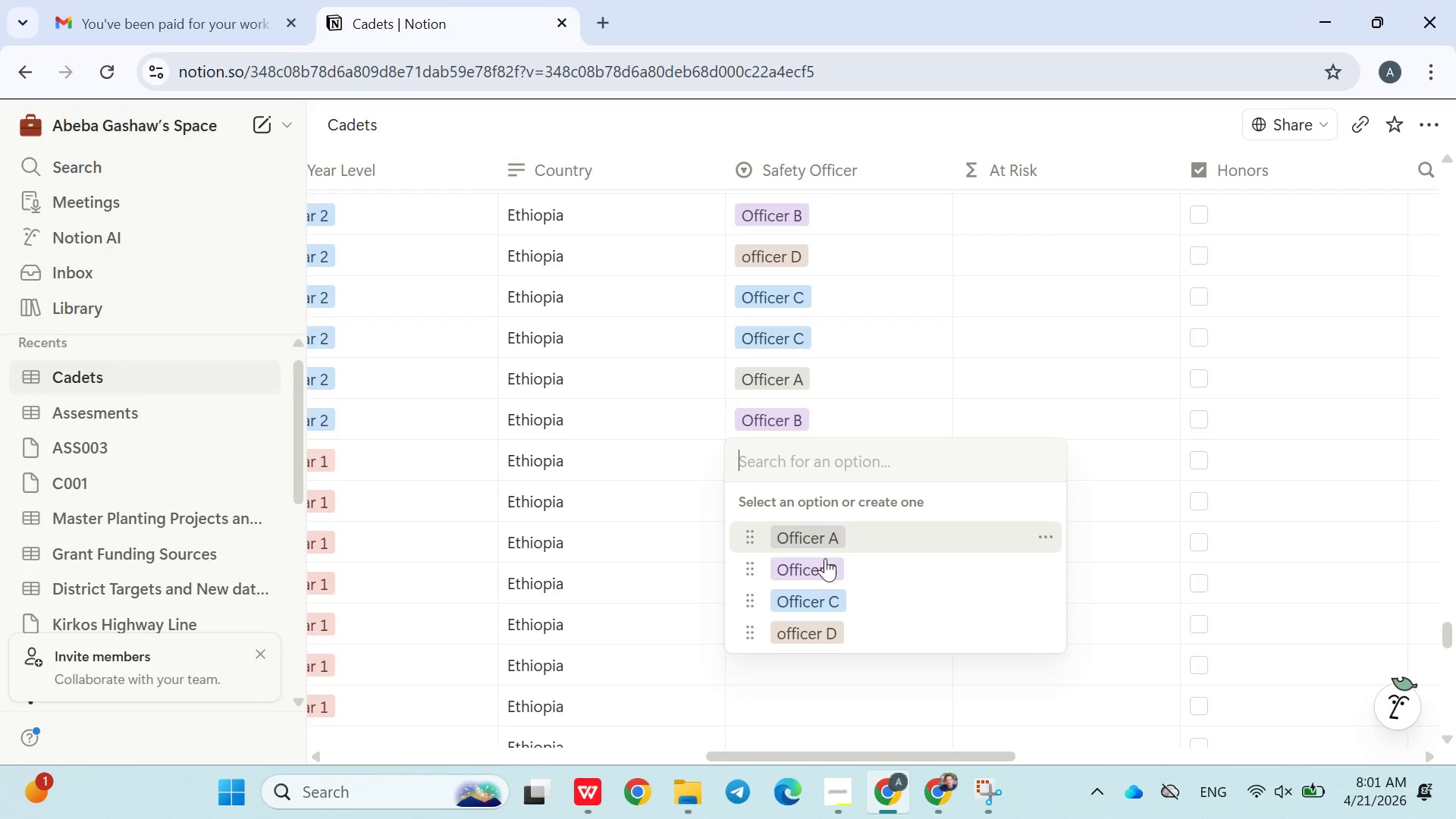 
left_click([825, 559])
 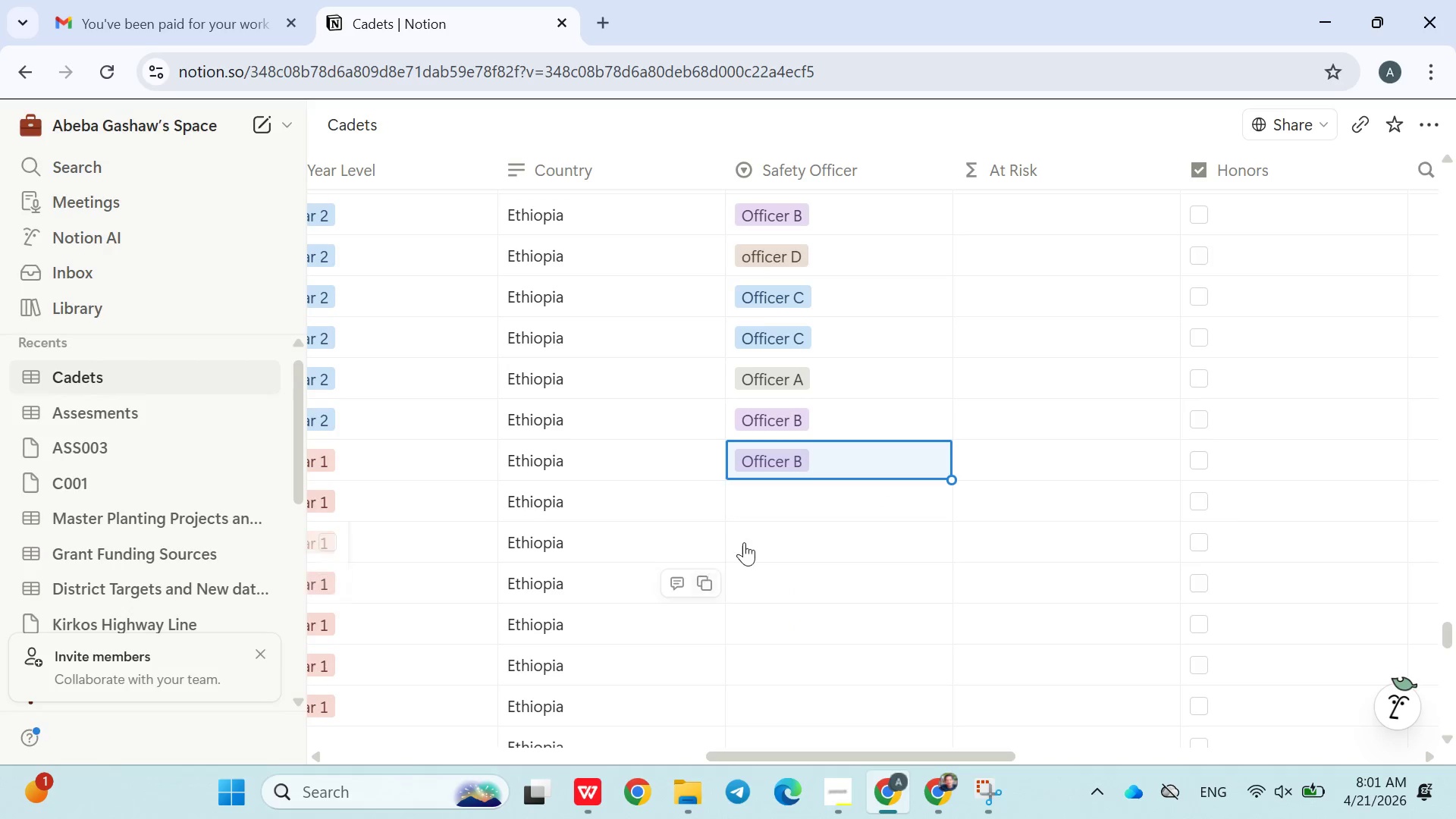 
left_click([784, 472])
 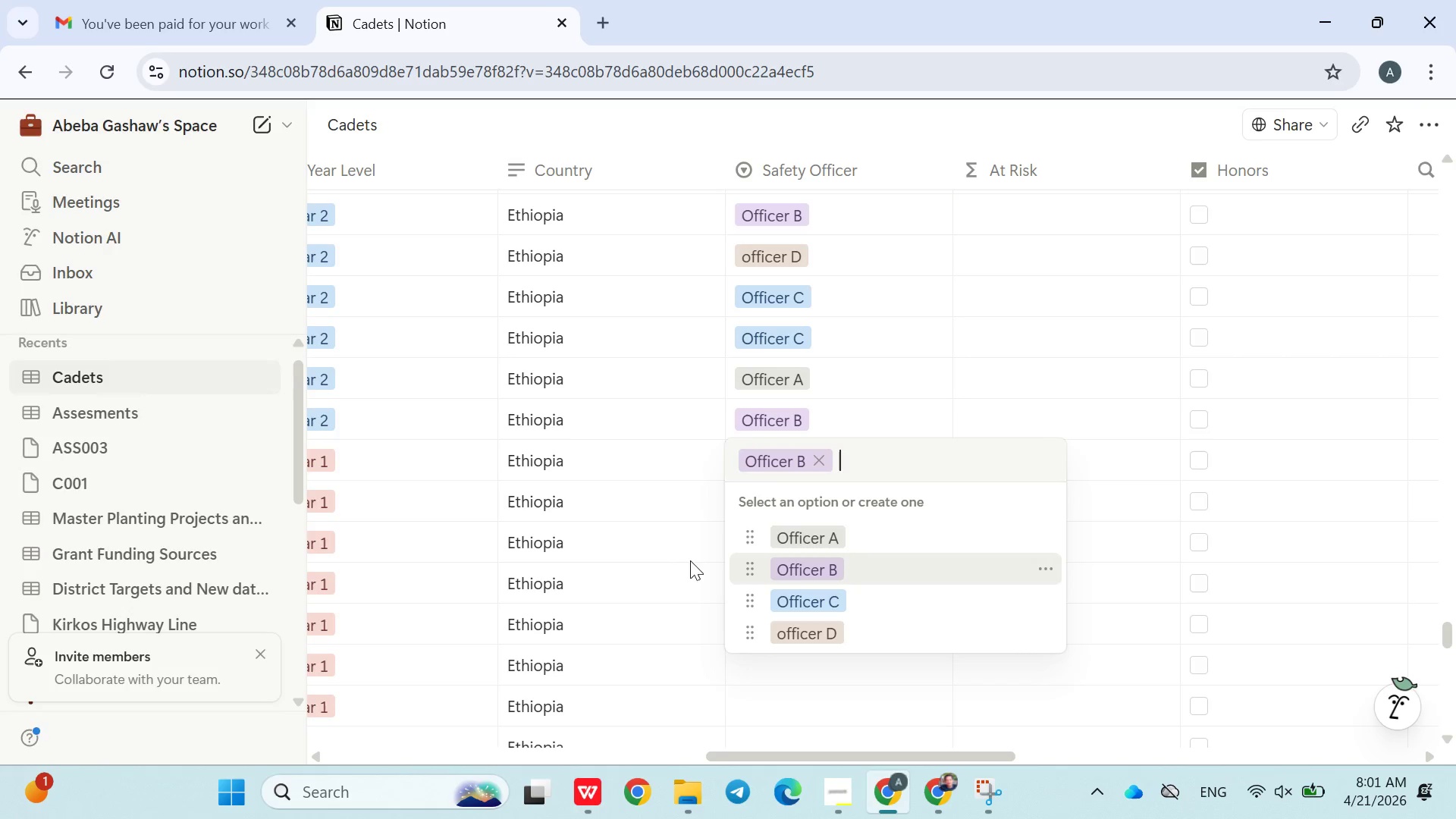 
left_click([677, 529])
 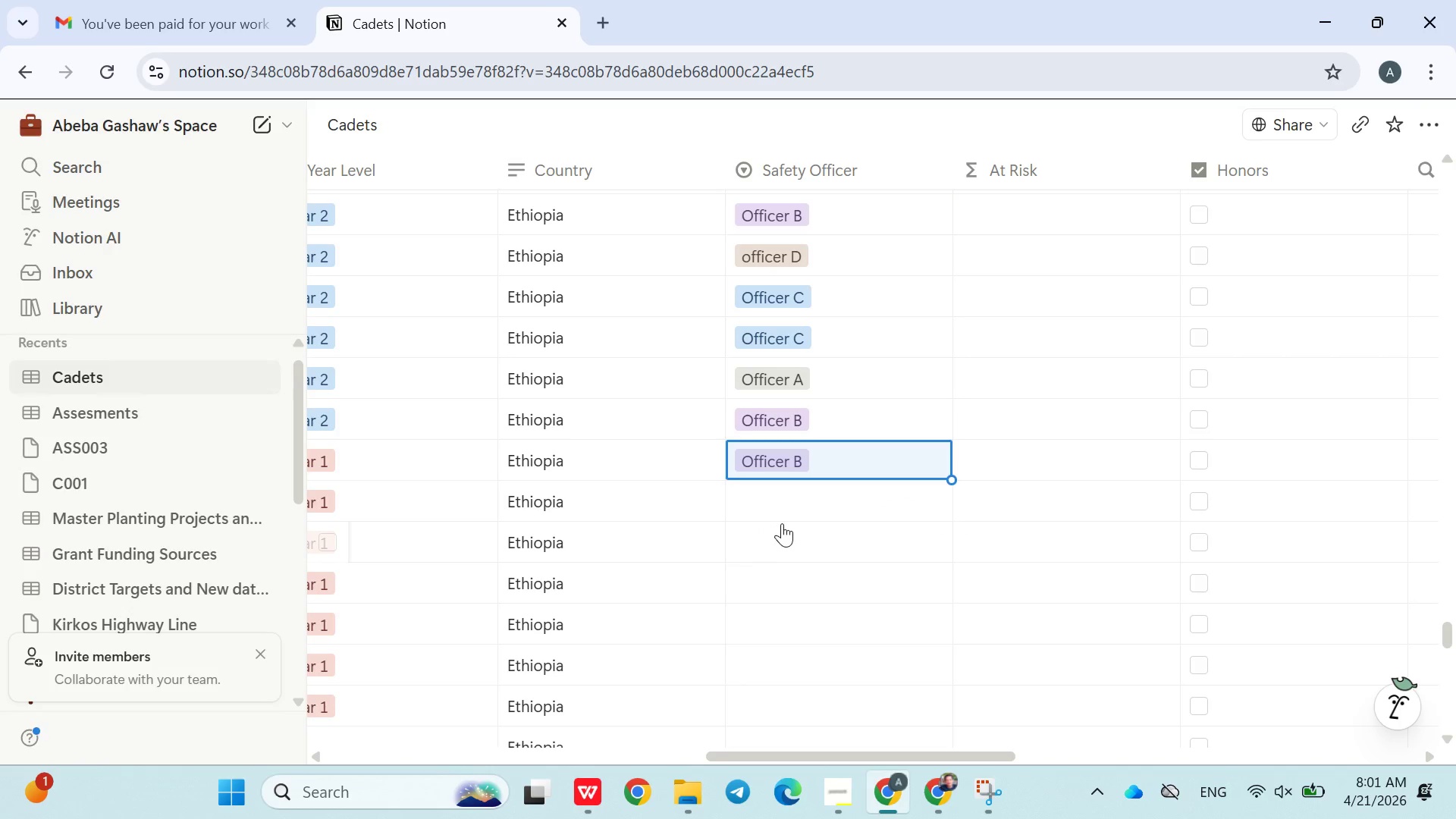 
left_click([788, 504])
 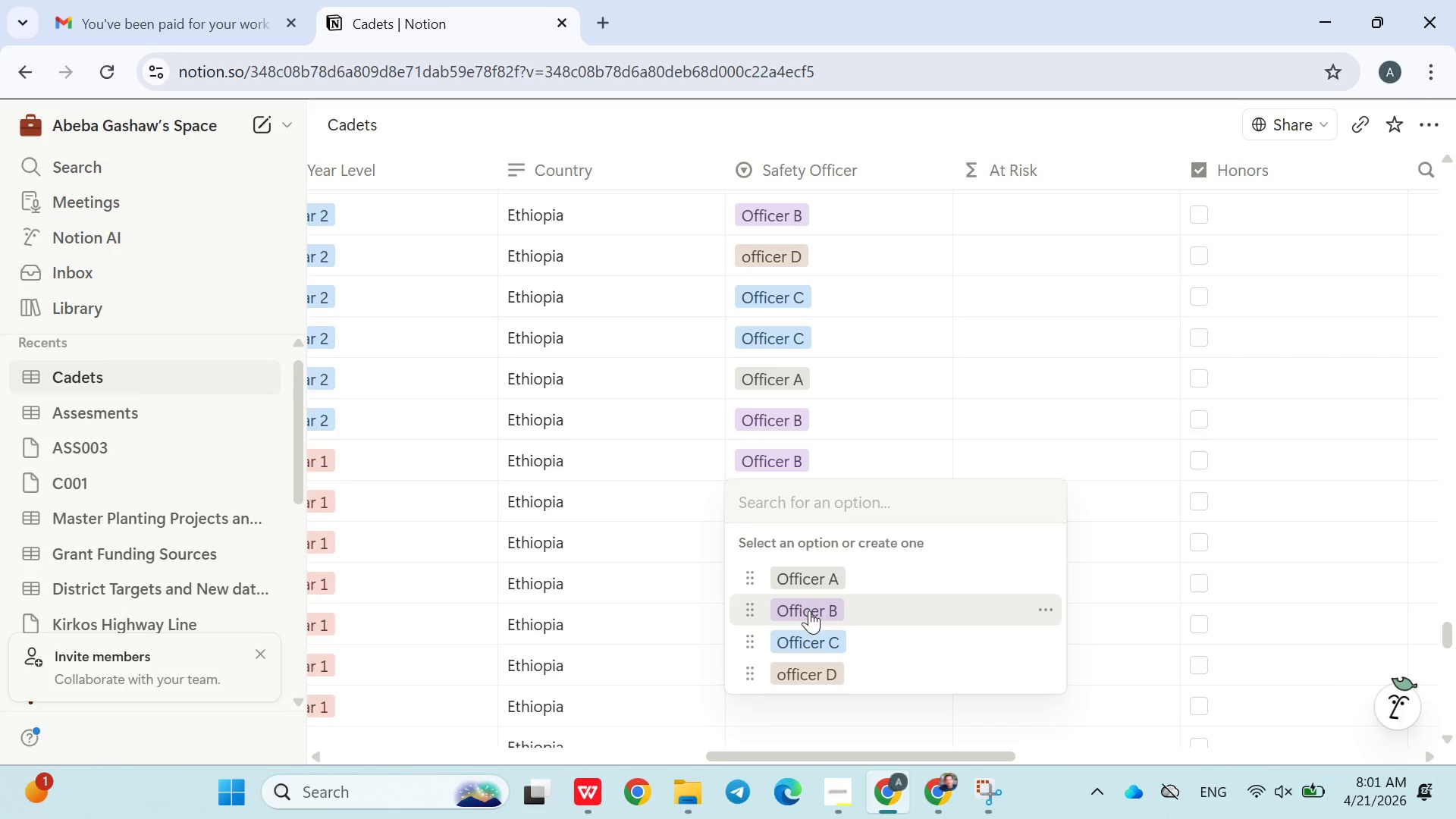 
left_click([811, 612])
 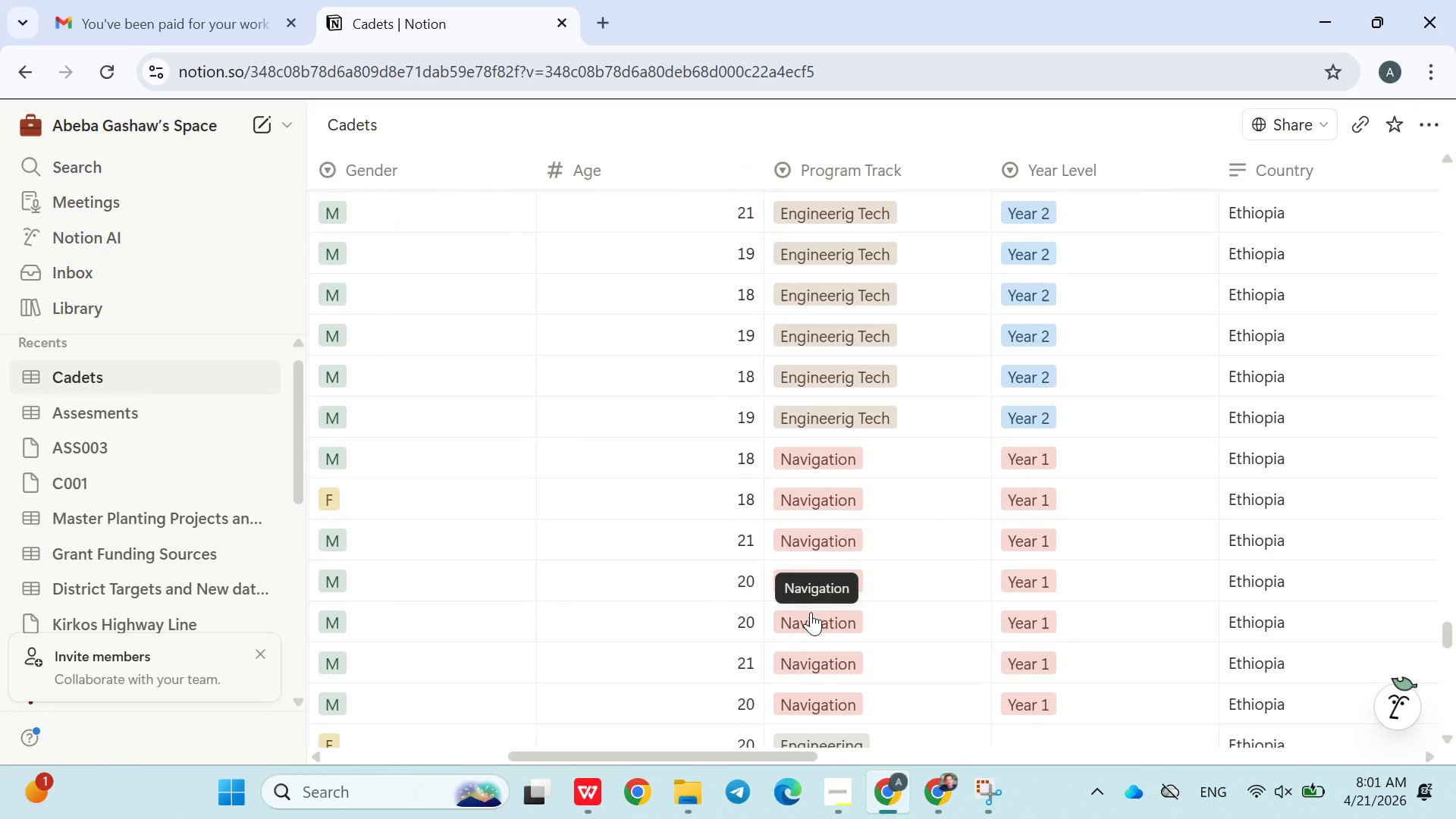 
wait(9.06)
 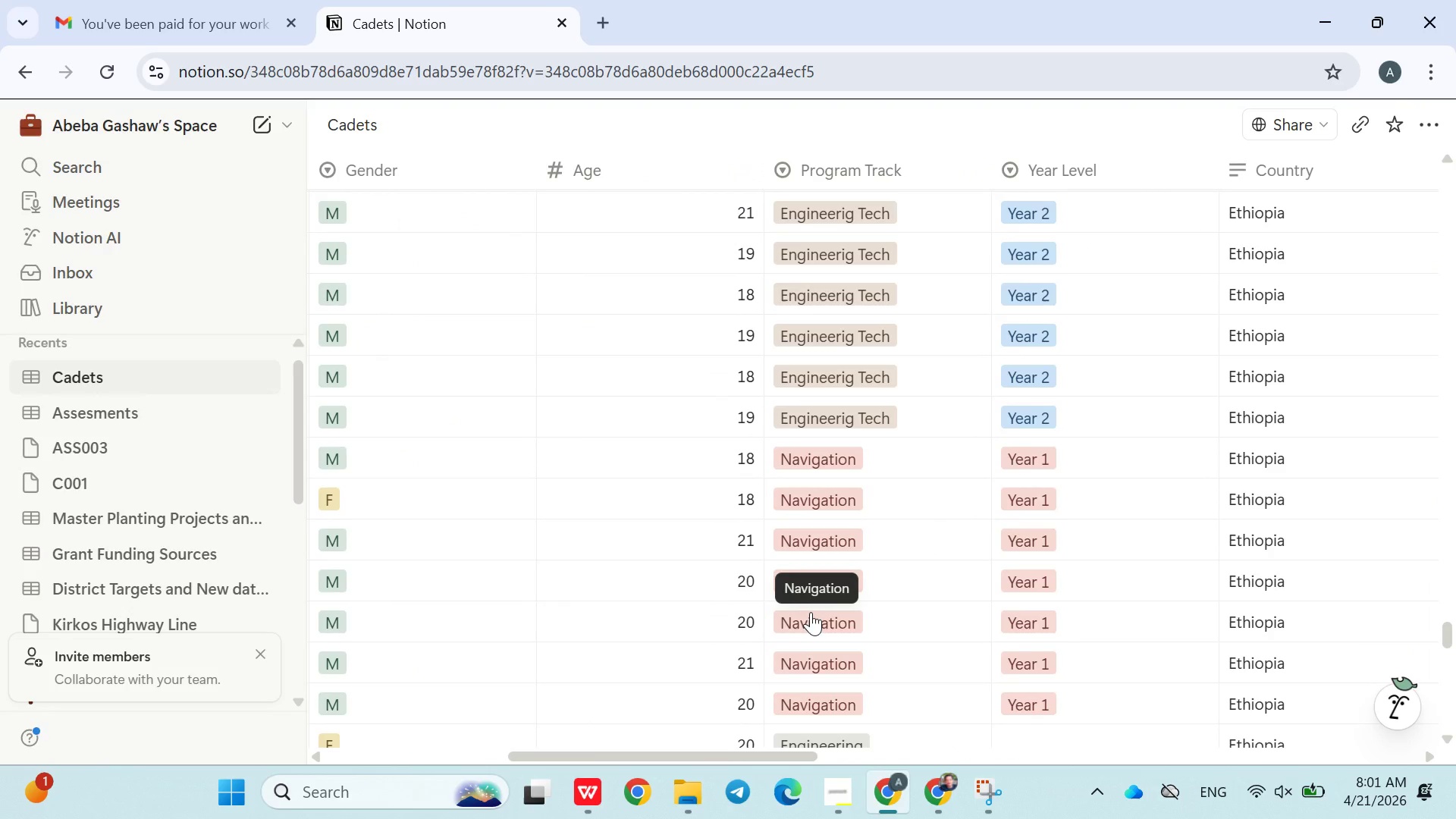 
left_click([917, 356])
 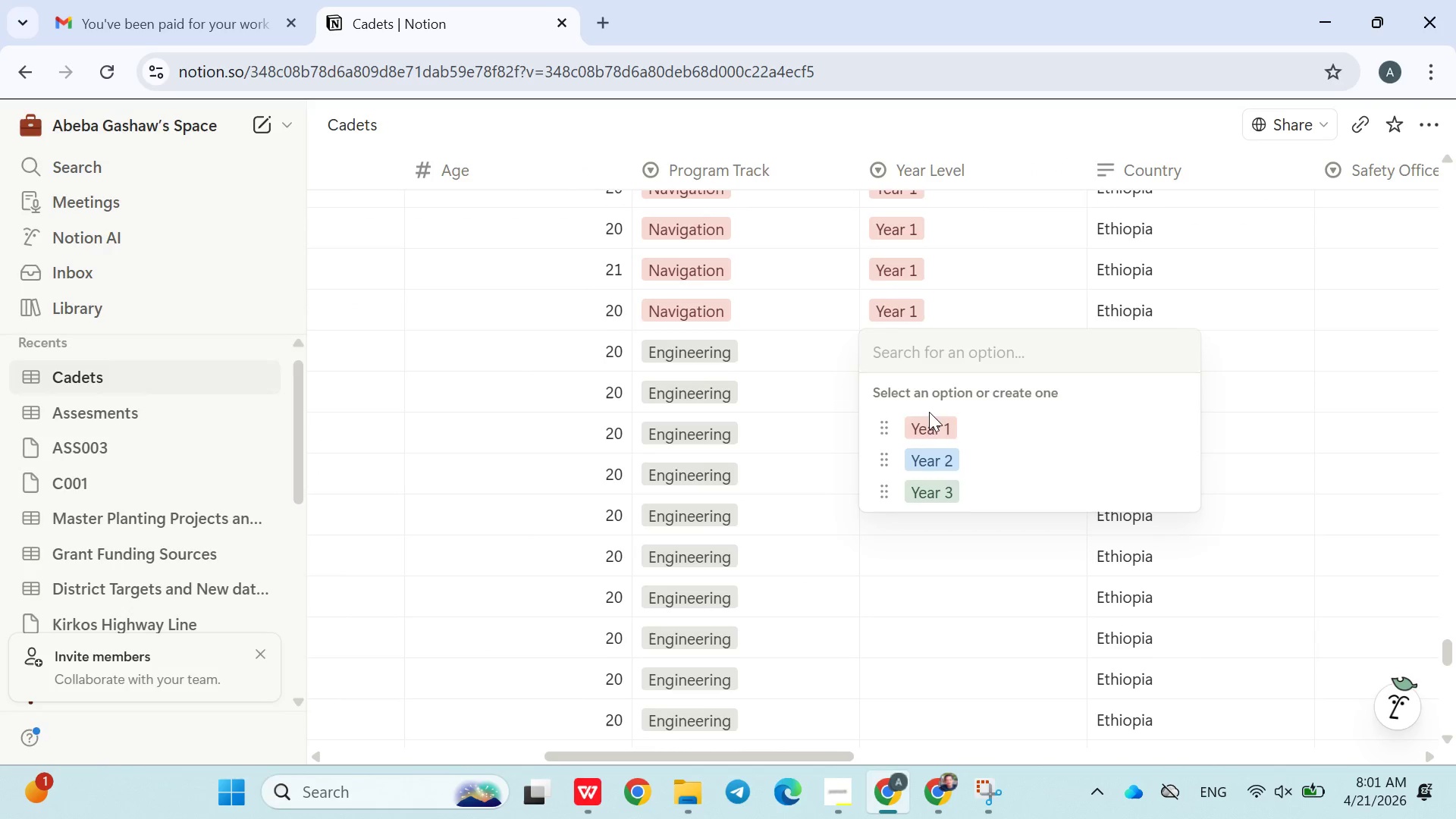 
left_click([931, 447])
 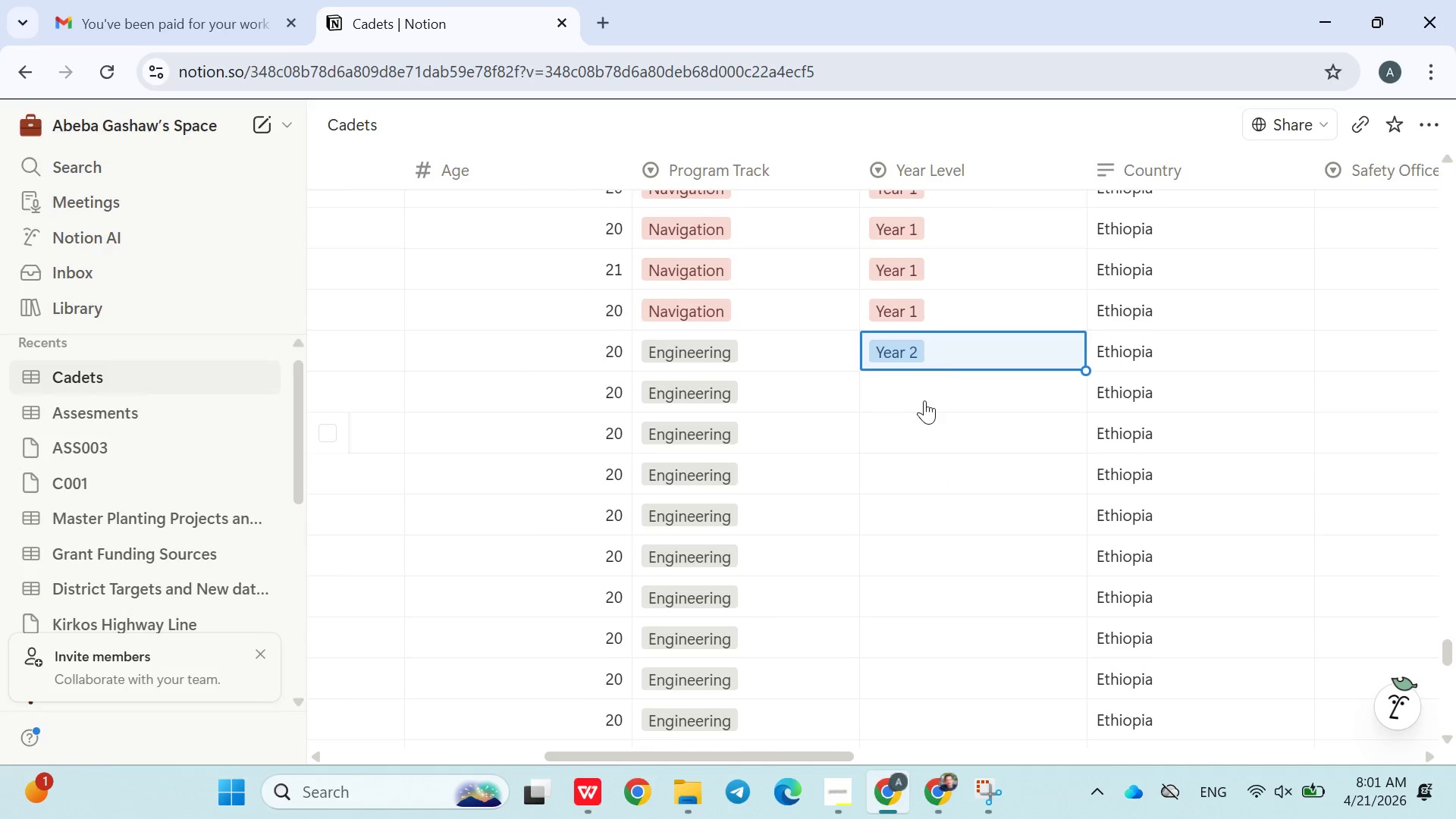 
left_click([924, 394])
 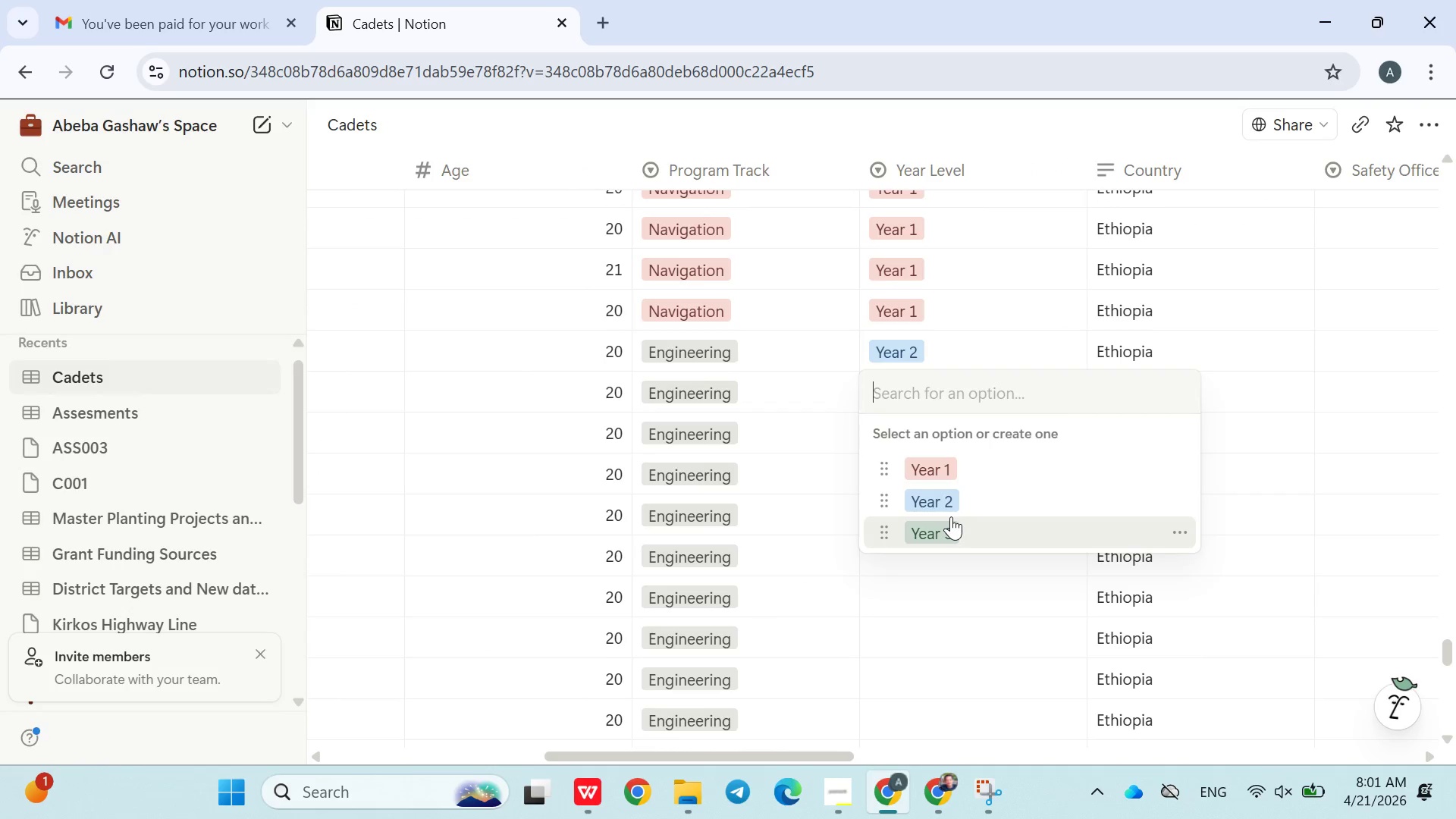 
left_click([946, 530])
 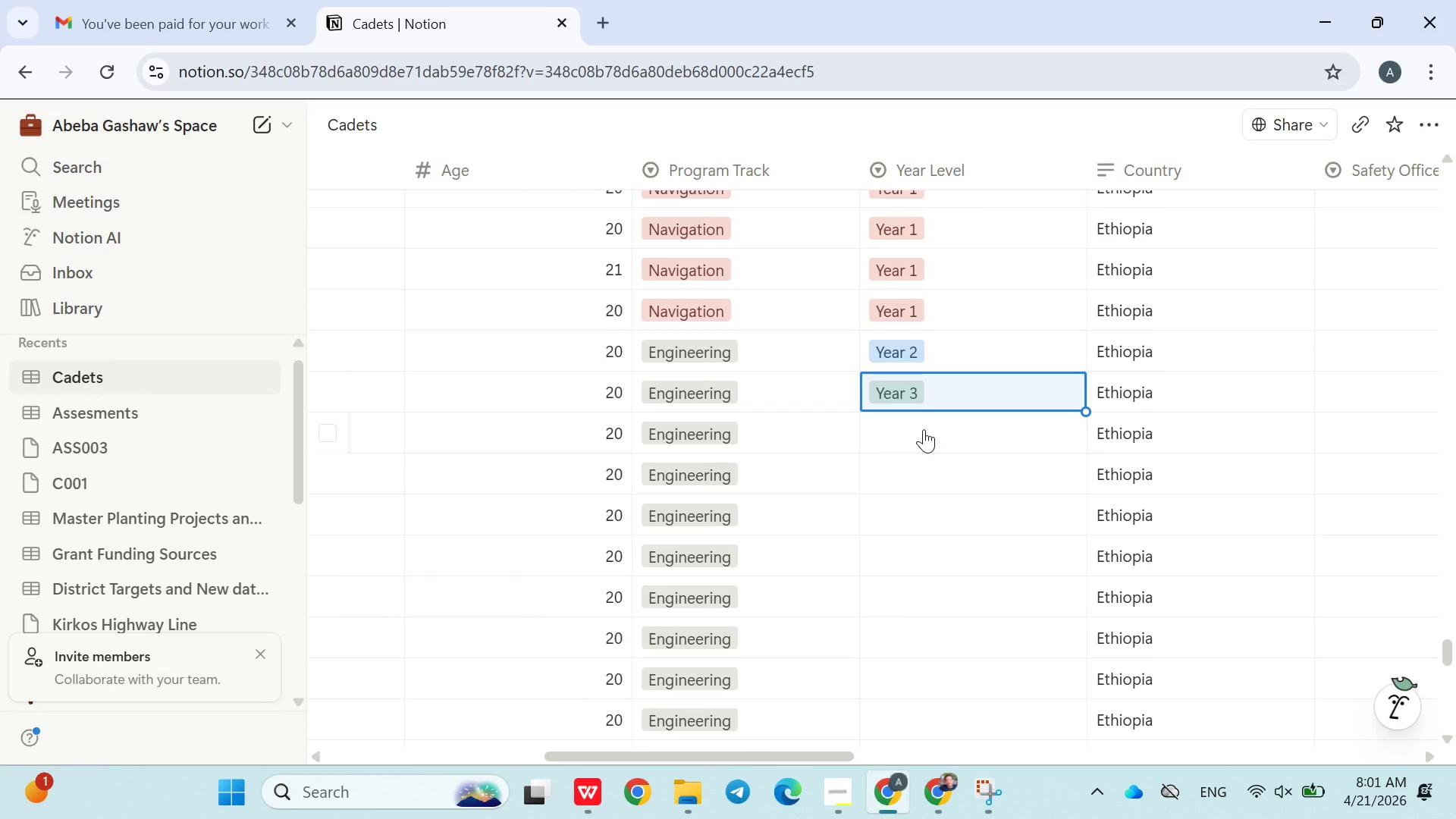 
left_click([924, 429])
 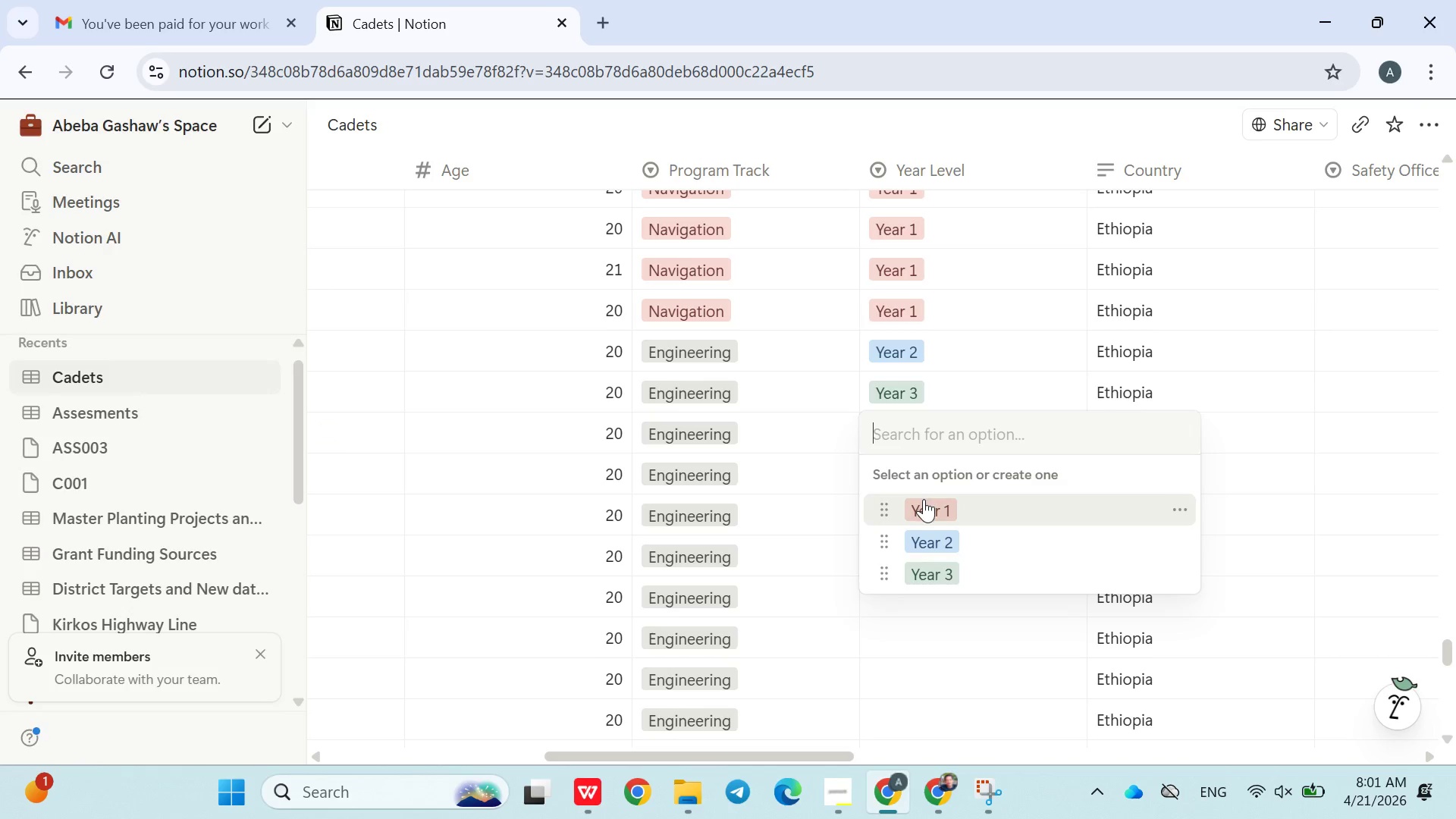 
left_click([940, 536])
 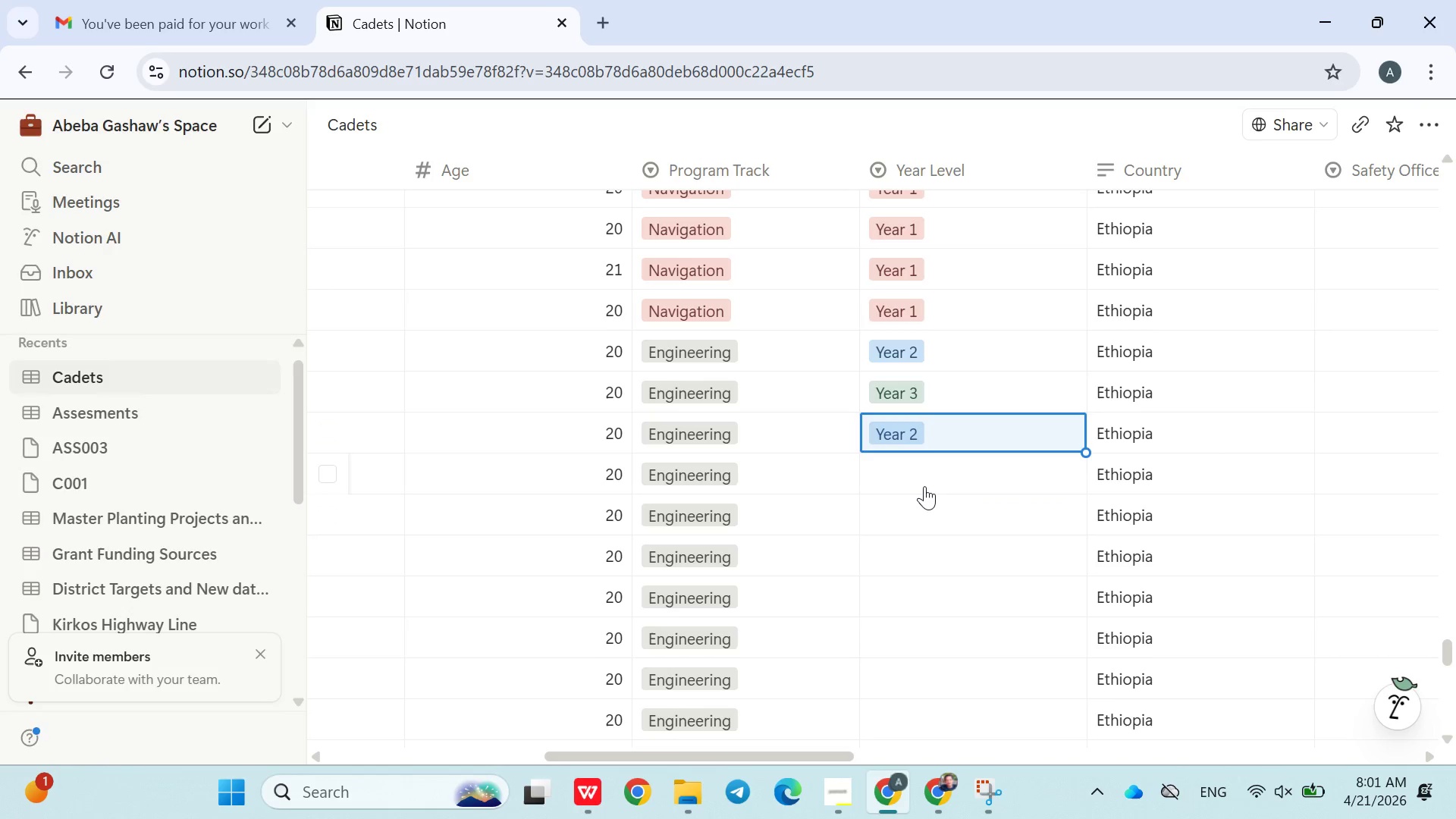 
left_click([924, 485])
 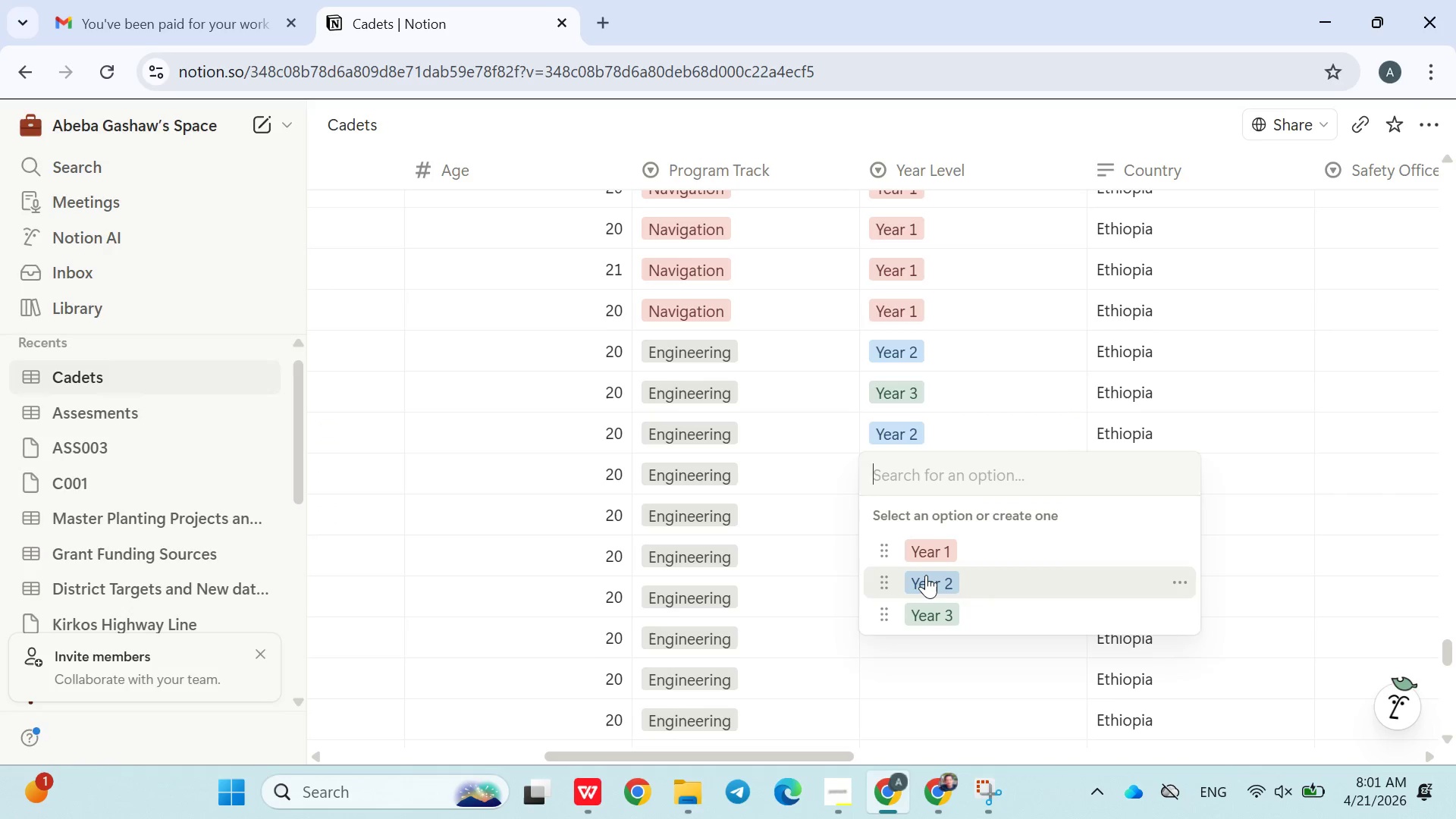 
left_click([926, 576])
 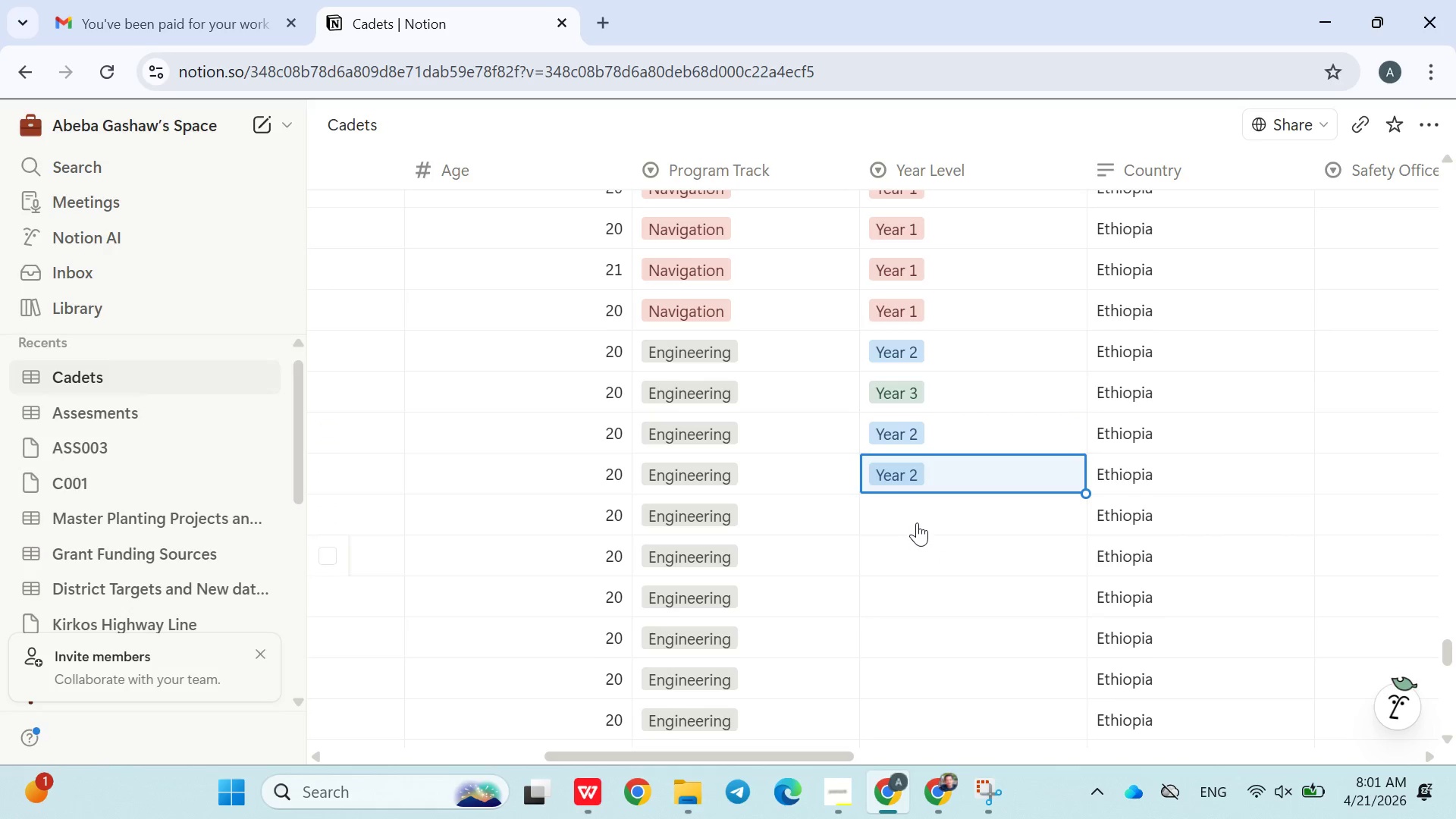 
left_click([915, 513])
 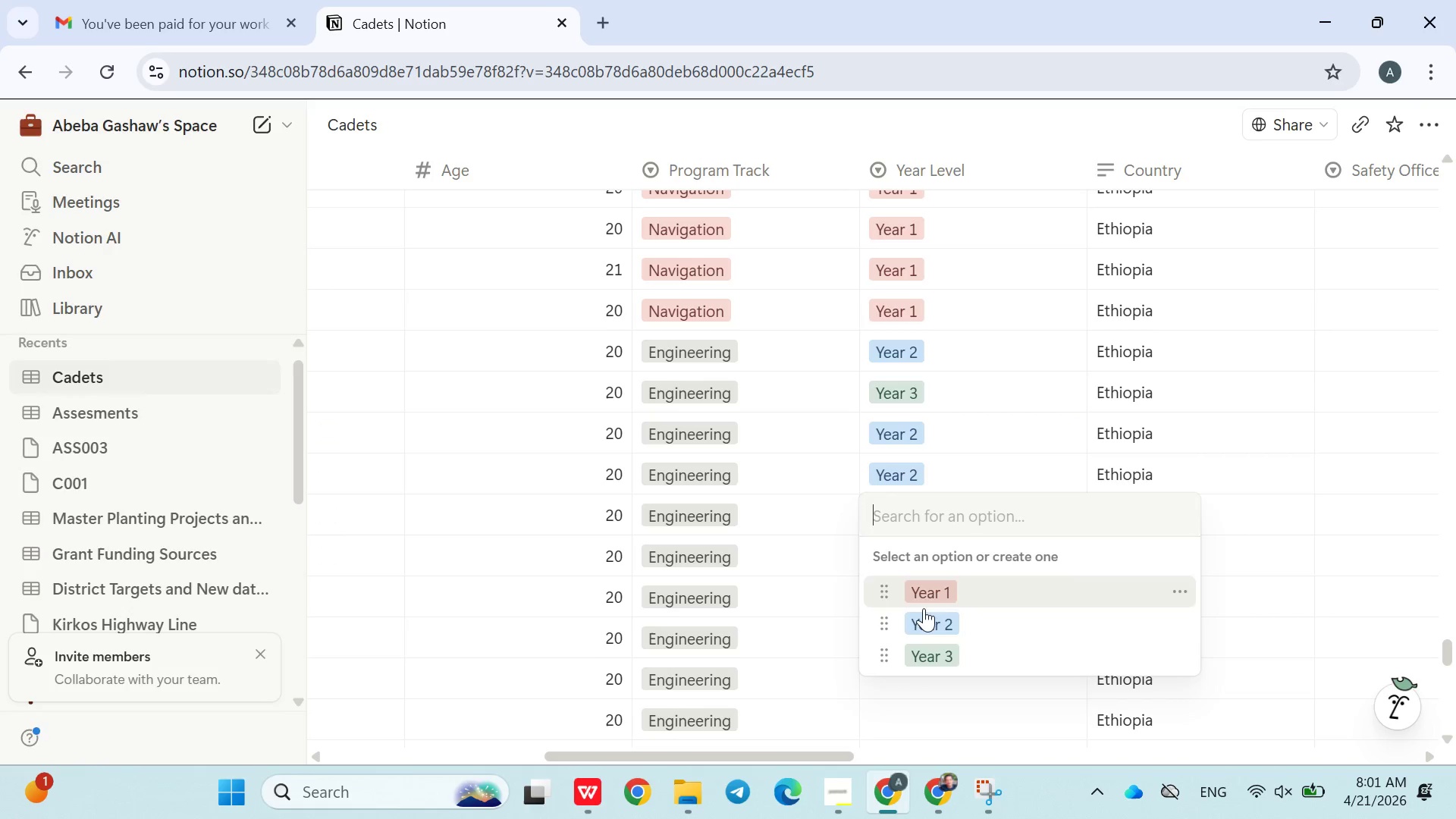 
left_click([924, 612])
 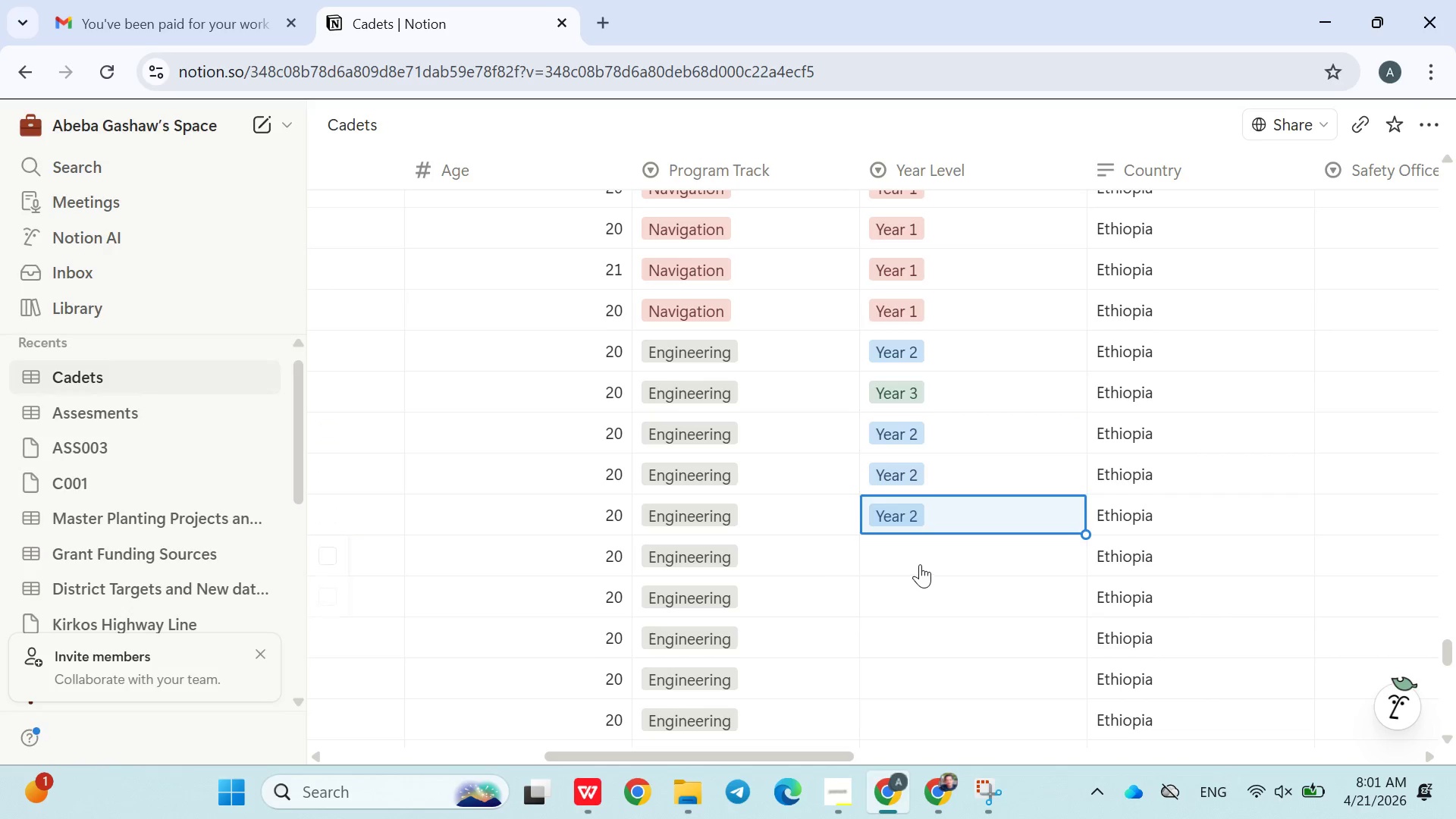 
left_click([920, 564])
 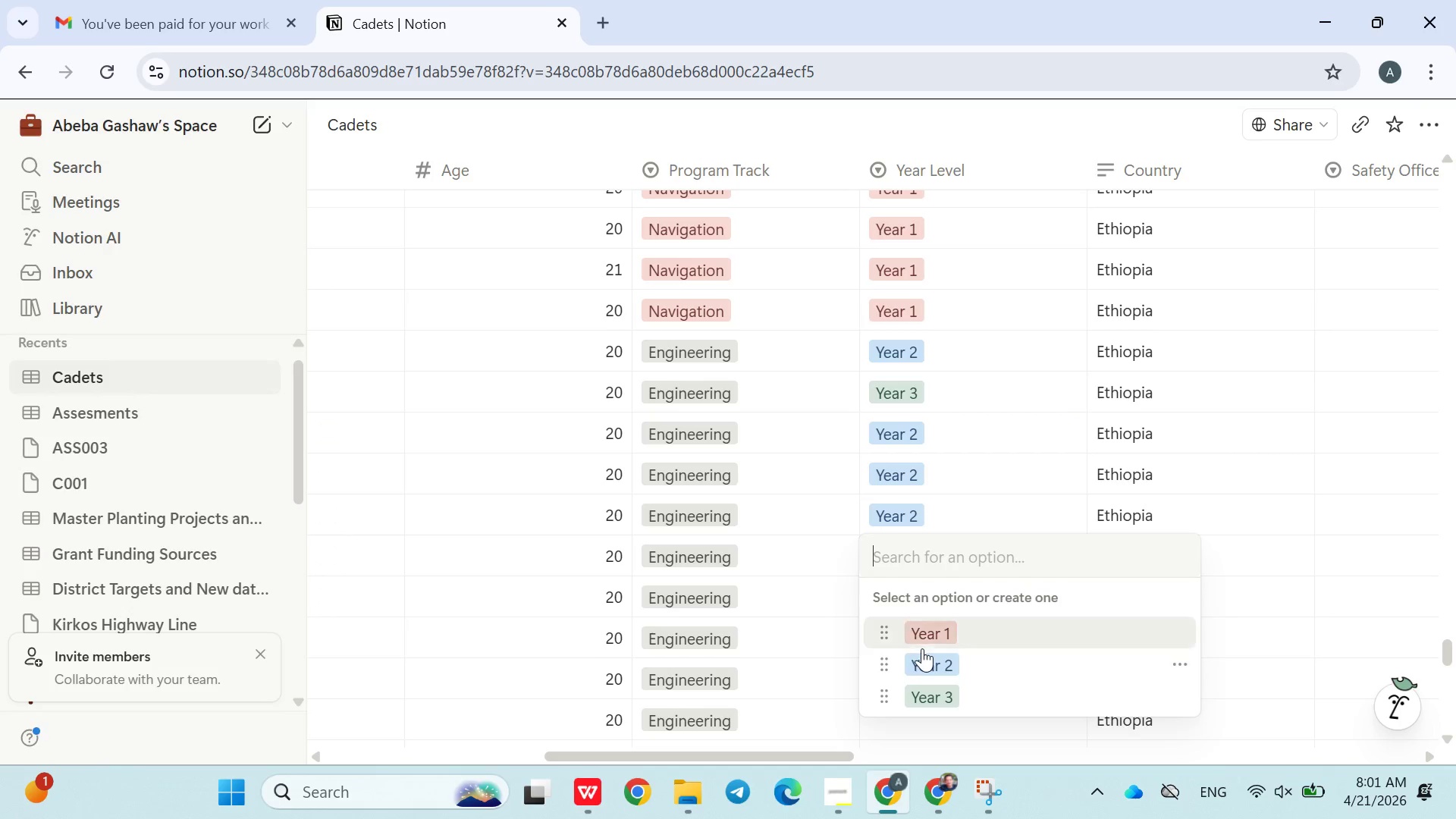 
left_click([922, 649])
 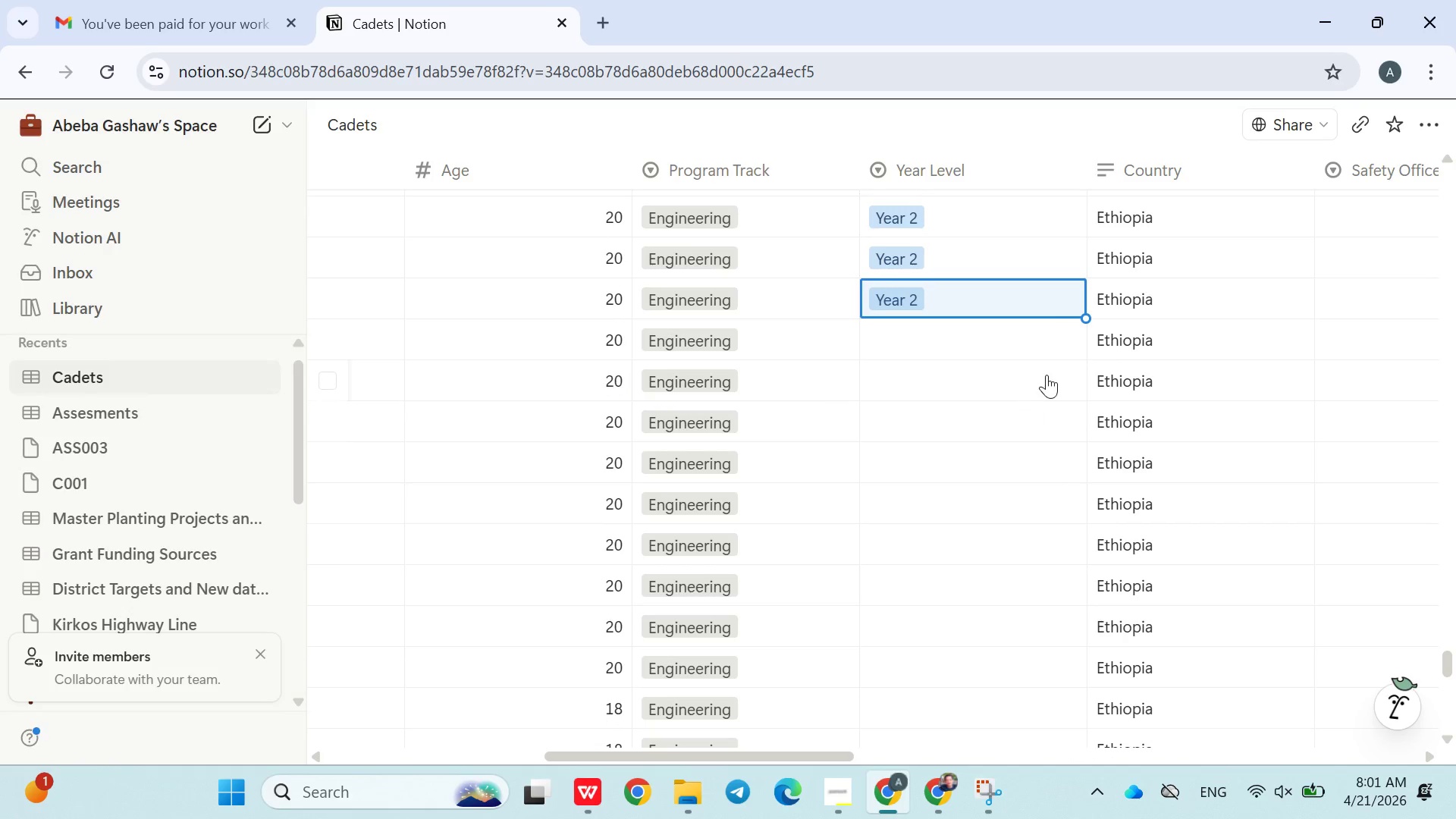 
left_click_drag(start_coordinate=[1090, 319], to_coordinate=[1056, 637])
 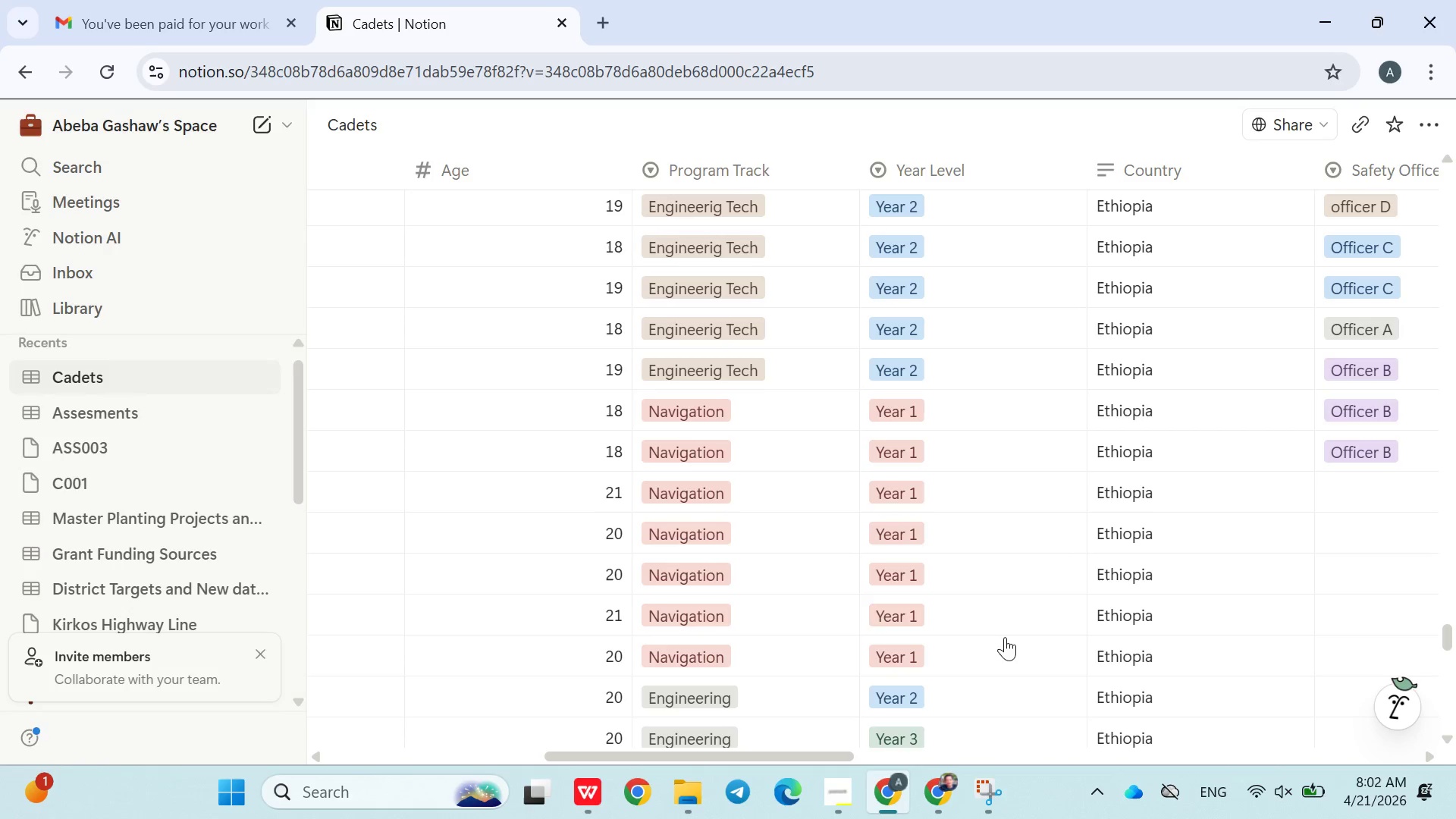 
left_click([895, 496])
 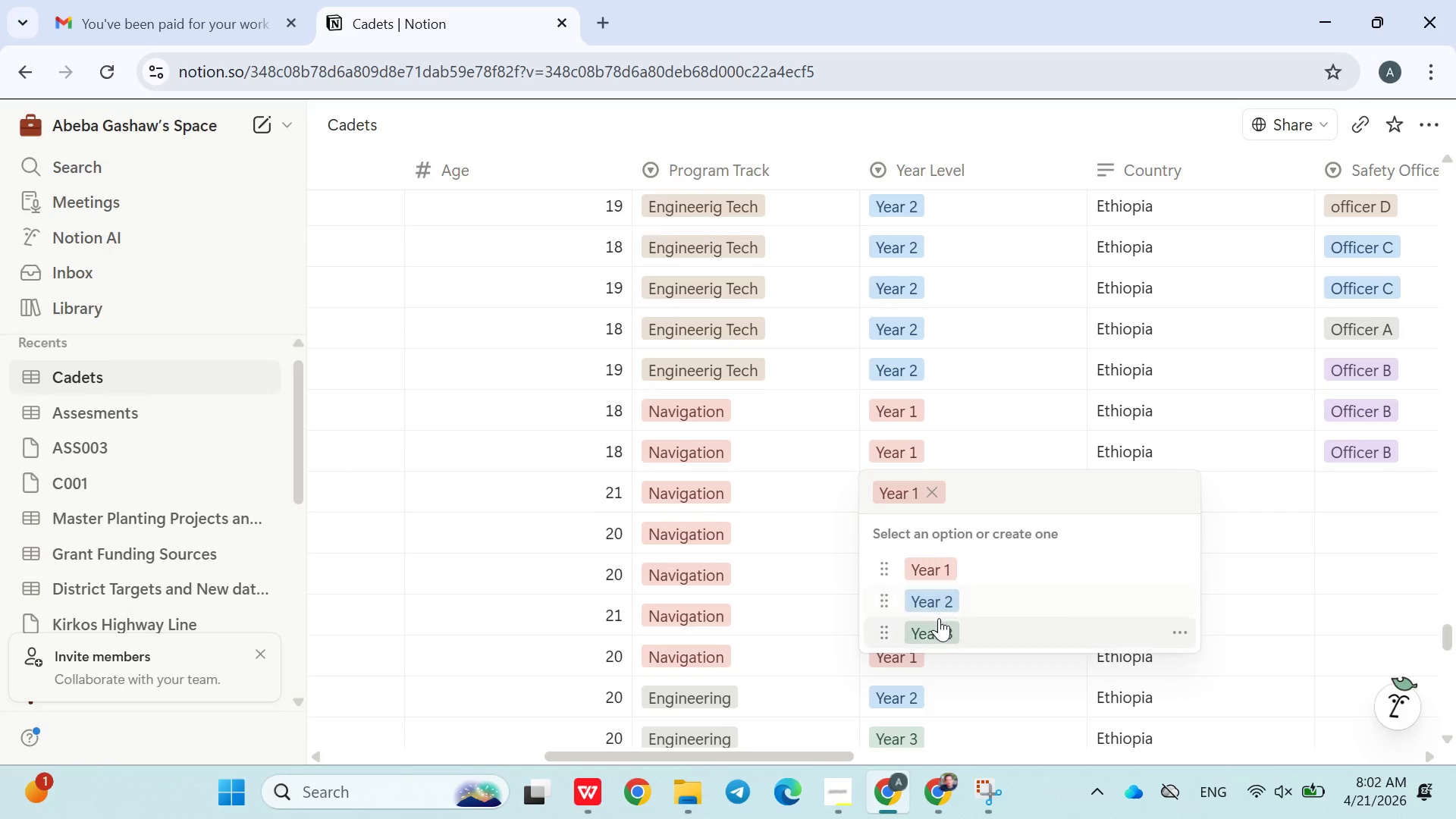 
left_click([940, 620])
 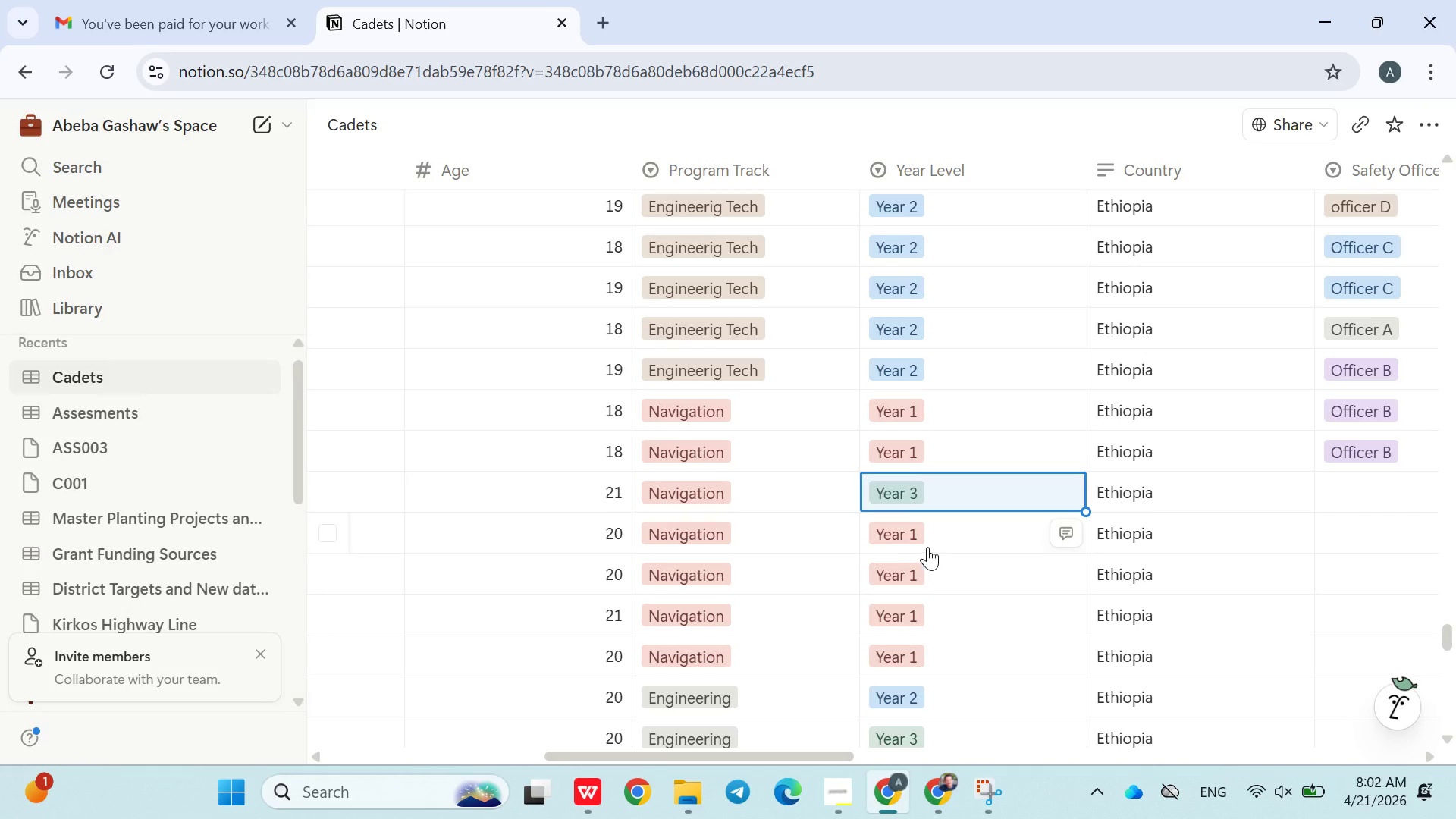 
left_click([910, 538])
 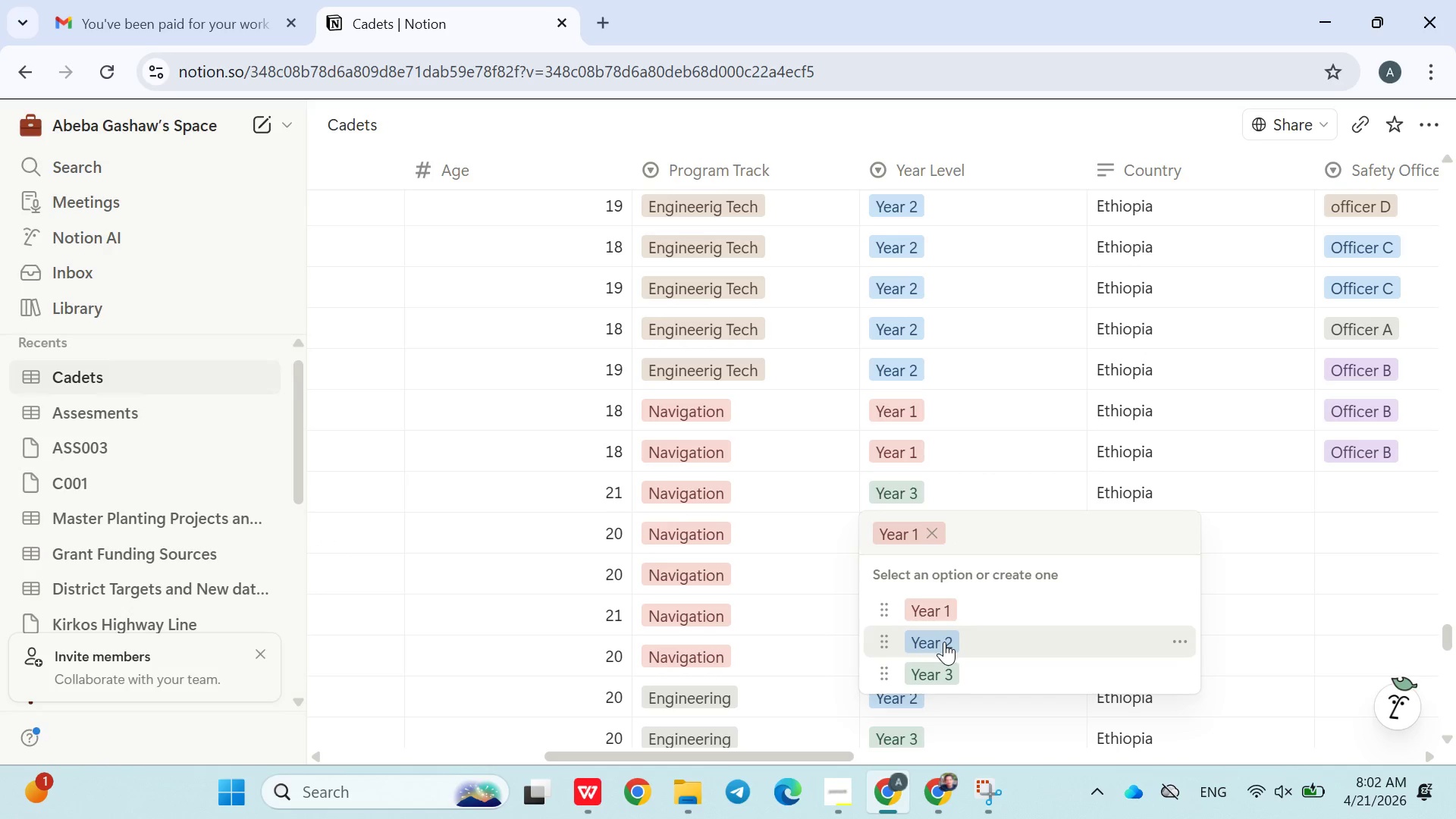 
left_click([944, 642])
 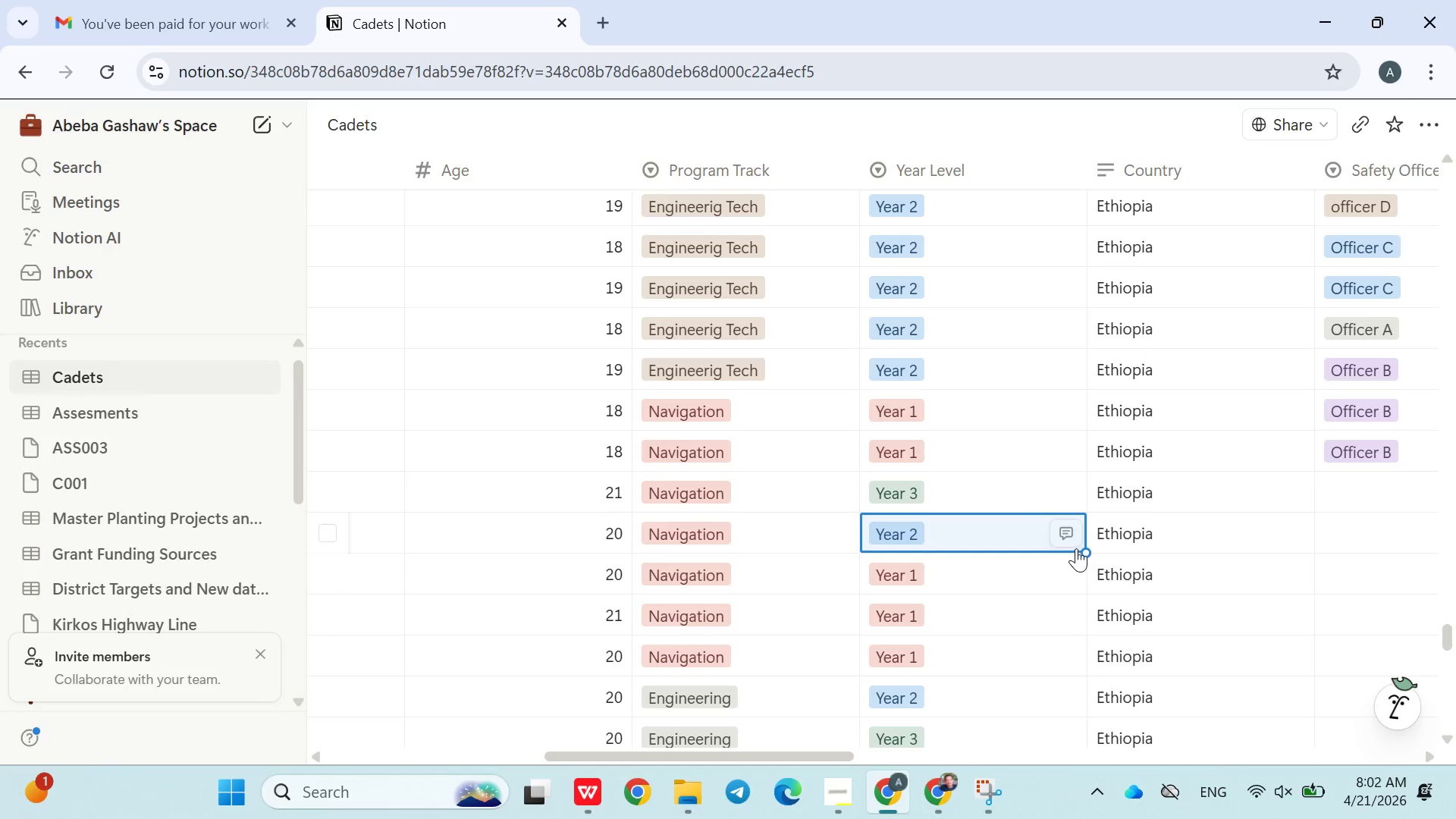 
left_click_drag(start_coordinate=[1081, 548], to_coordinate=[1081, 574])
 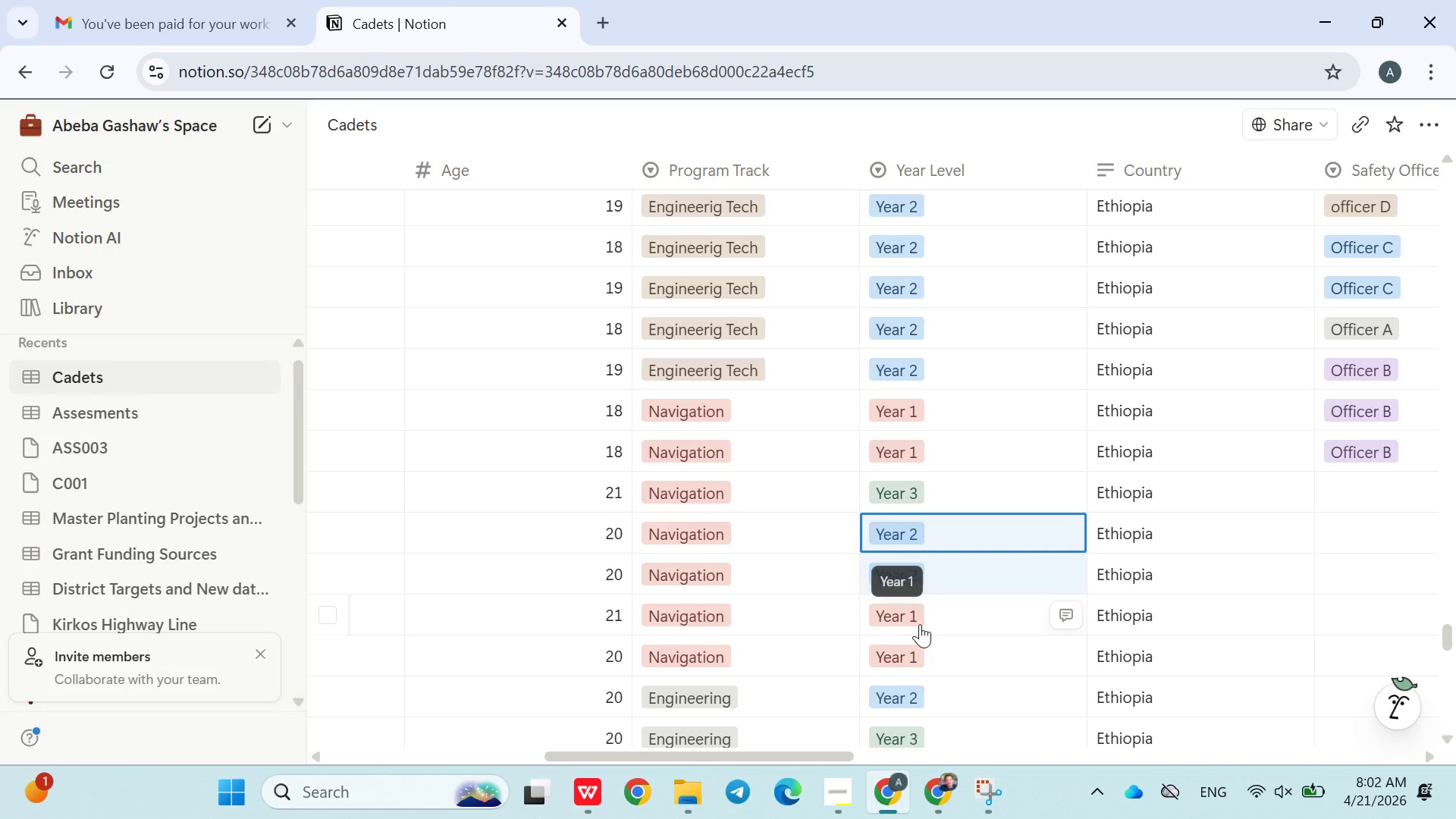 
left_click([920, 624])
 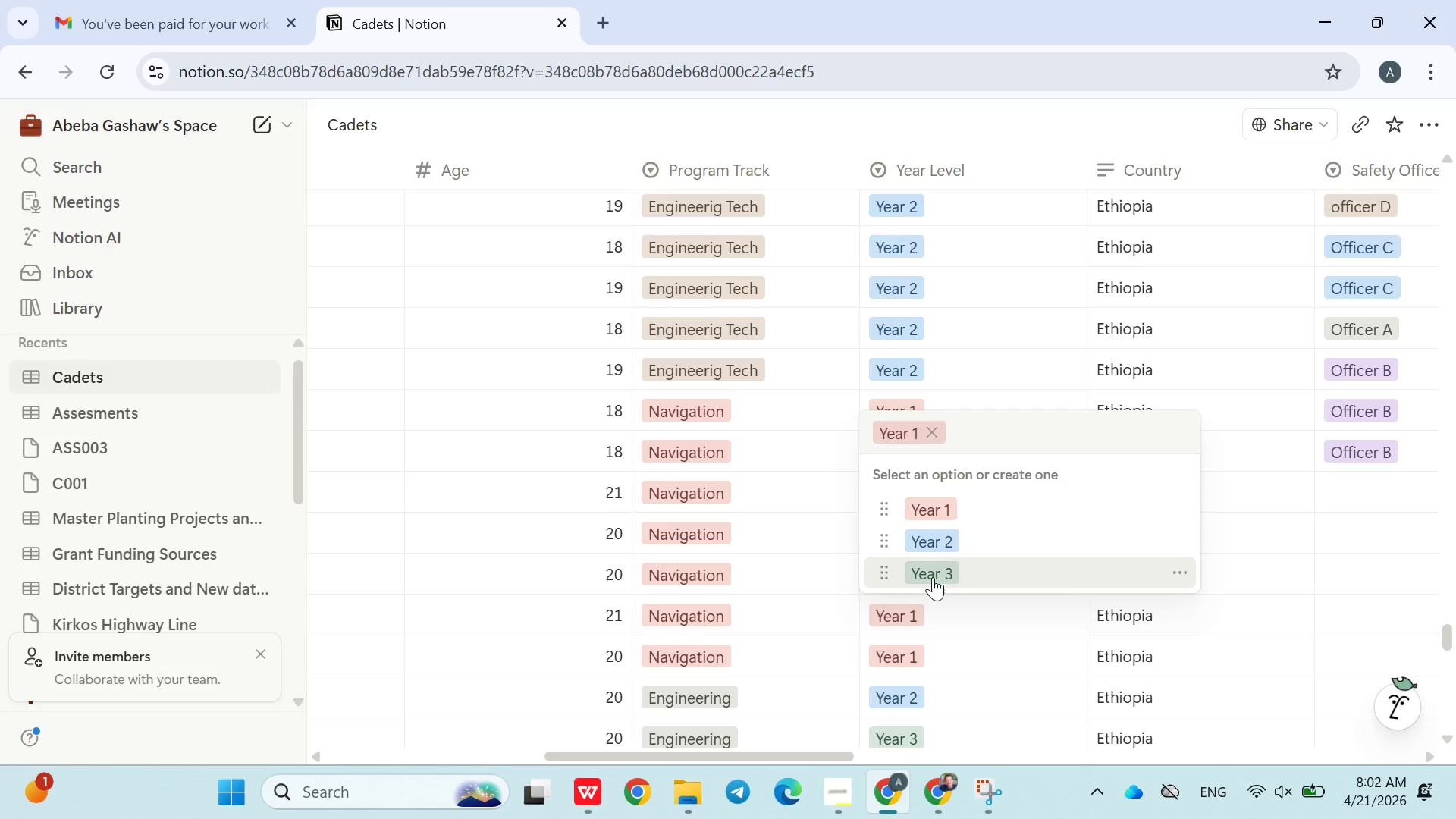 
left_click([933, 577])
 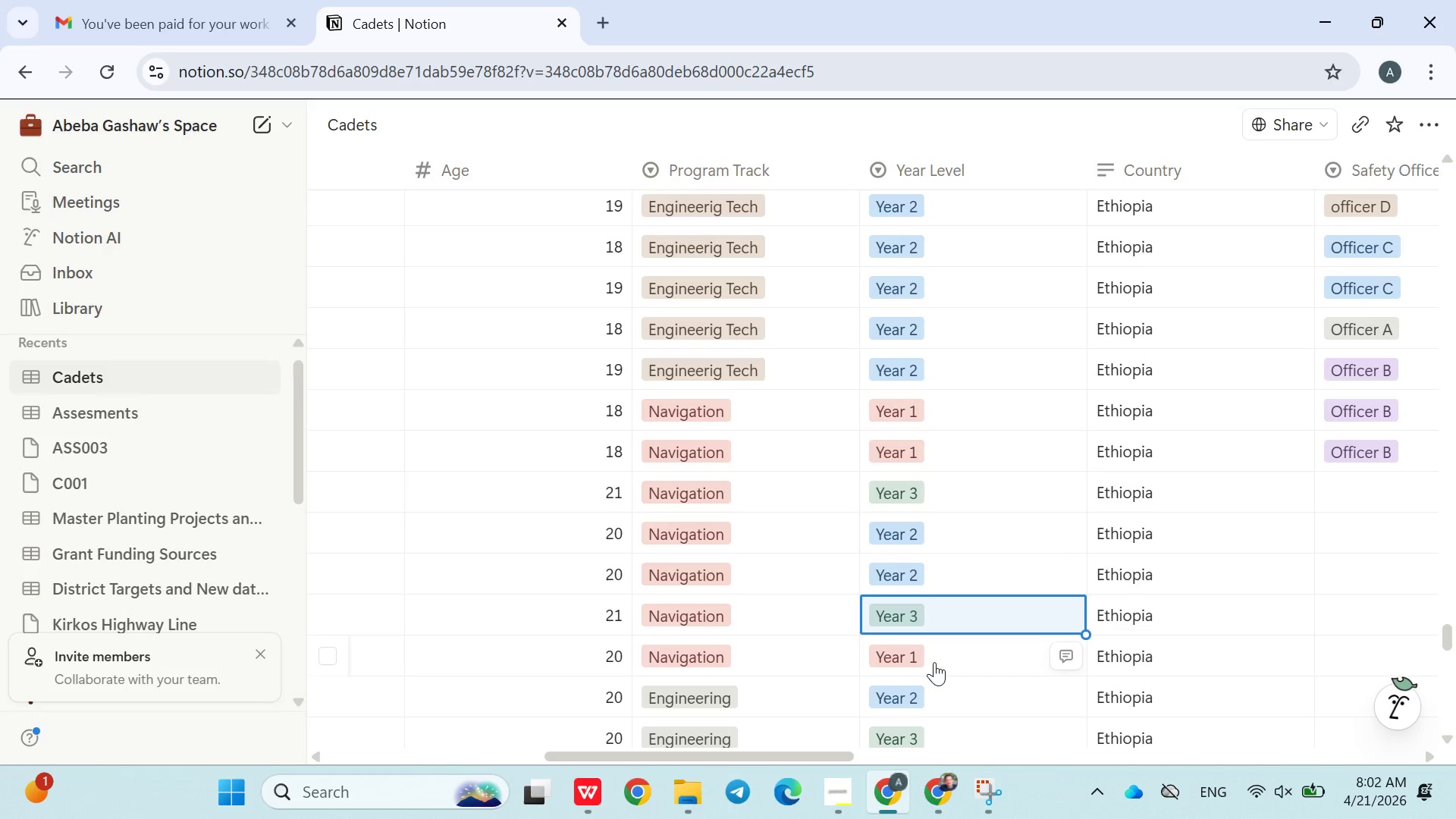 
left_click([910, 661])
 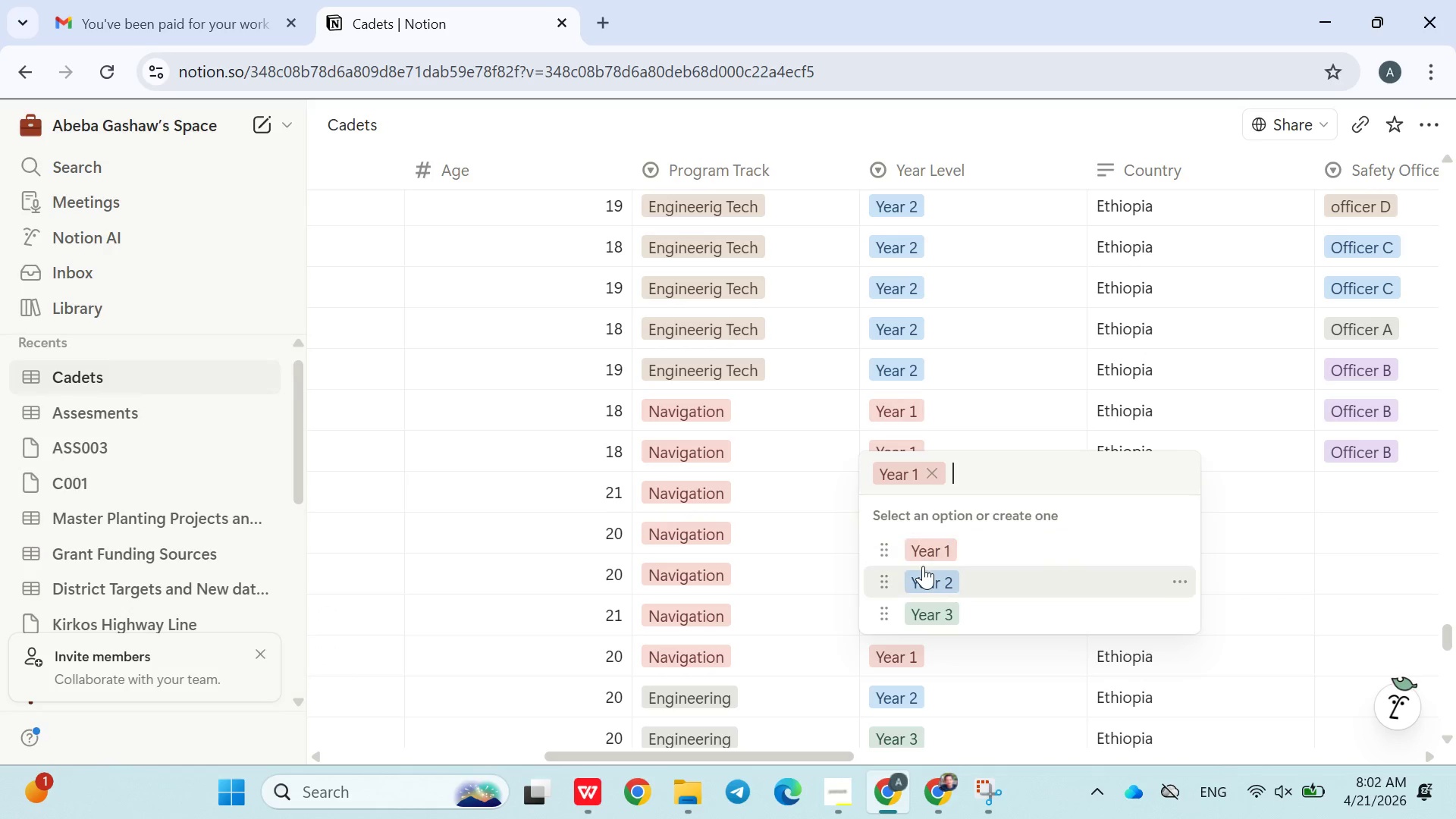 
left_click([923, 576])
 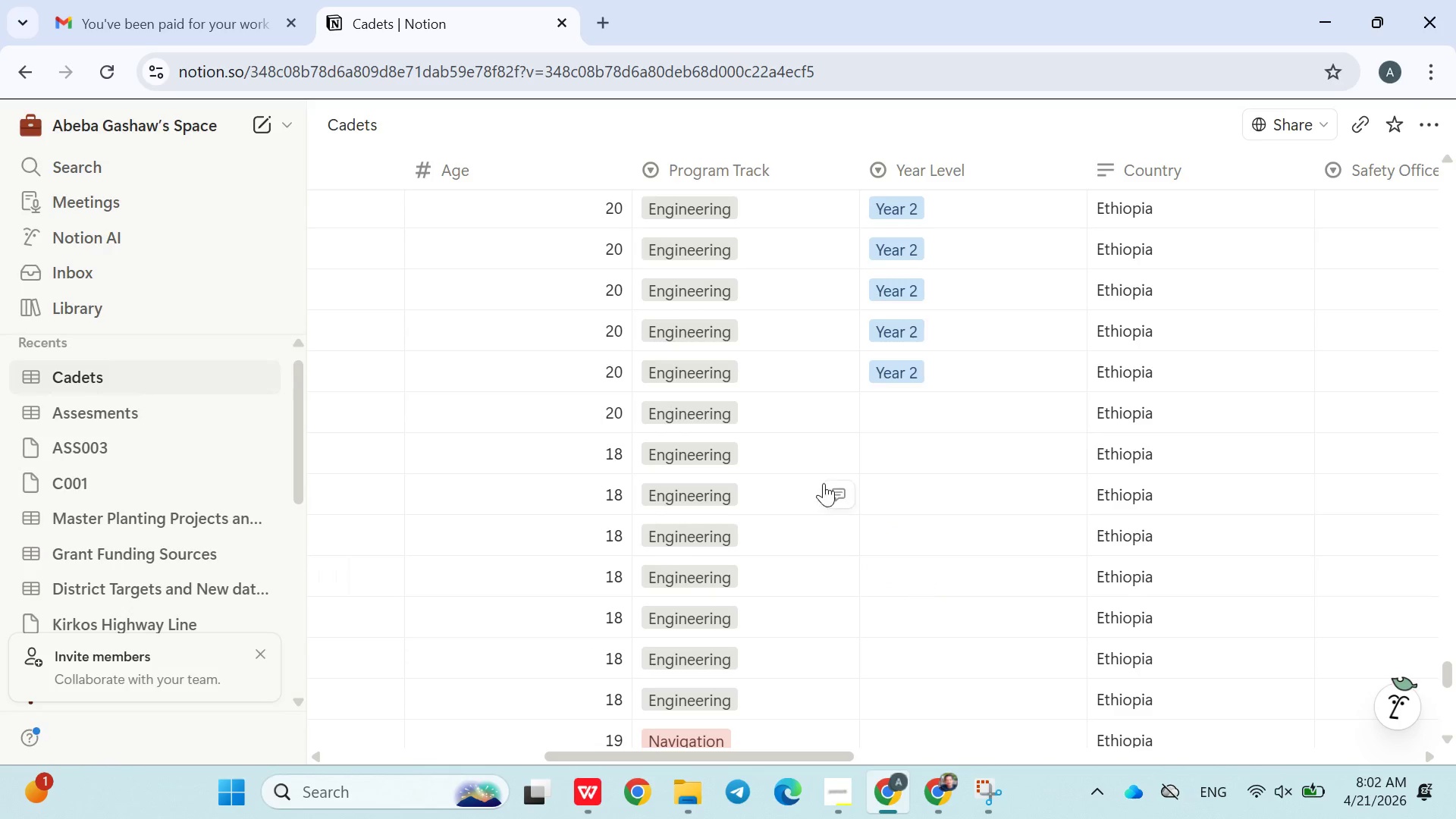 
left_click([922, 422])
 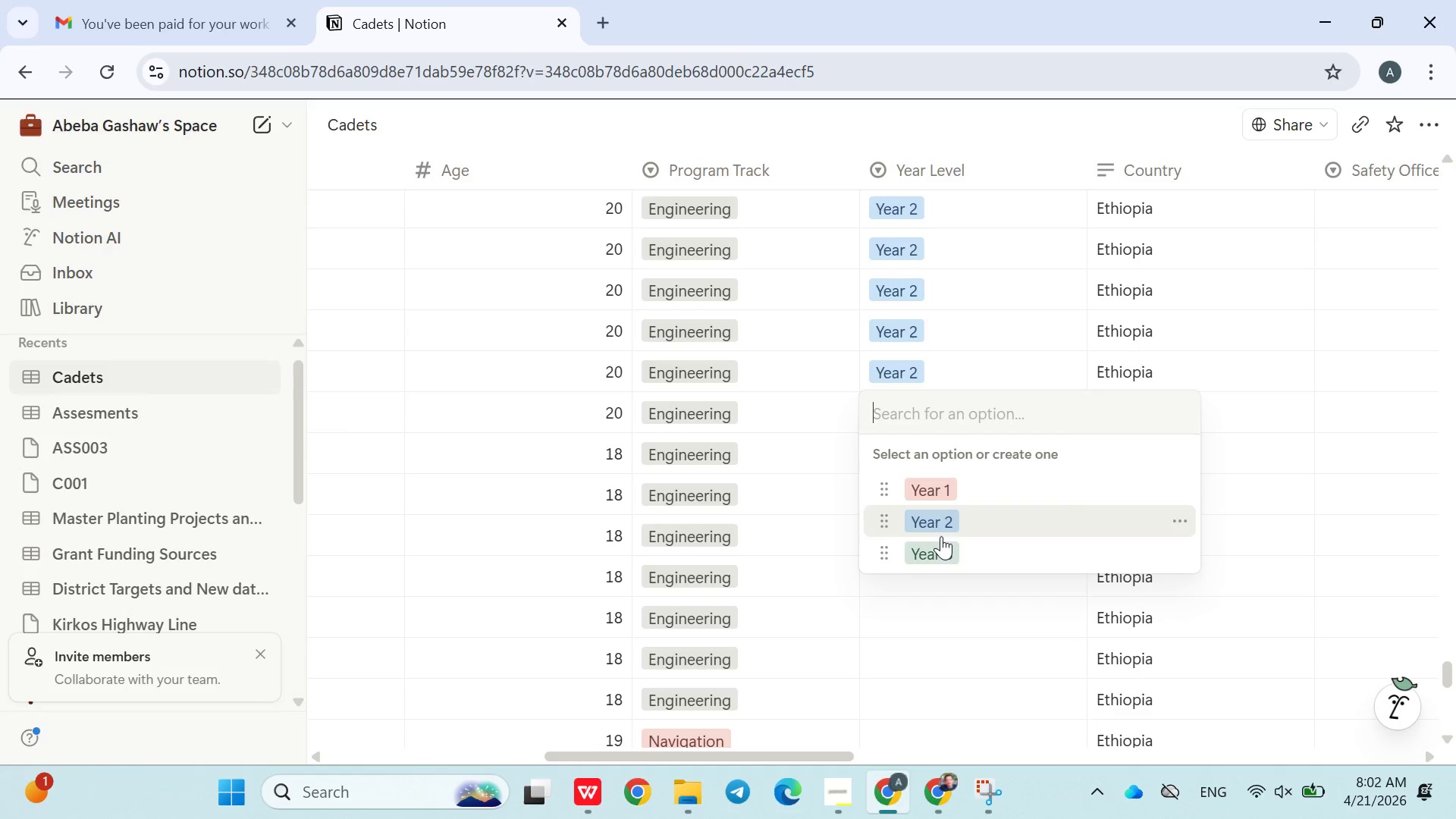 
left_click([941, 538])
 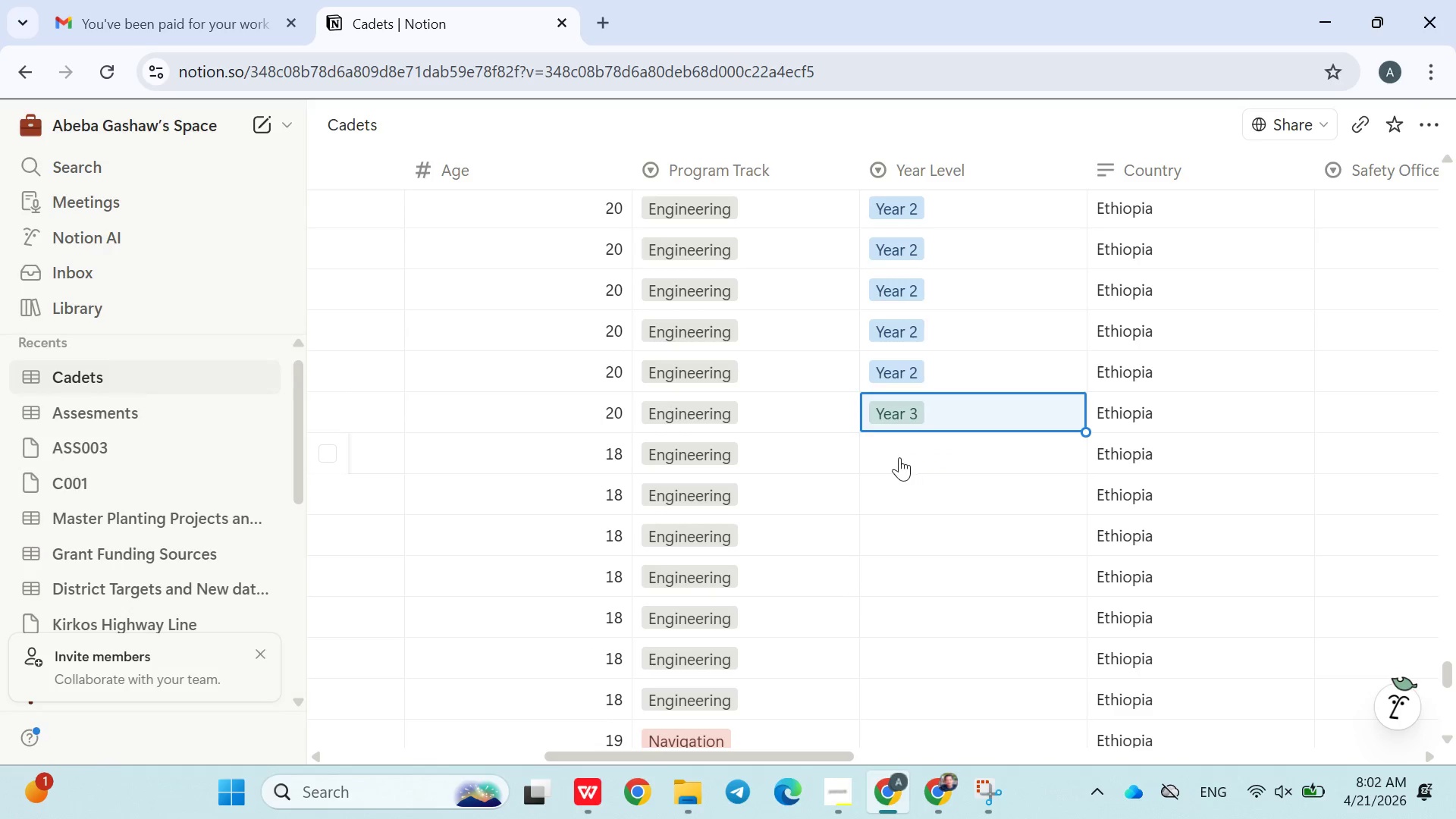 
left_click([897, 457])
 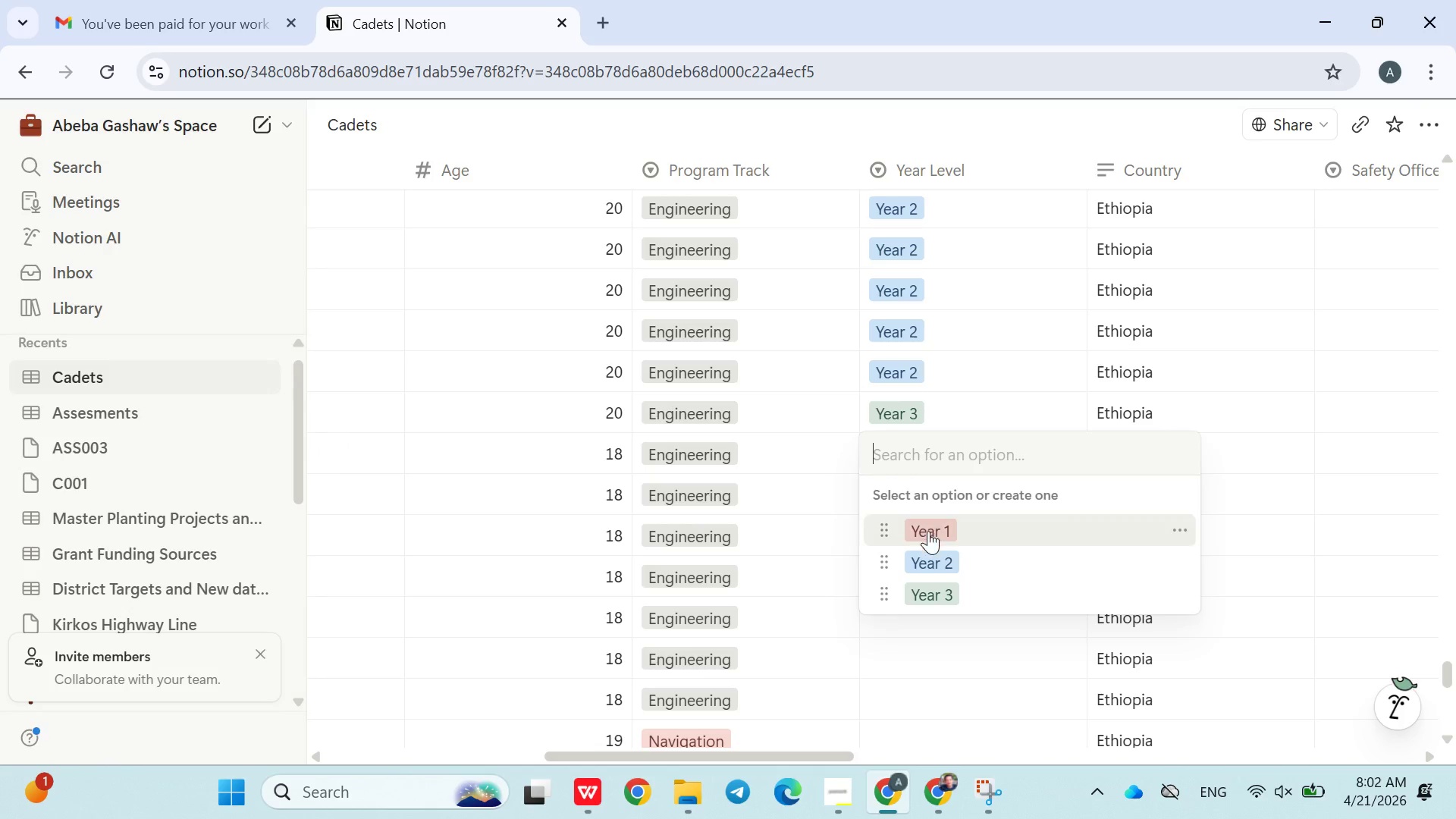 
left_click([929, 532])
 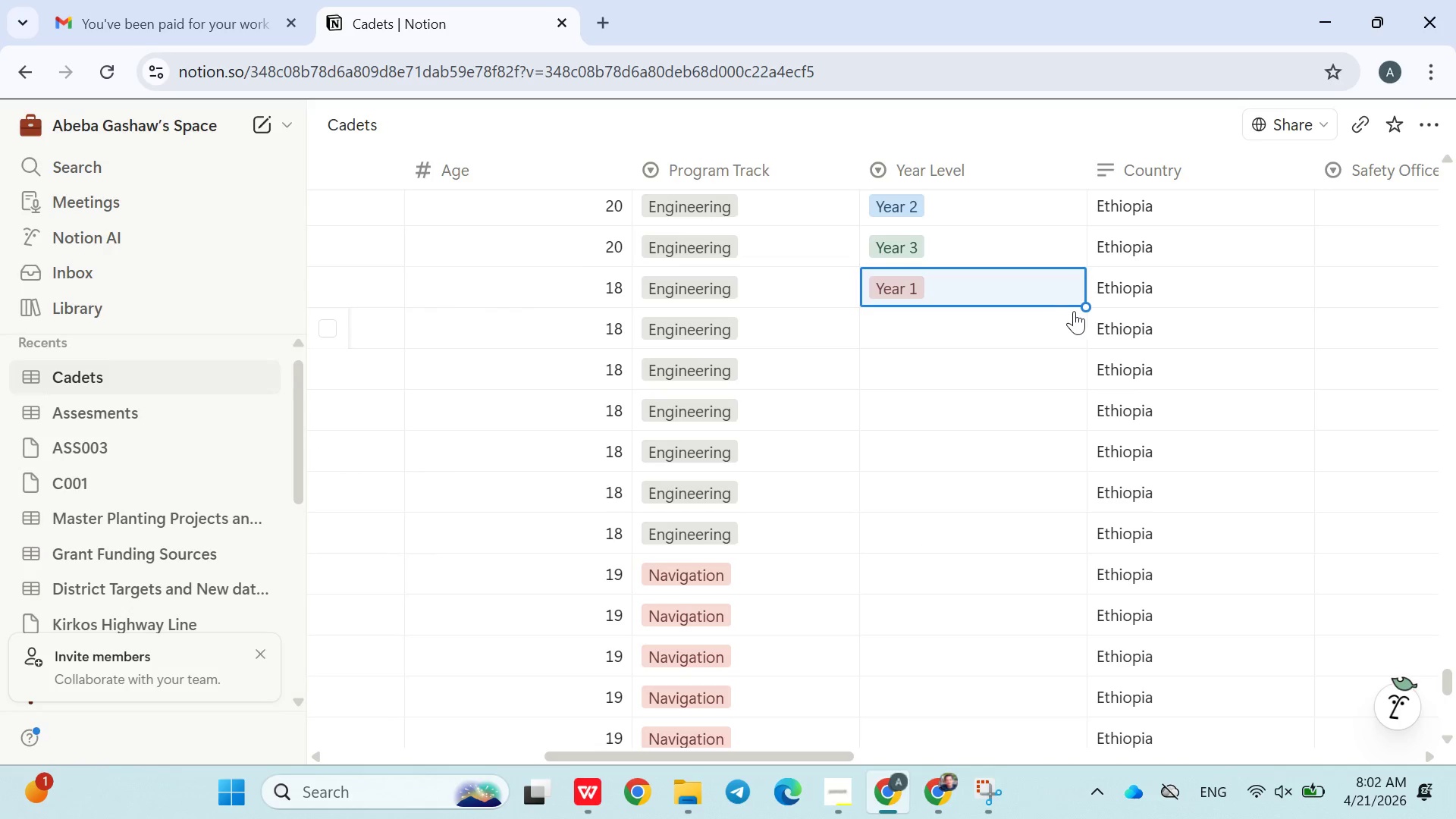 
left_click_drag(start_coordinate=[1083, 309], to_coordinate=[1066, 512])
 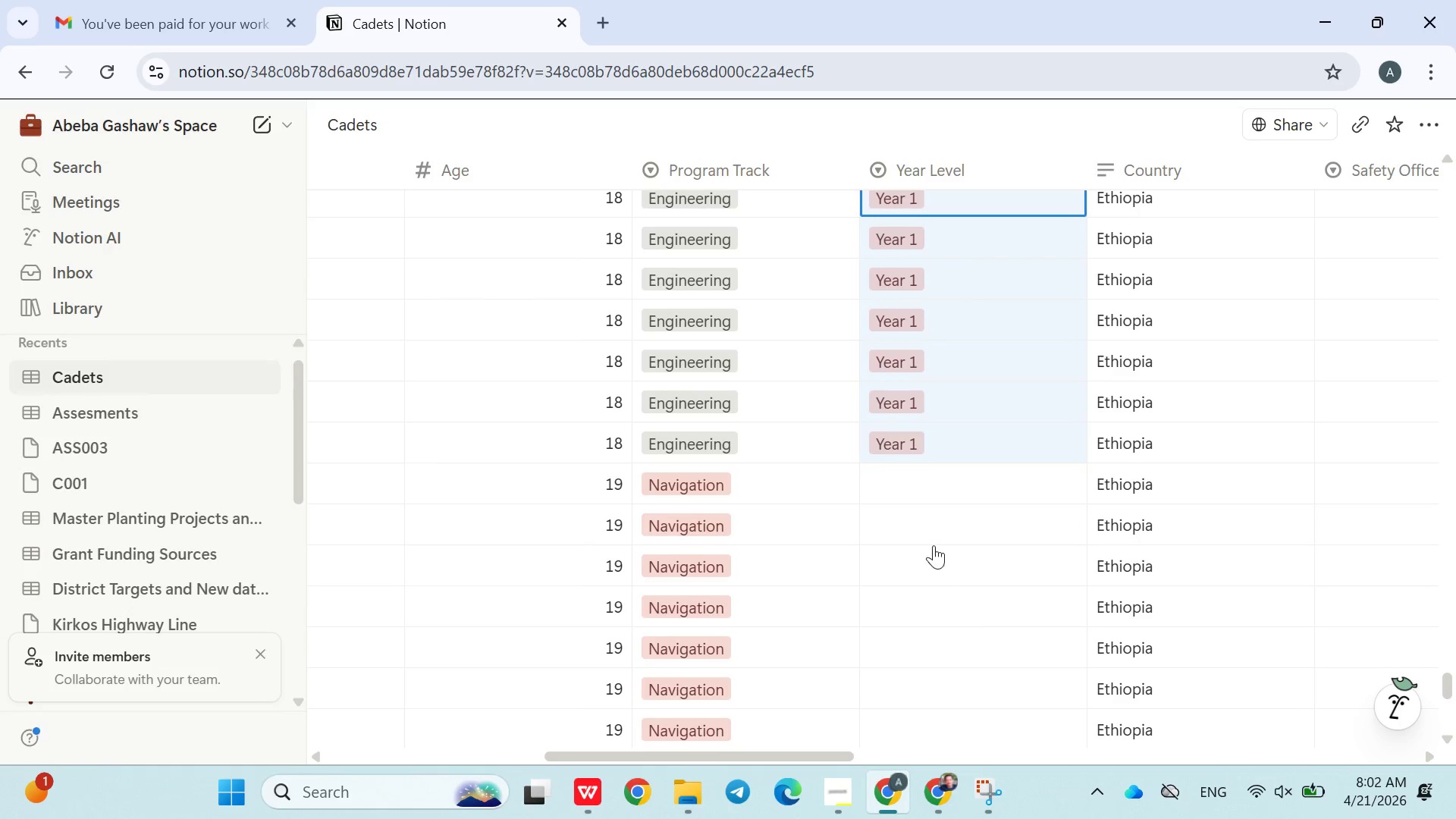 
left_click([905, 500])
 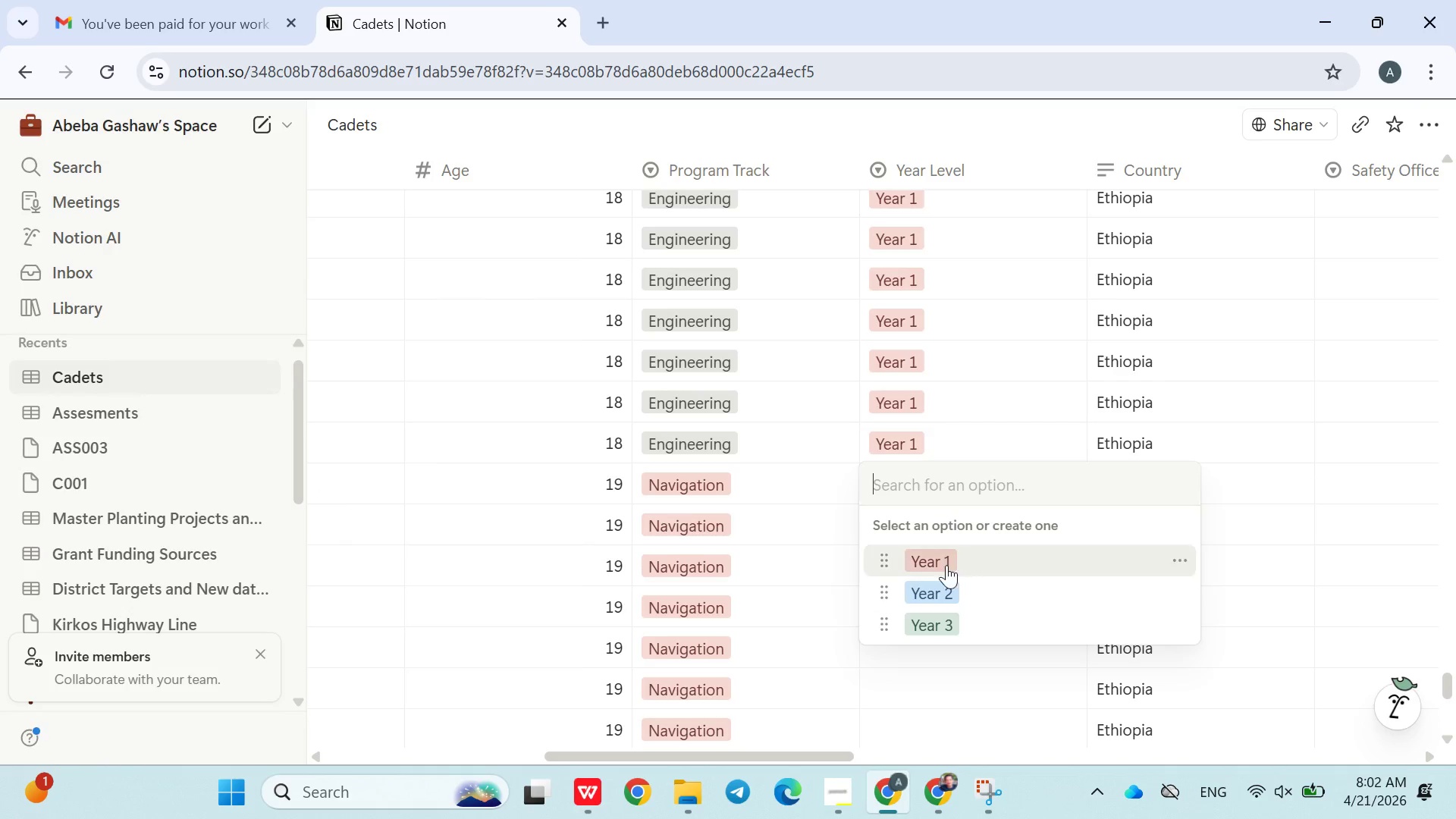 
left_click([949, 582])
 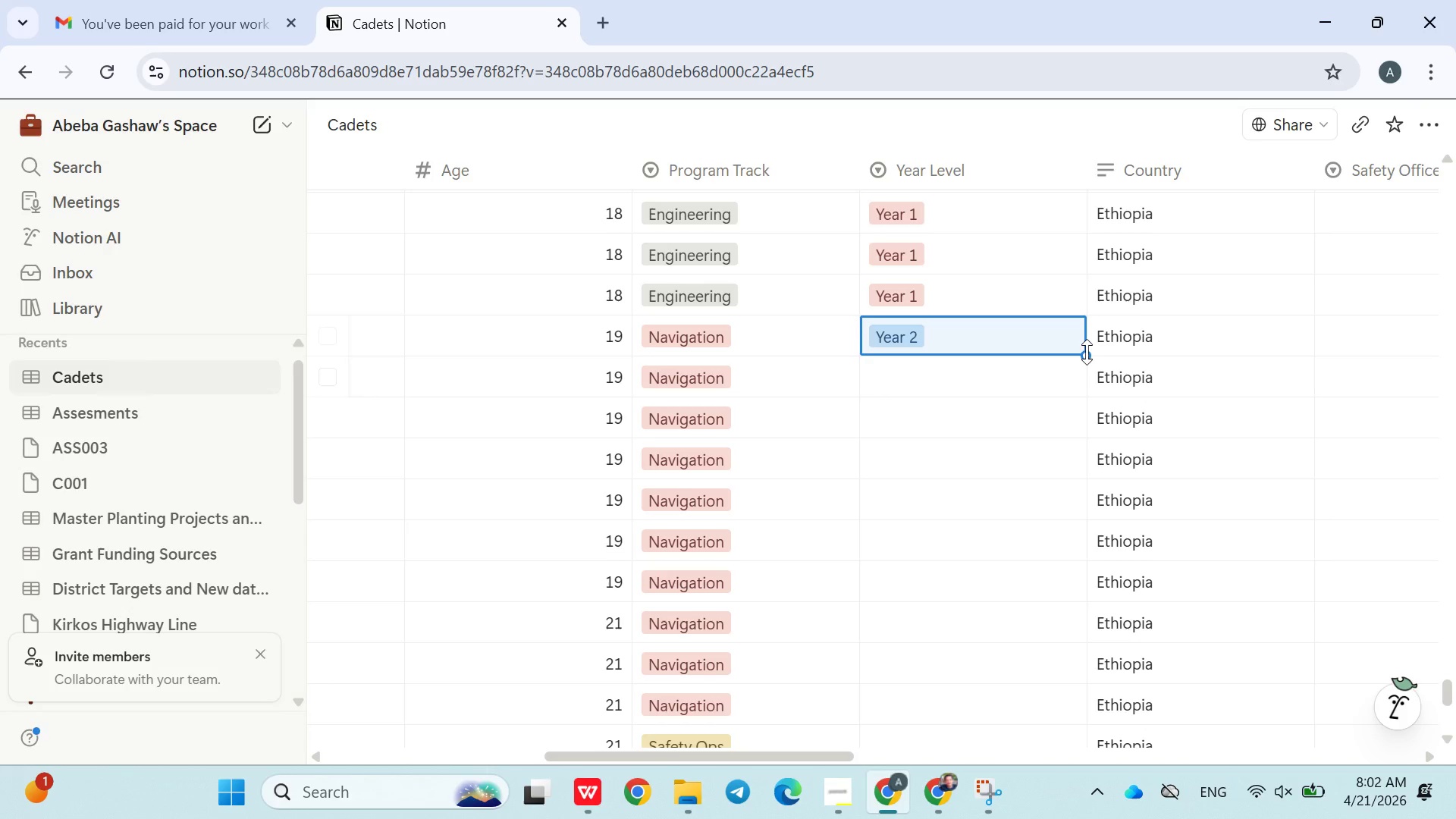 
left_click_drag(start_coordinate=[1087, 352], to_coordinate=[1062, 636])
 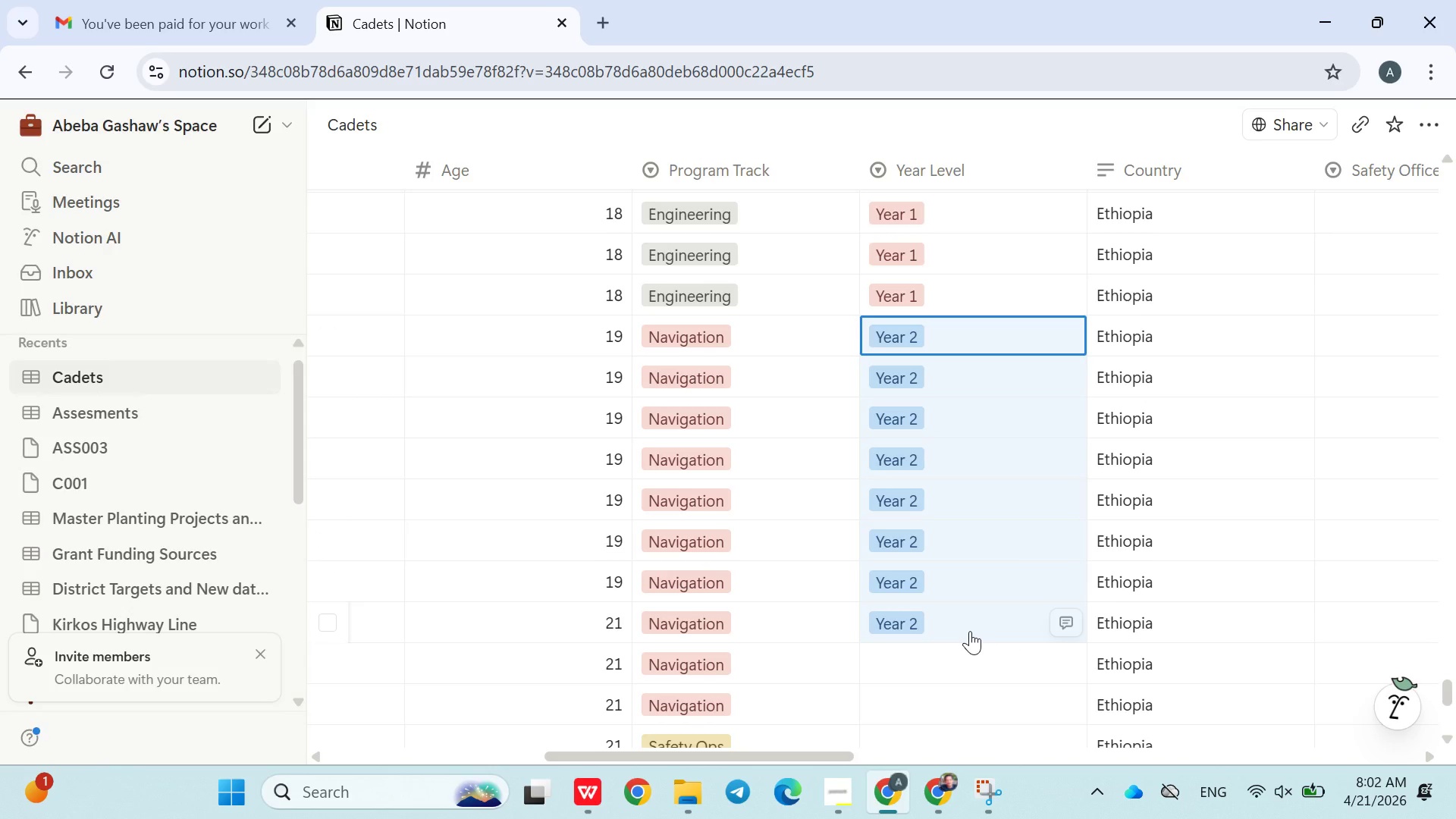 
left_click([970, 631])
 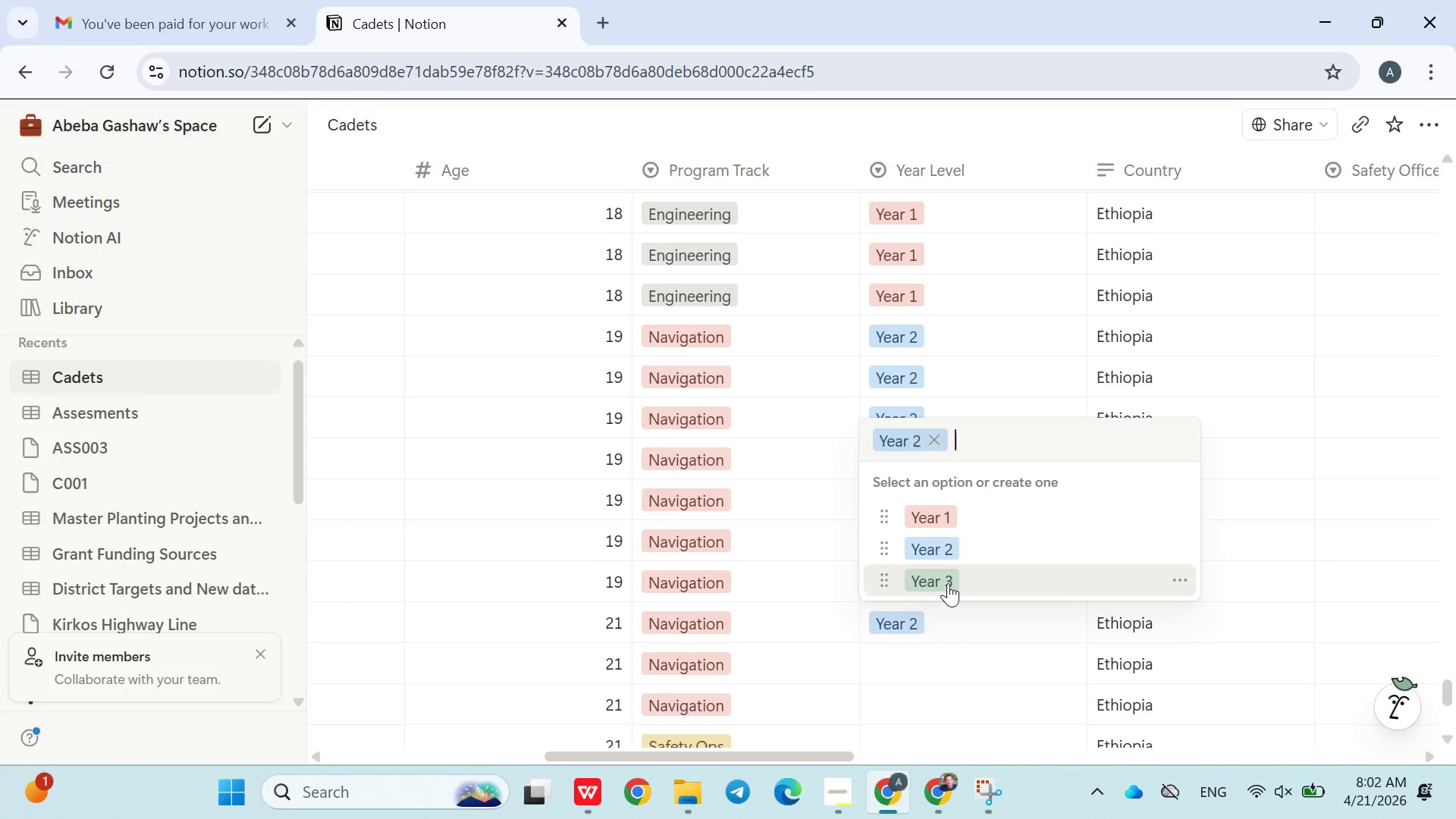 
left_click([948, 583])
 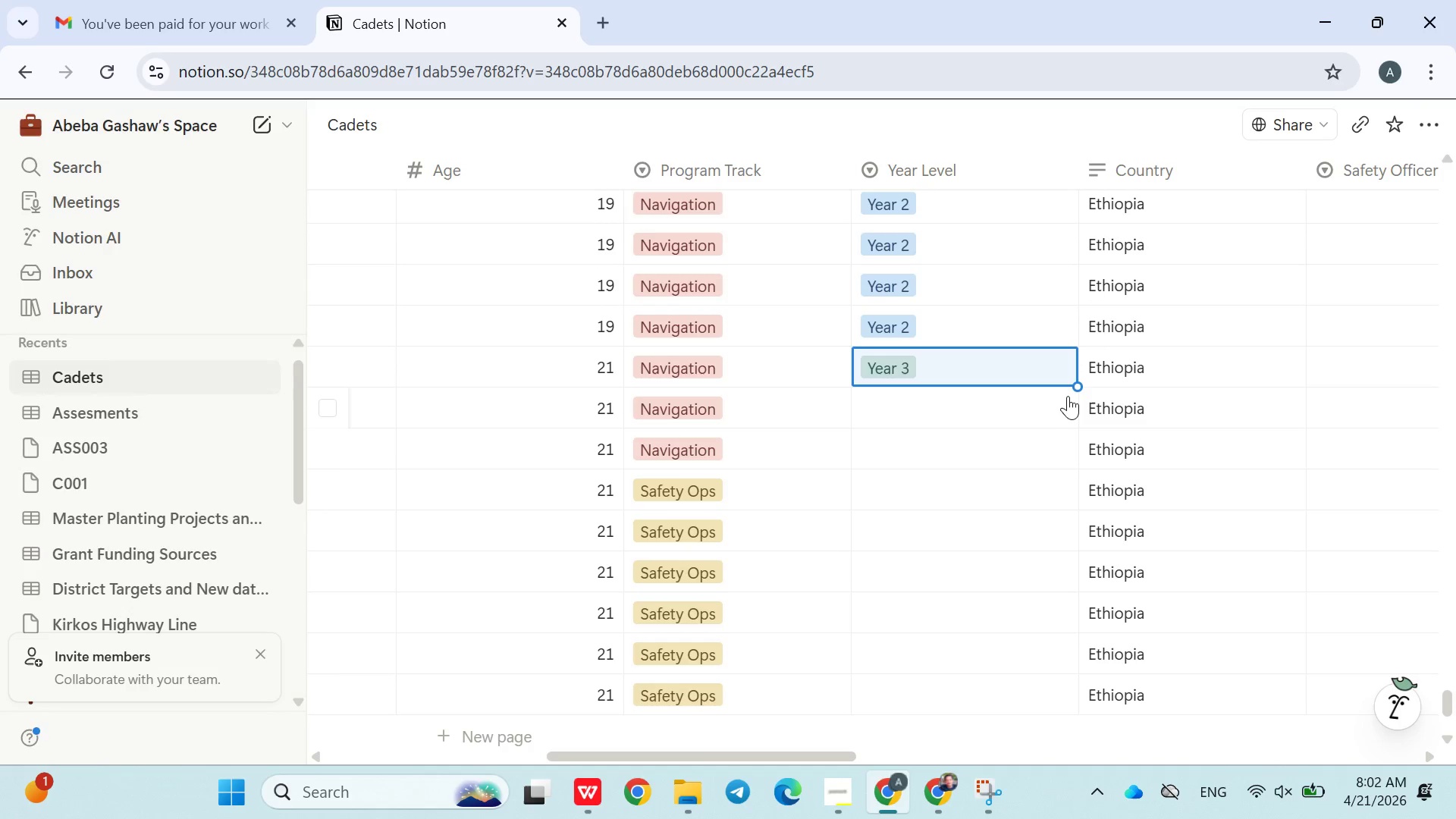 
left_click_drag(start_coordinate=[1078, 384], to_coordinate=[1051, 654])
 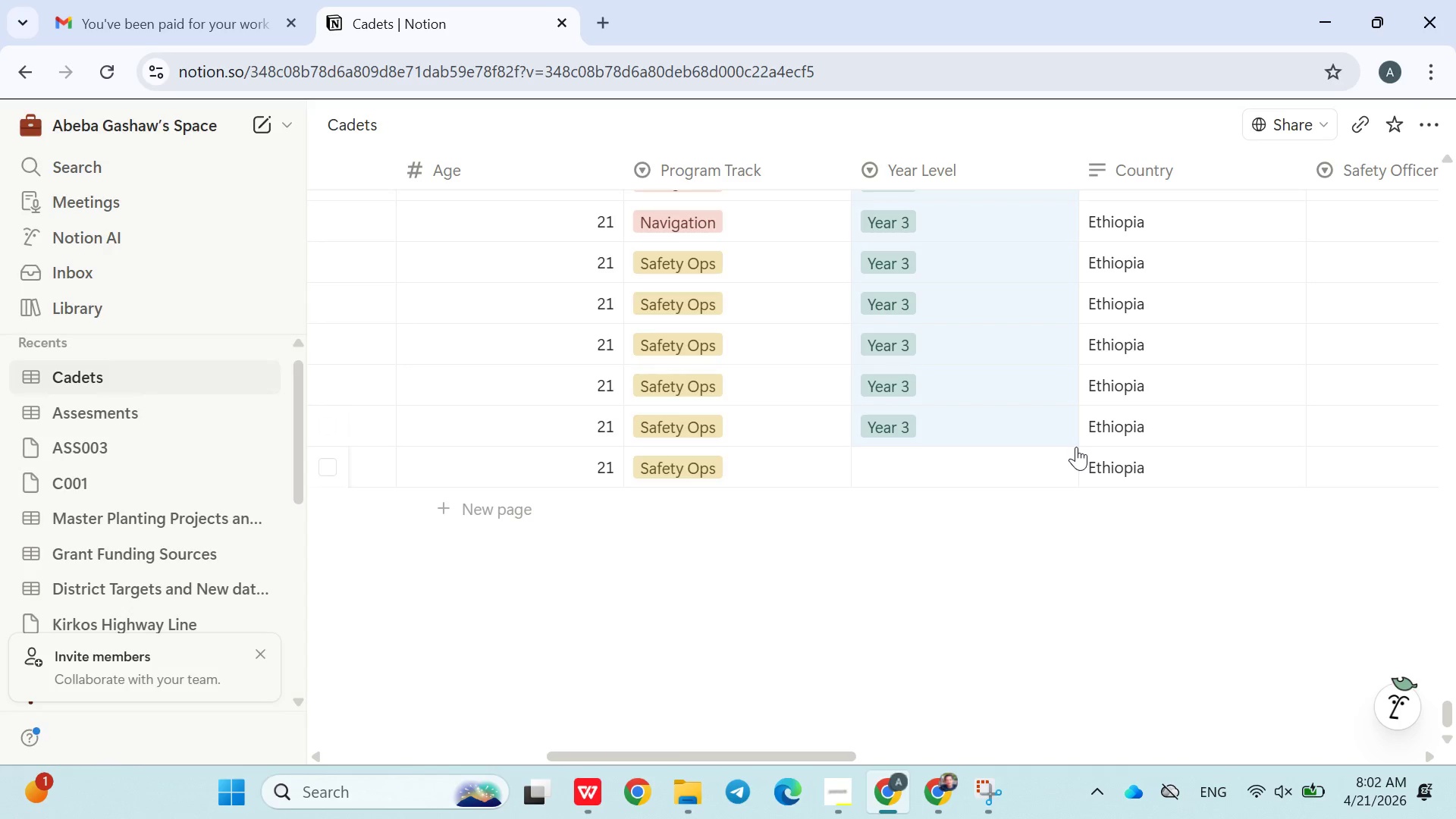 
left_click([1030, 513])
 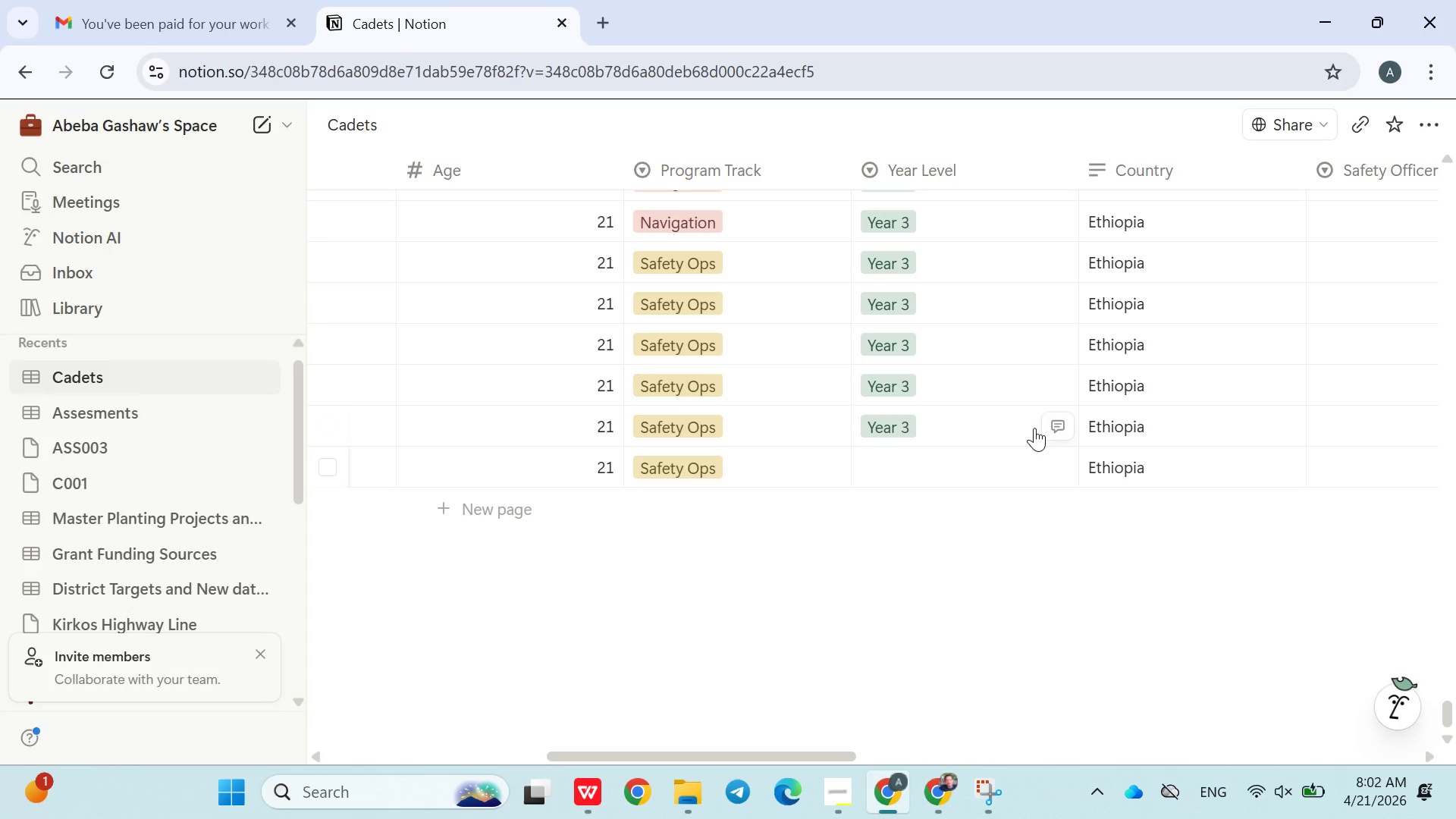 
left_click([1030, 426])
 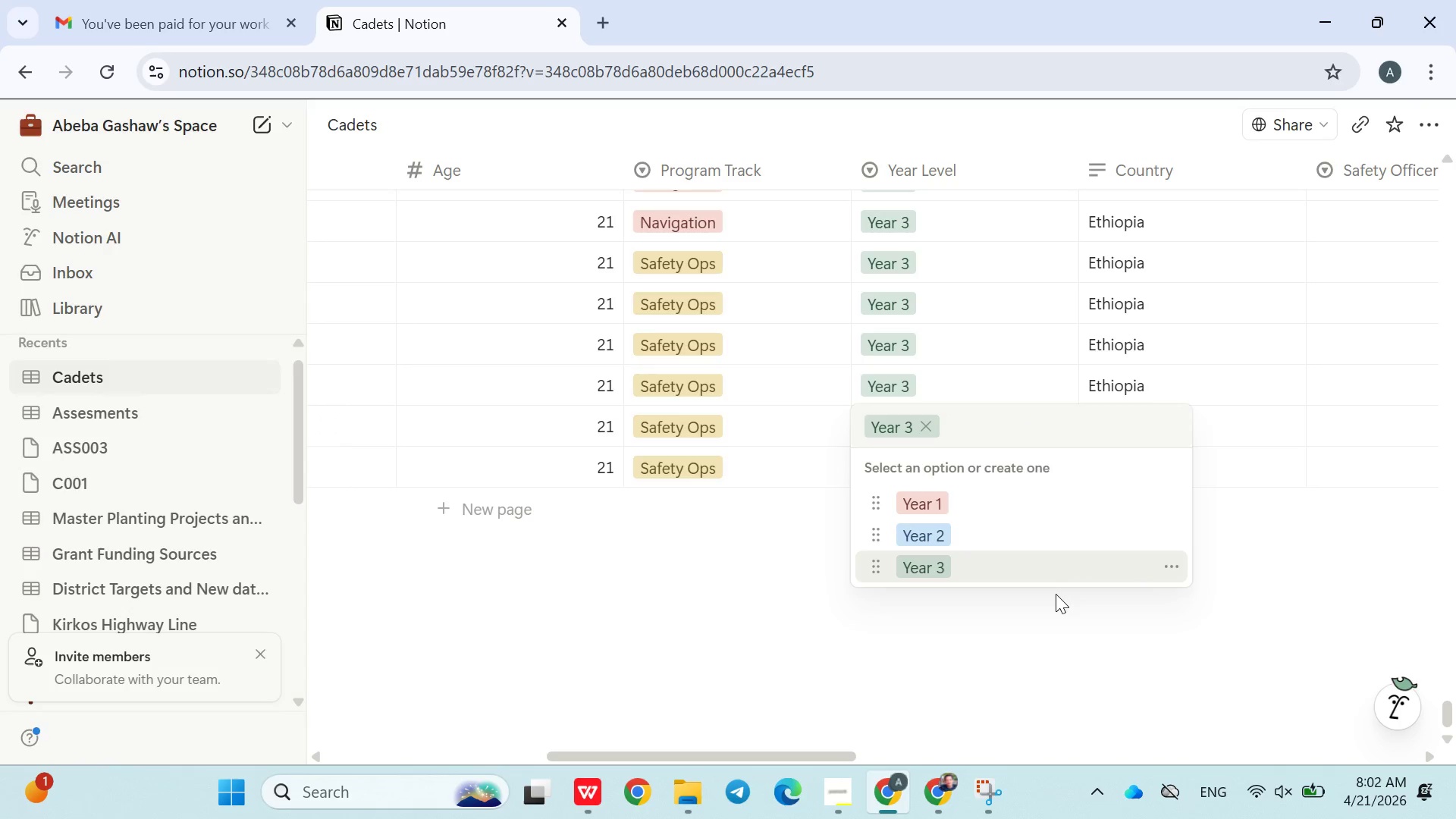 
left_click([1056, 596])
 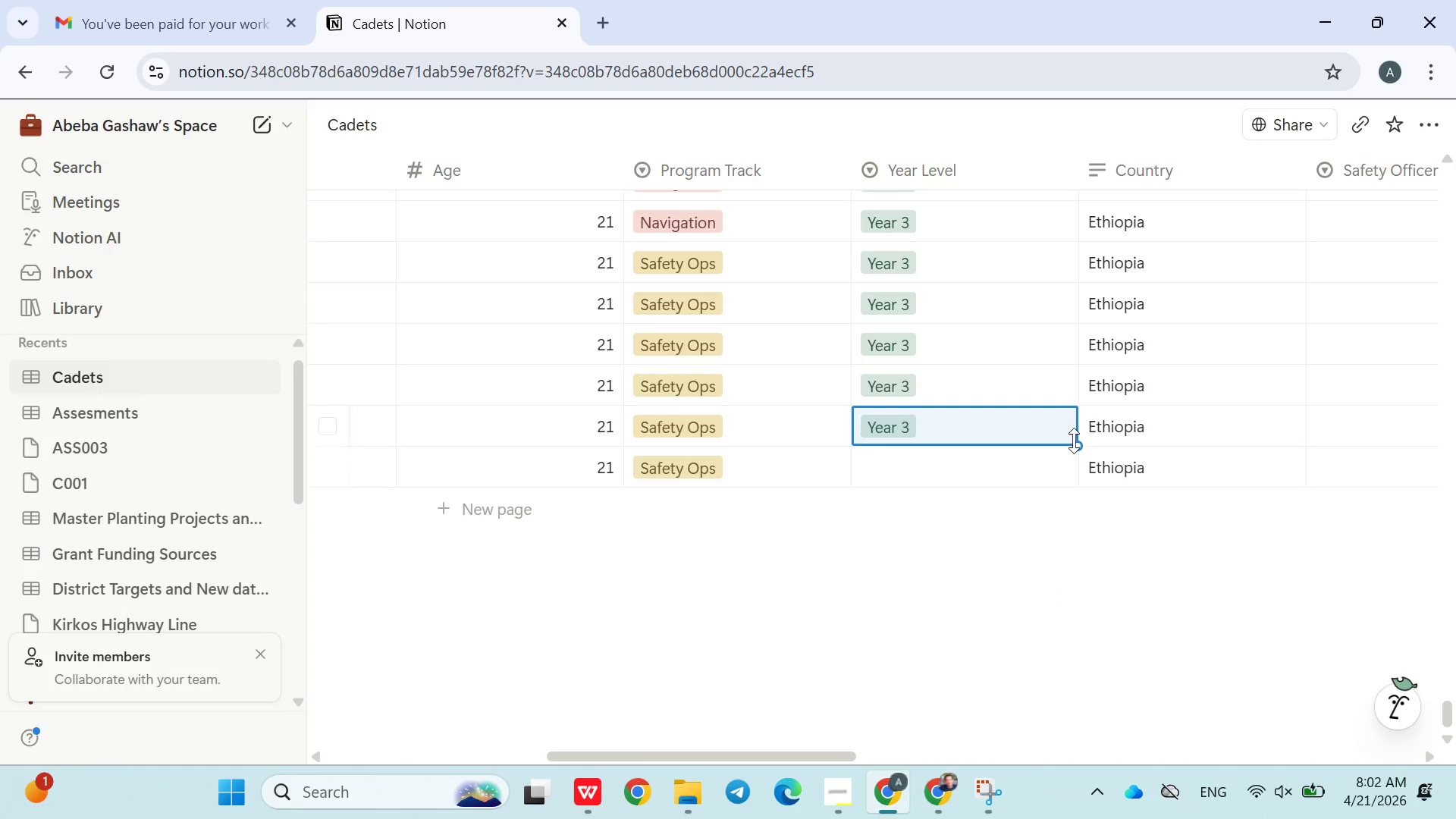 
left_click_drag(start_coordinate=[1073, 441], to_coordinate=[1071, 485])
 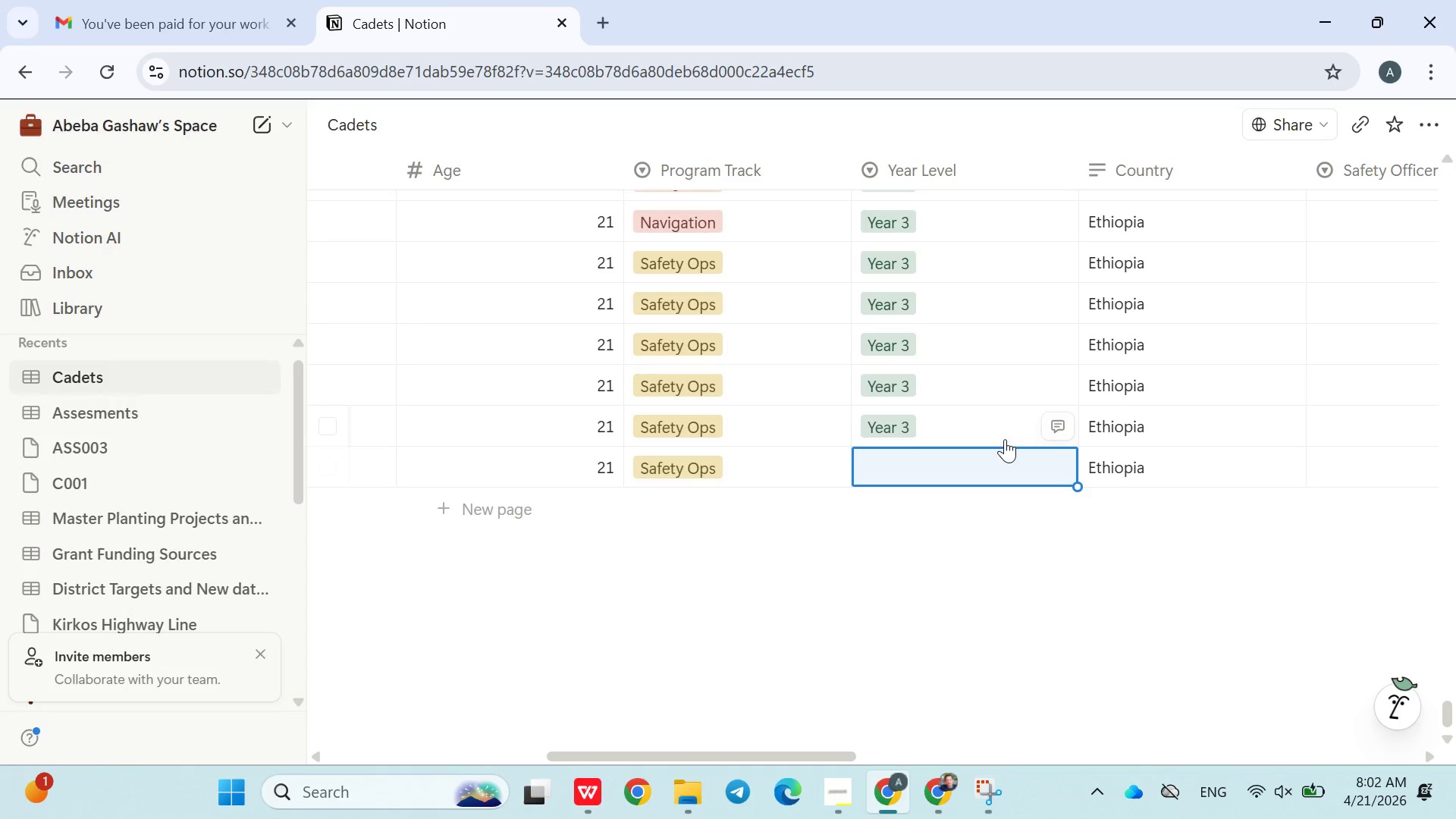 
left_click([998, 431])
 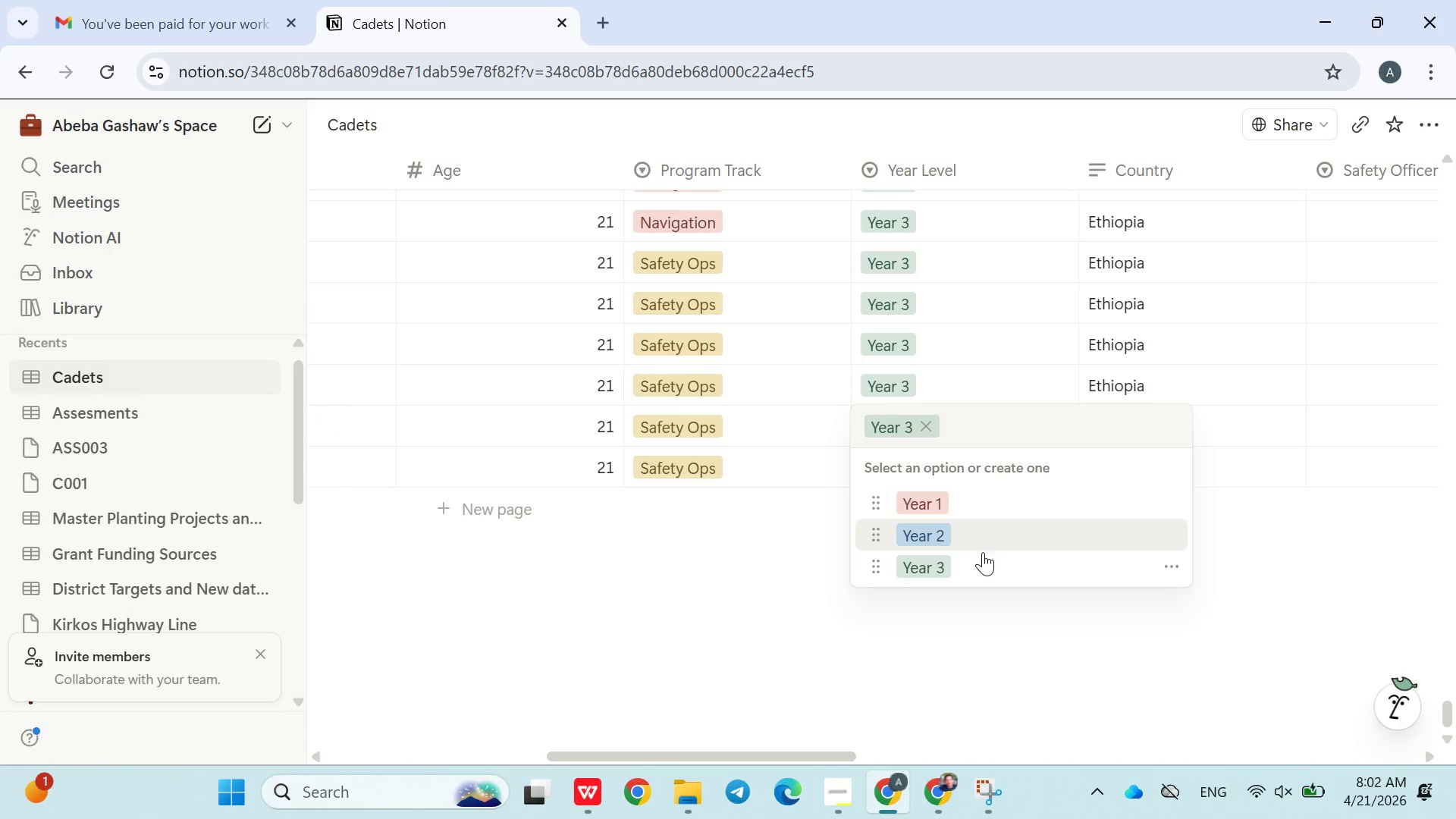 
left_click([975, 587])
 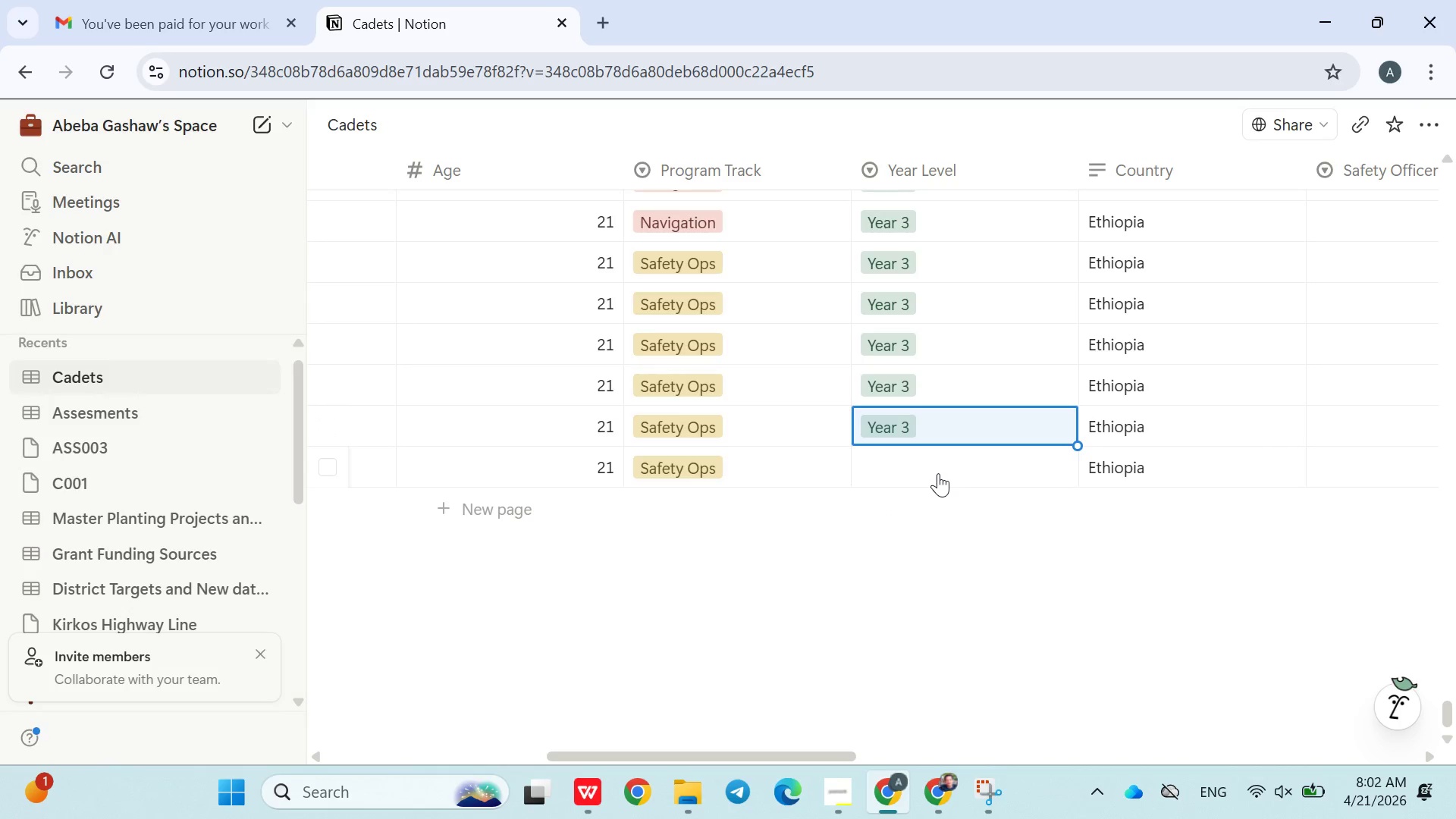 
double_click([938, 473])
 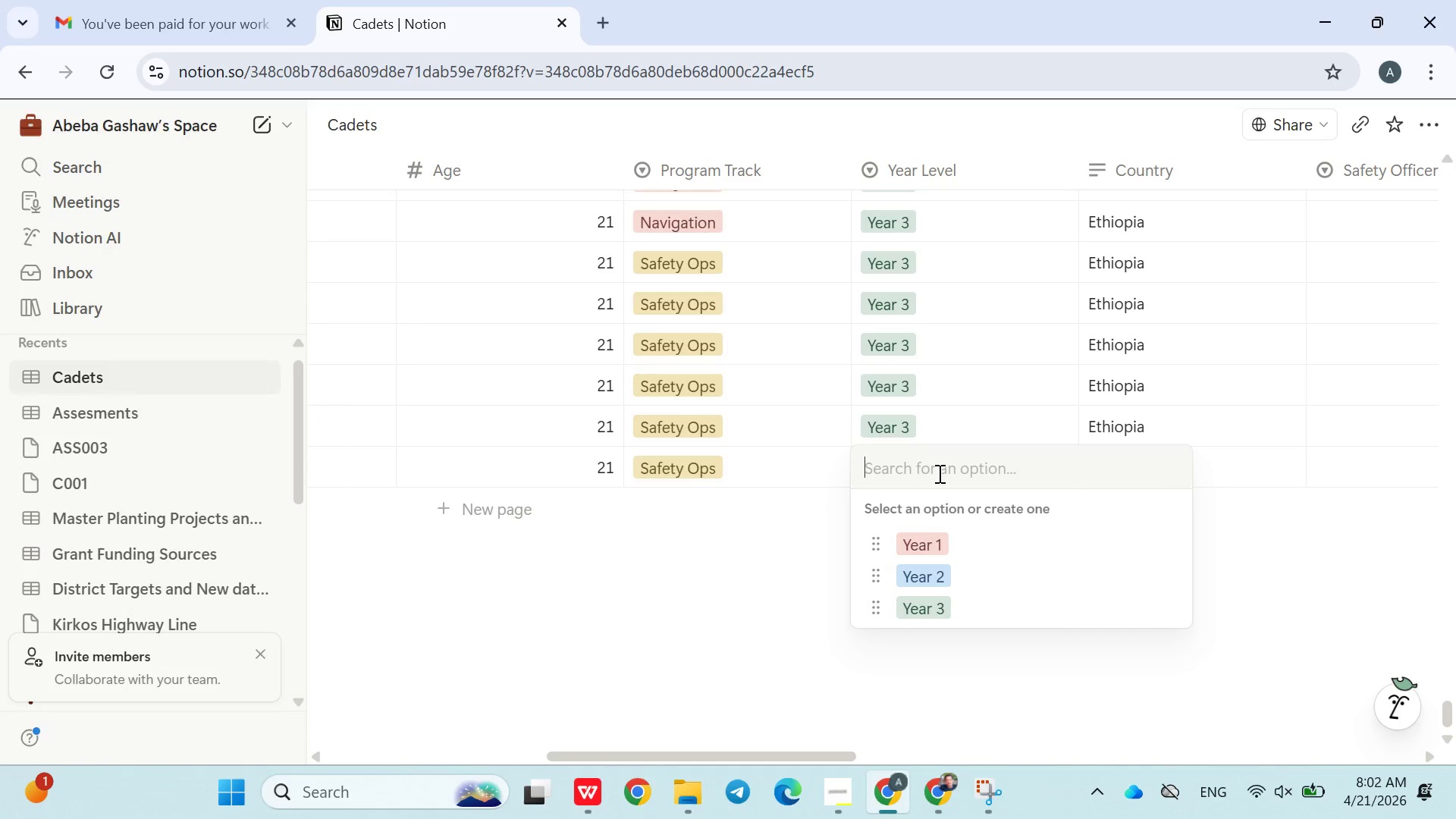 
triple_click([938, 473])
 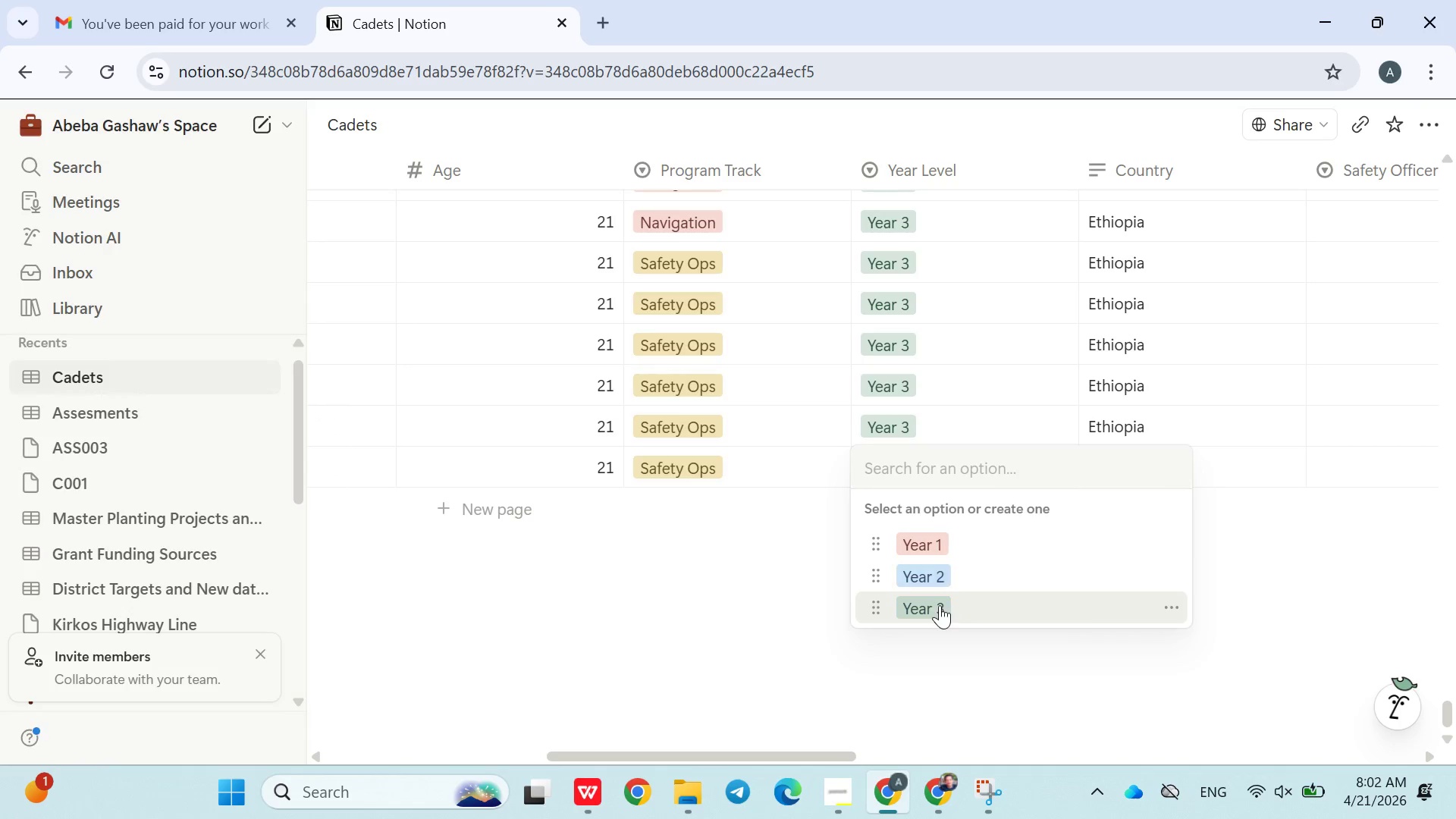 
left_click([940, 605])
 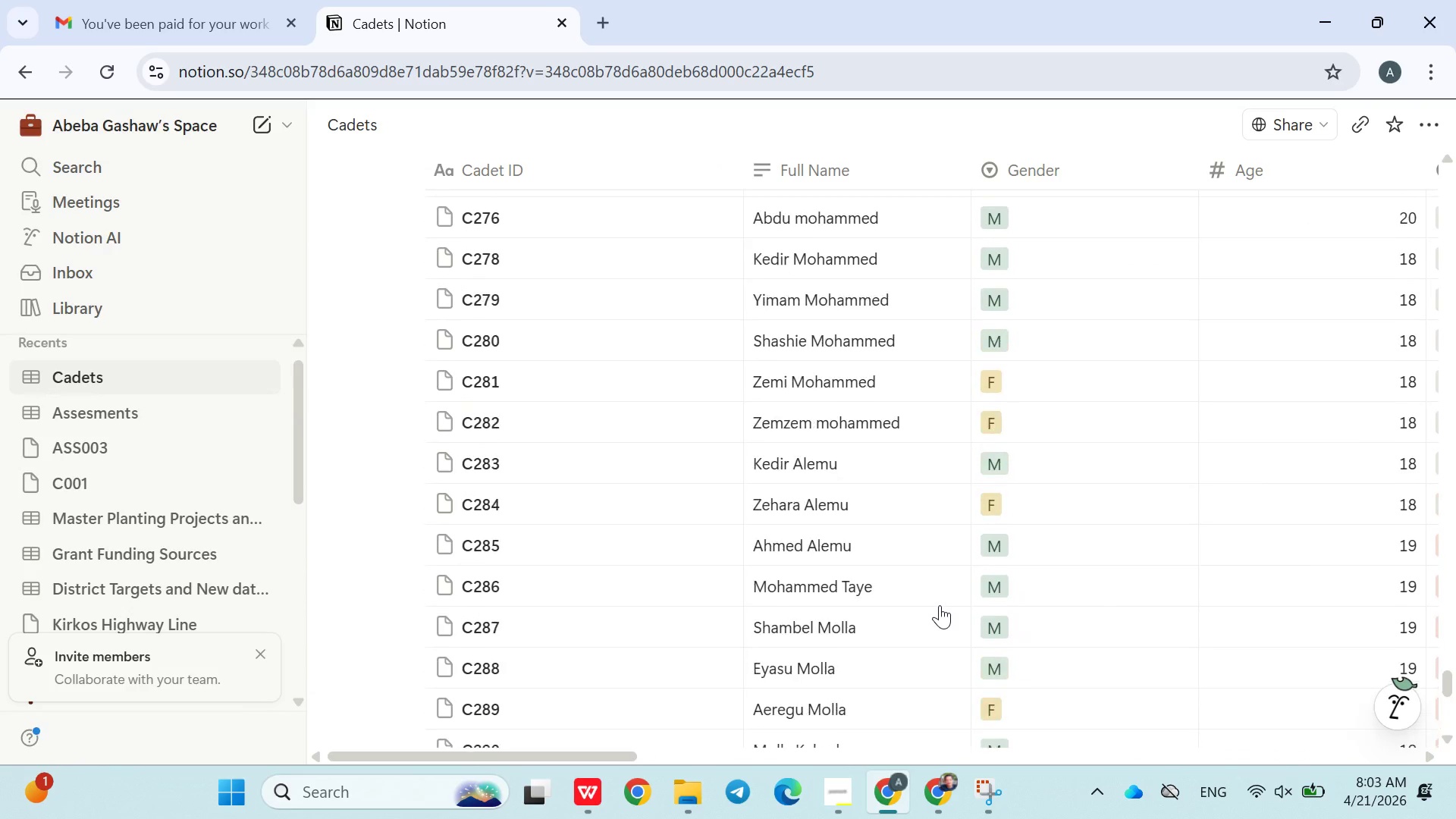 
wait(11.48)
 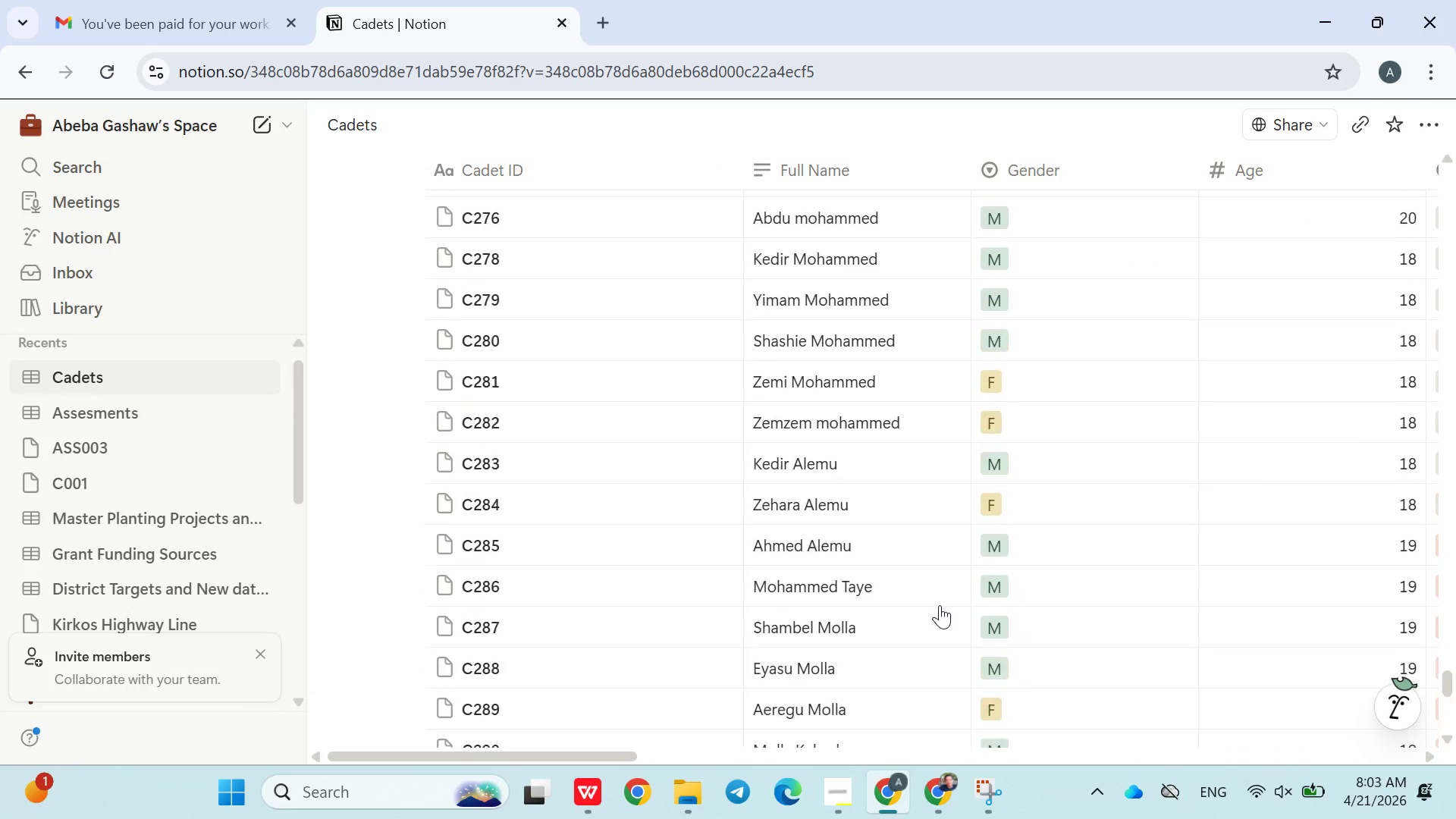 
left_click([803, 482])
 